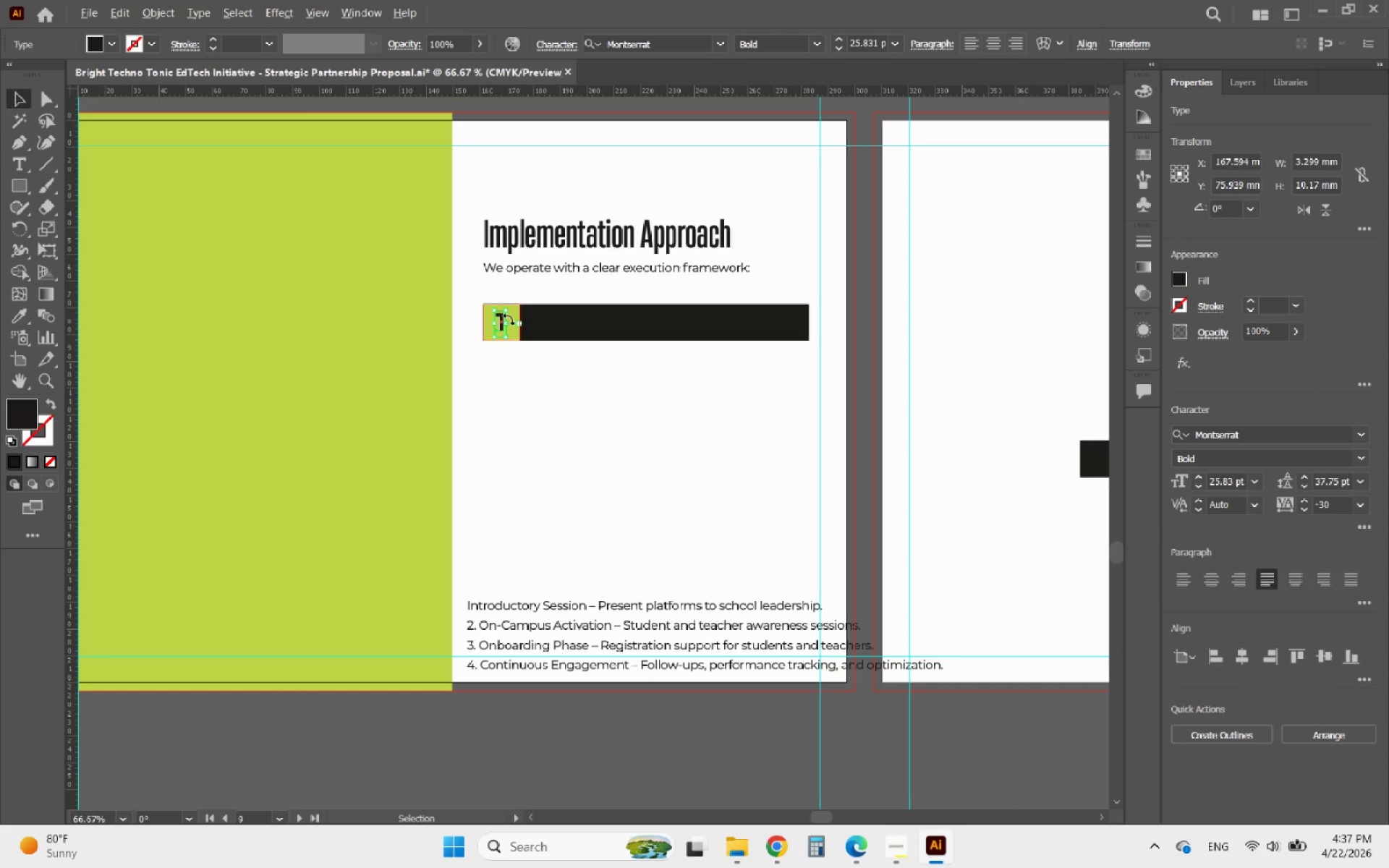 
scroll: coordinate [509, 320], scroll_direction: none, amount: 0.0
 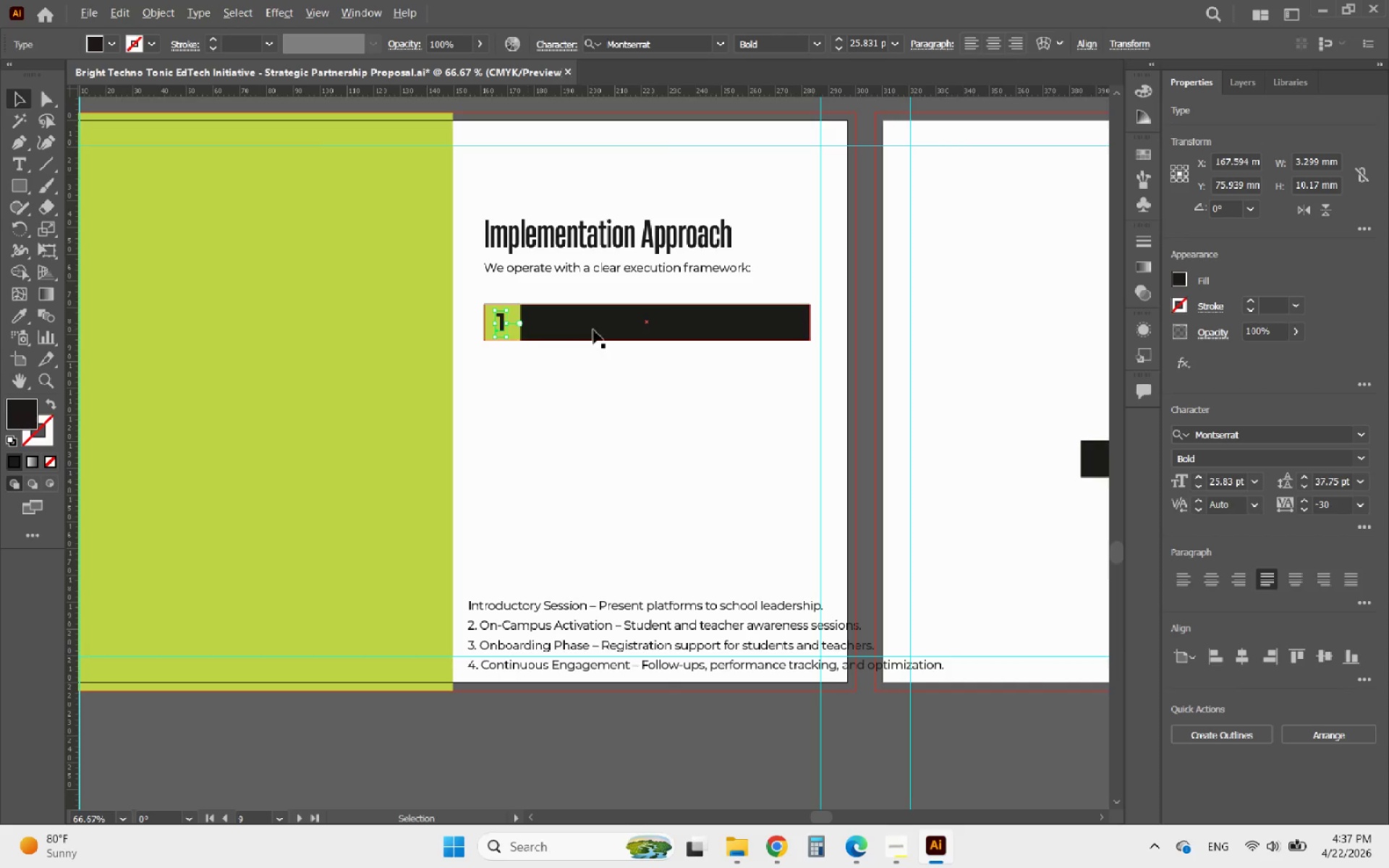 
scroll: coordinate [593, 330], scroll_direction: up, amount: 1.0
 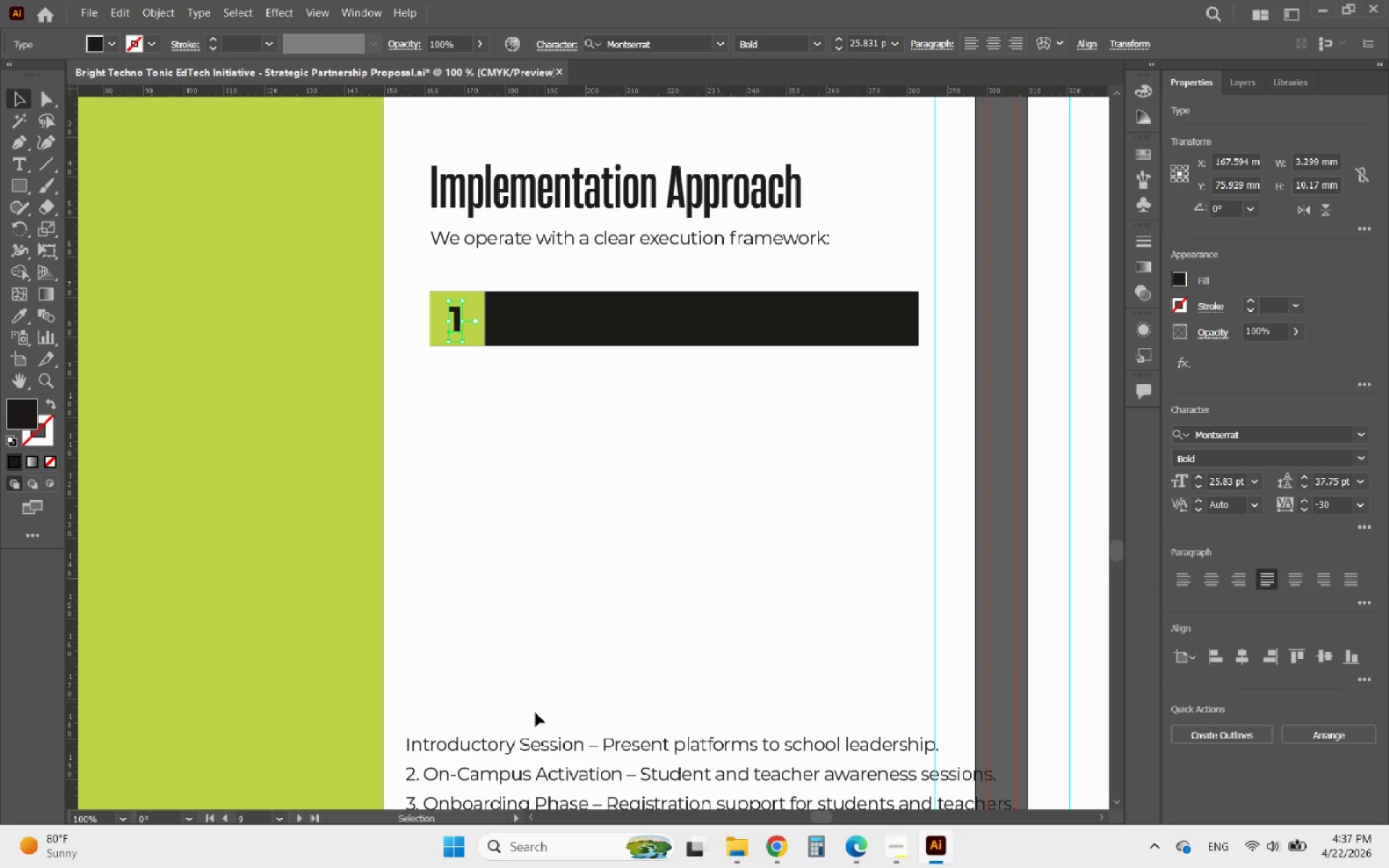 
double_click([538, 736])
 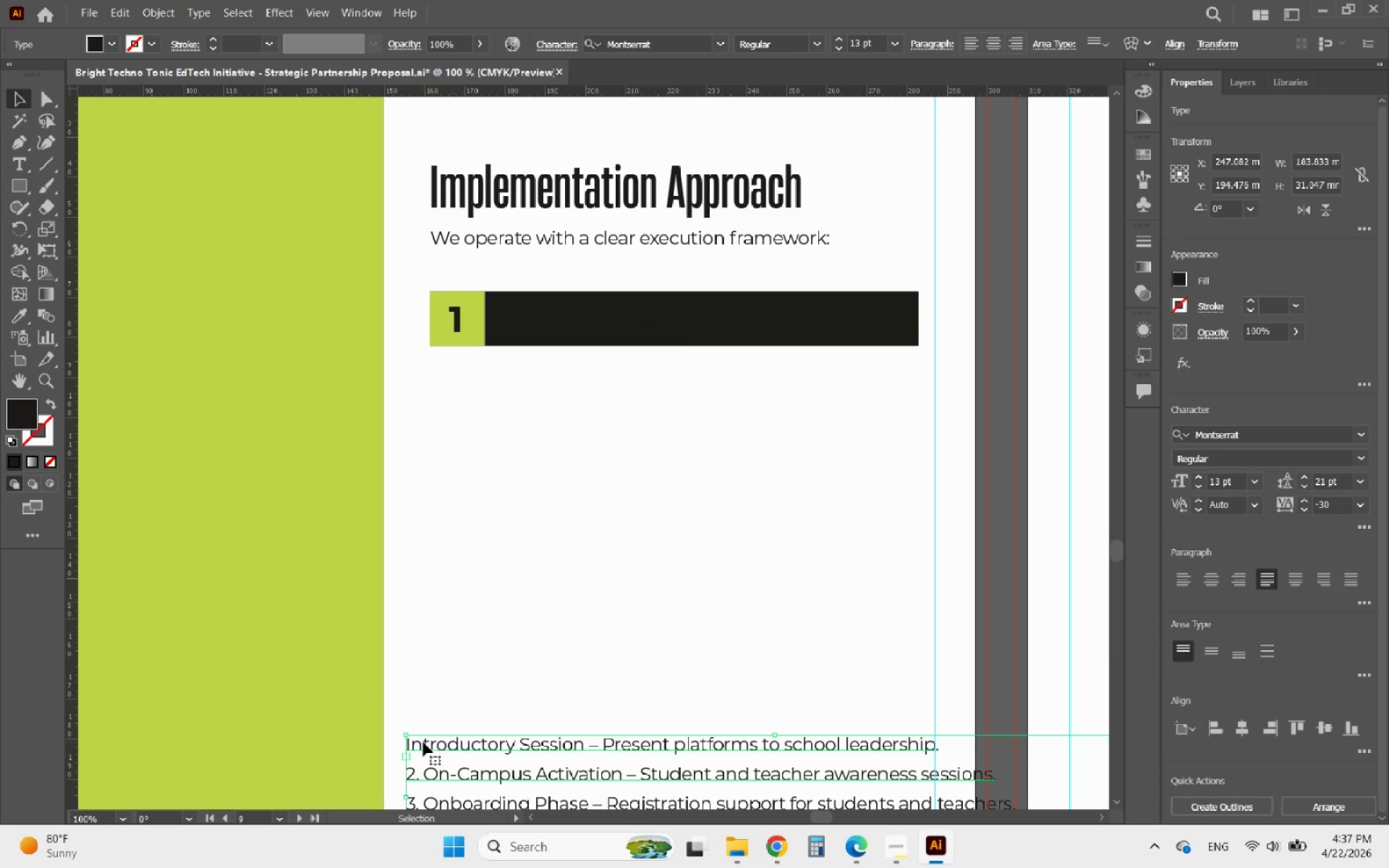 
double_click([423, 742])
 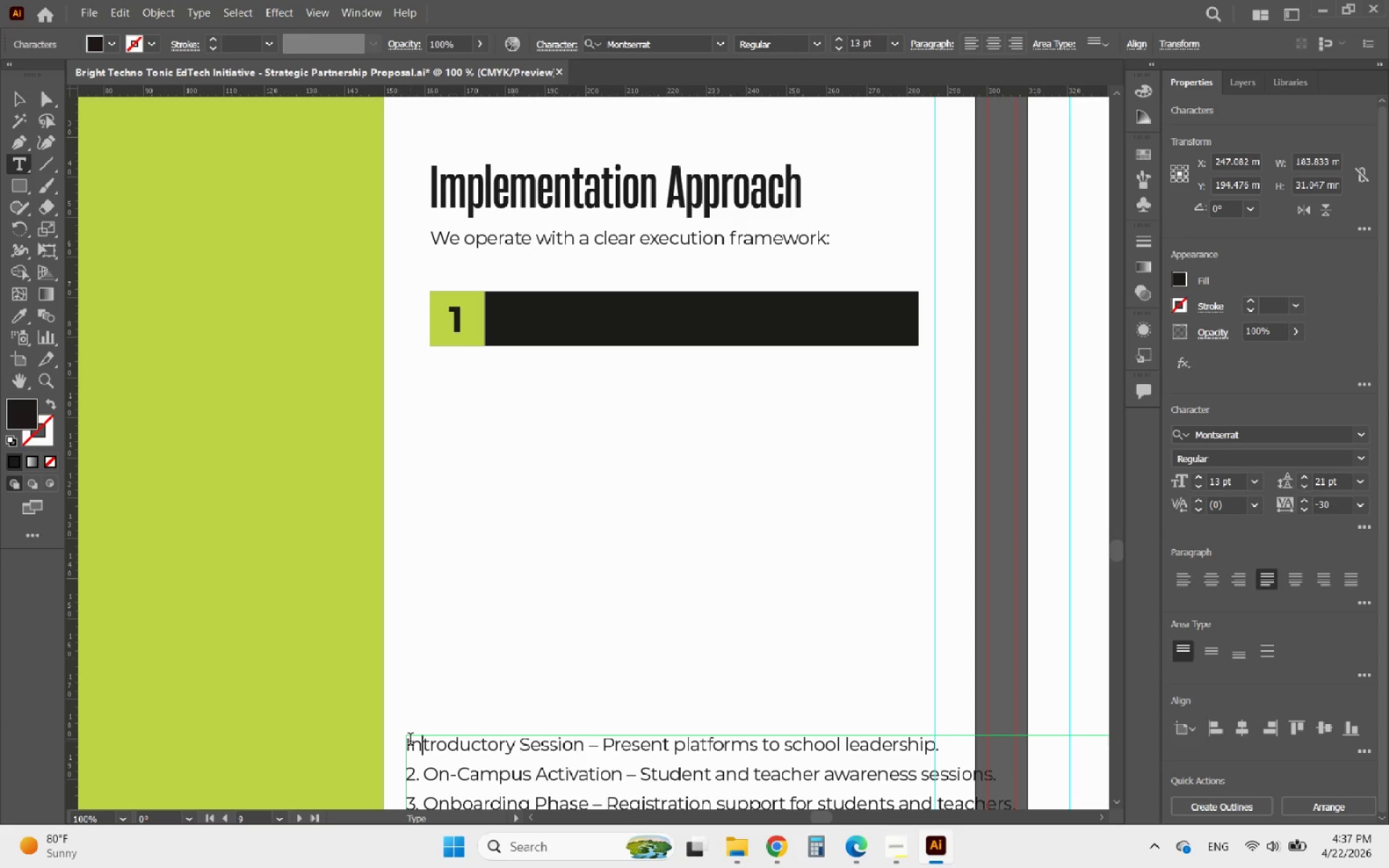 
left_click_drag(start_coordinate=[406, 741], to_coordinate=[581, 746])
 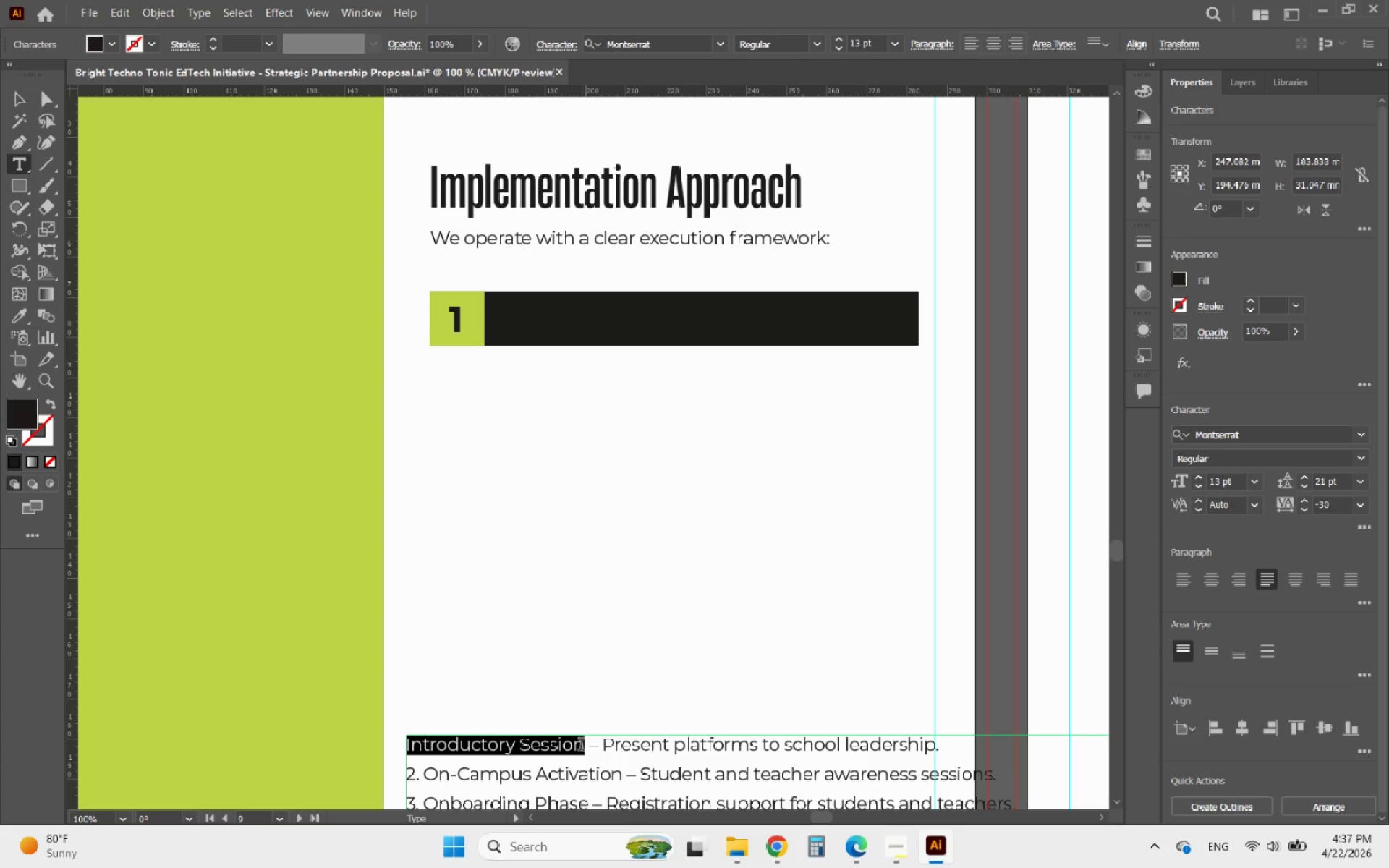 
key(Control+C)
 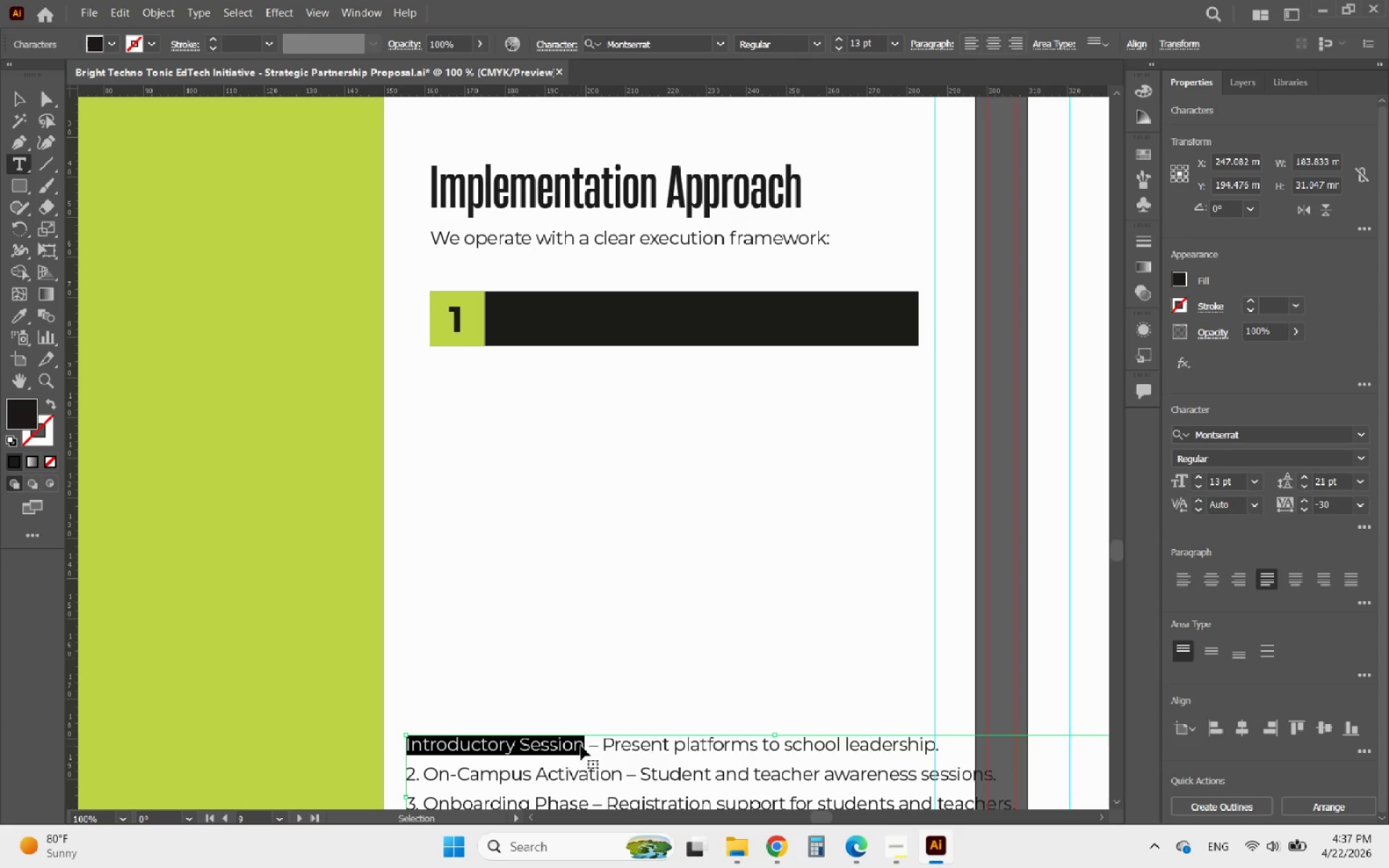 
key(Control+C)
 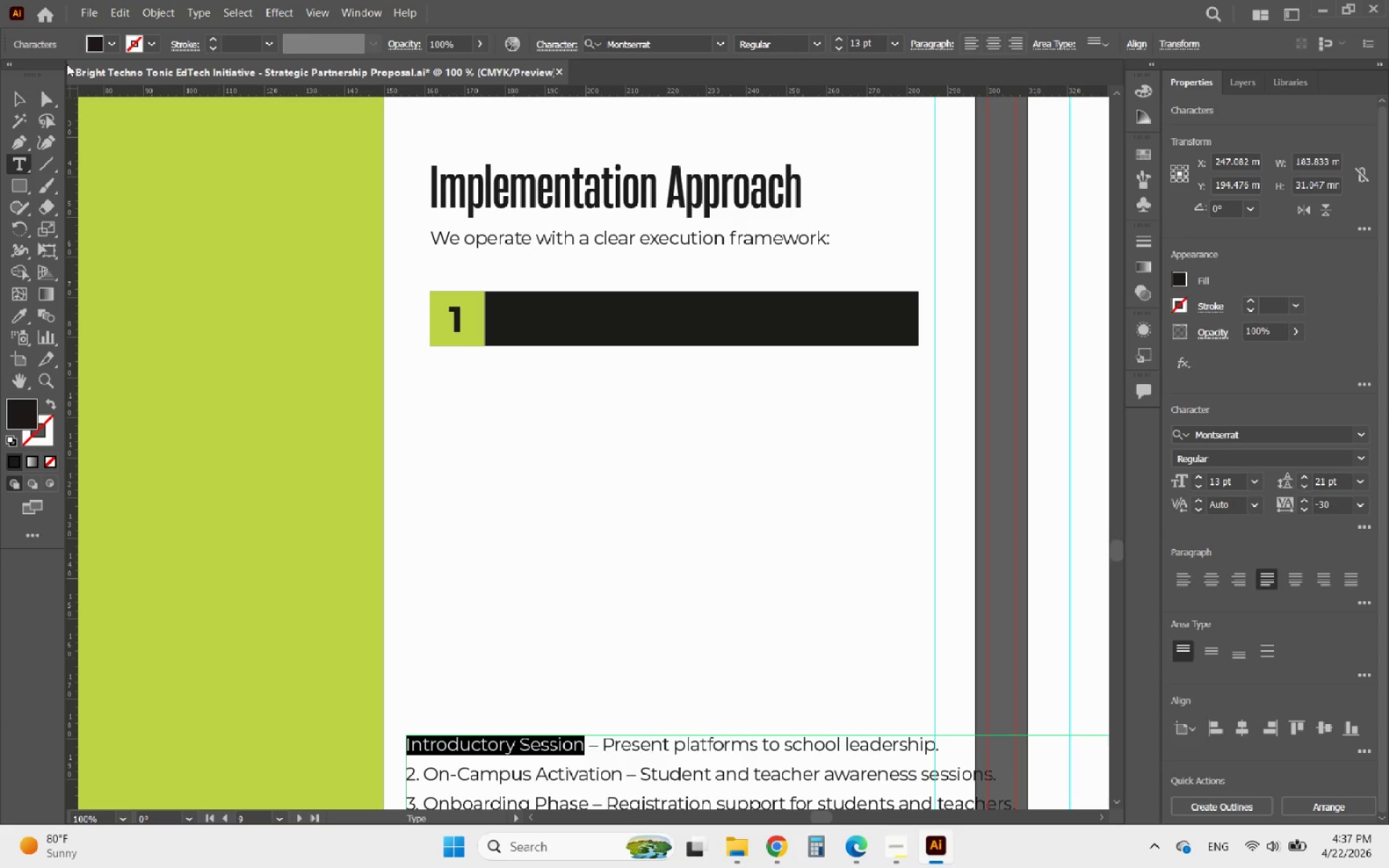 
left_click([15, 96])
 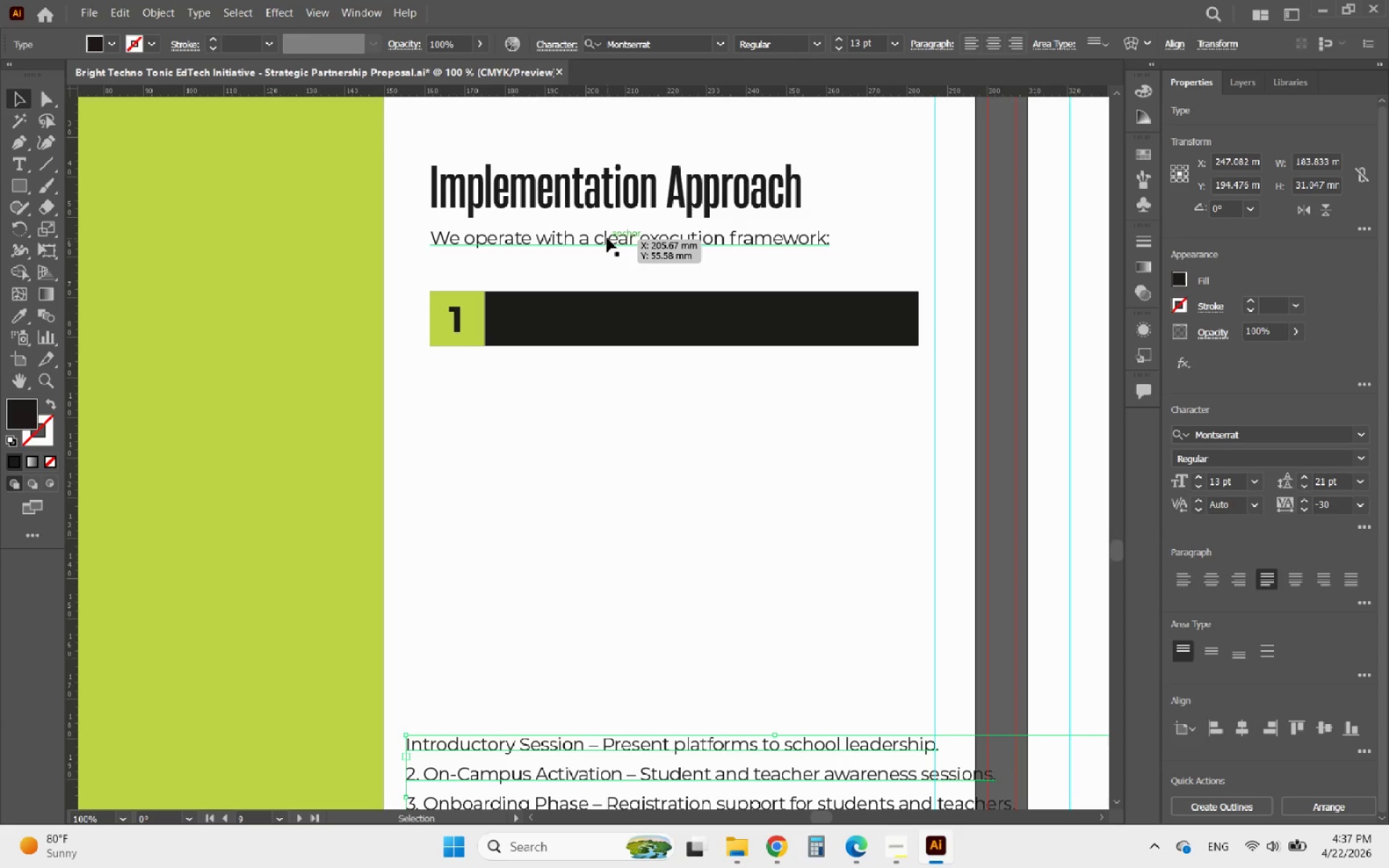 
hold_key(key=AltLeft, duration=1.55)
left_click([607, 238])
 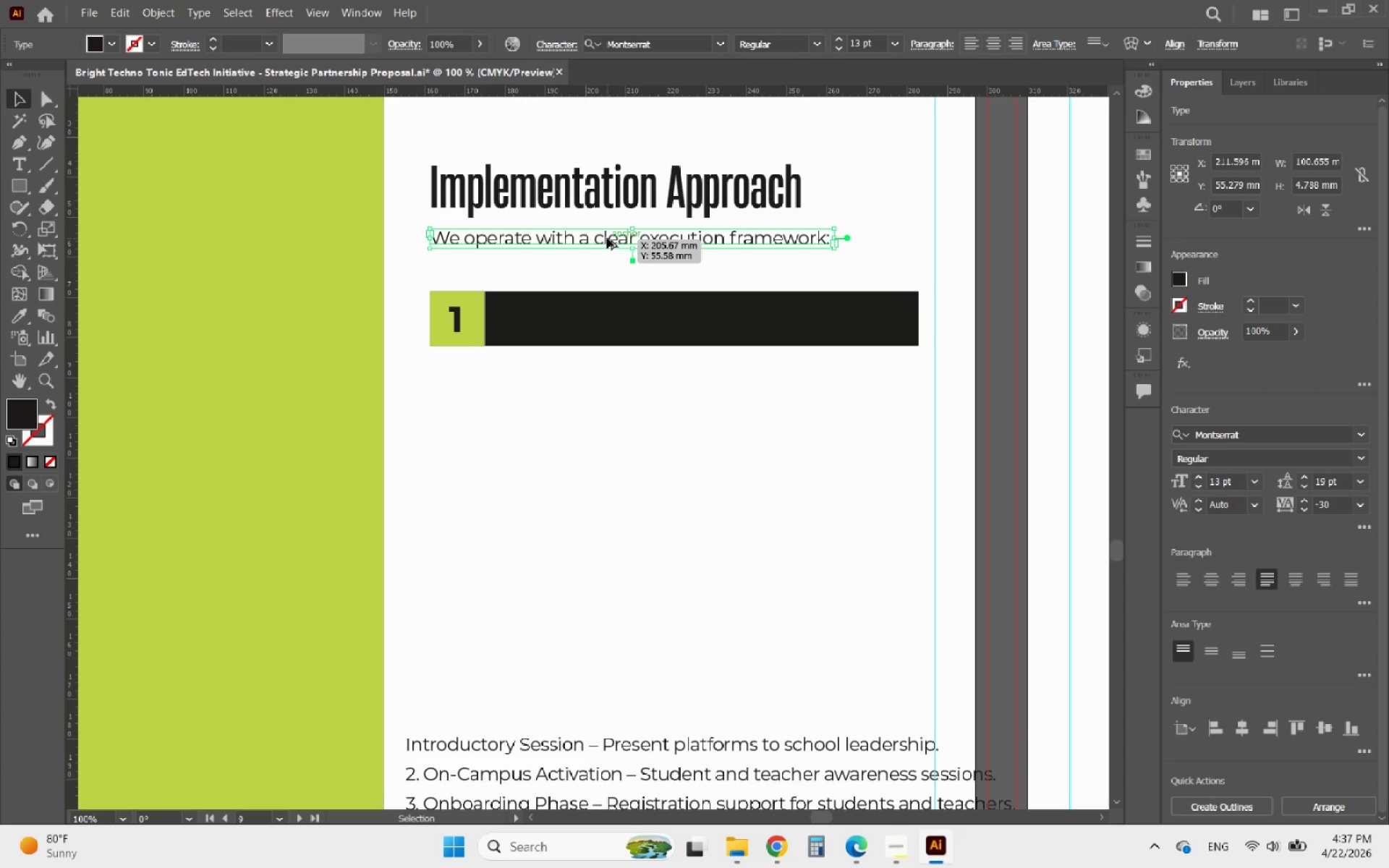 
left_click_drag(start_coordinate=[607, 238], to_coordinate=[616, 477])
 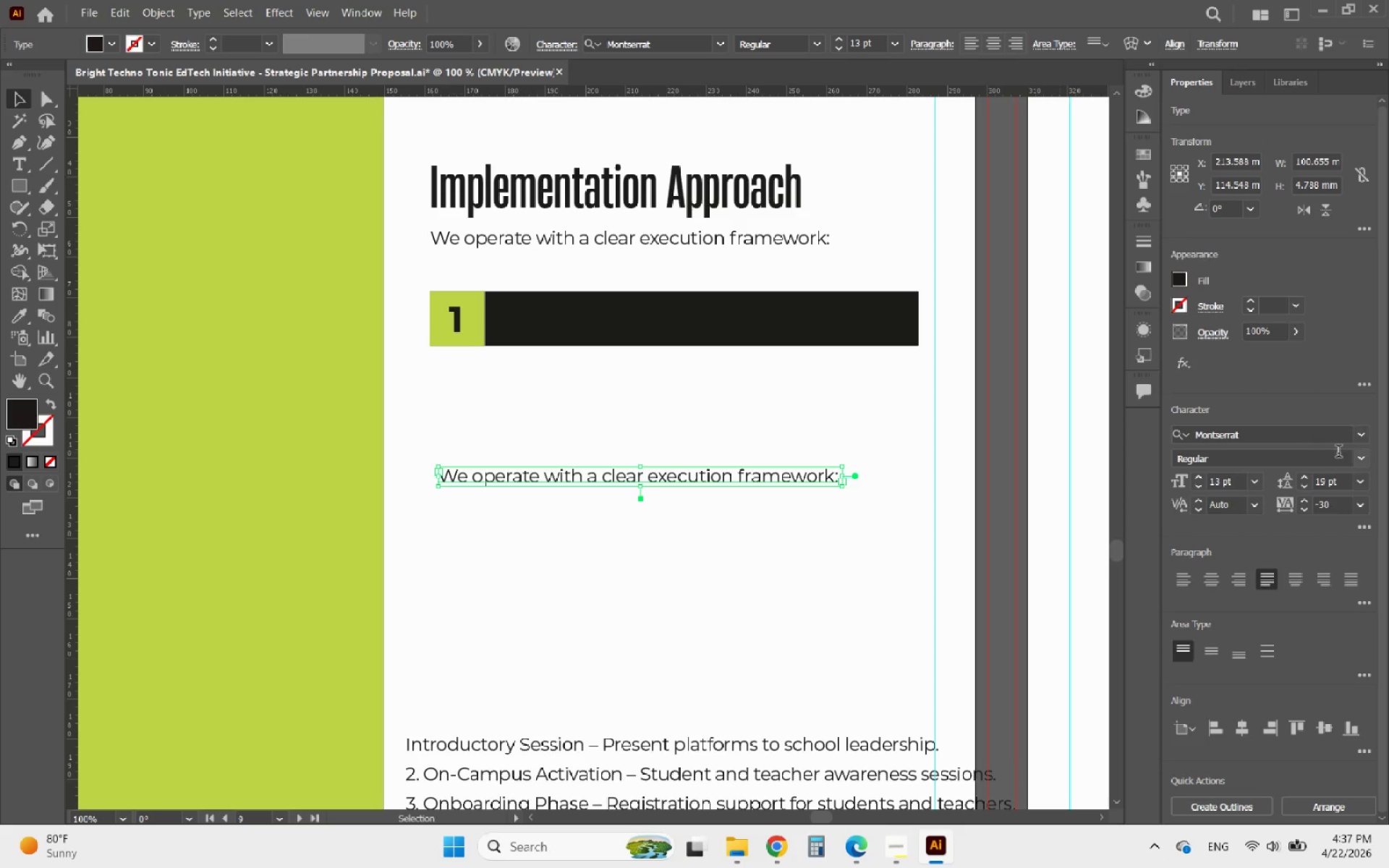 
left_click([1356, 454])
 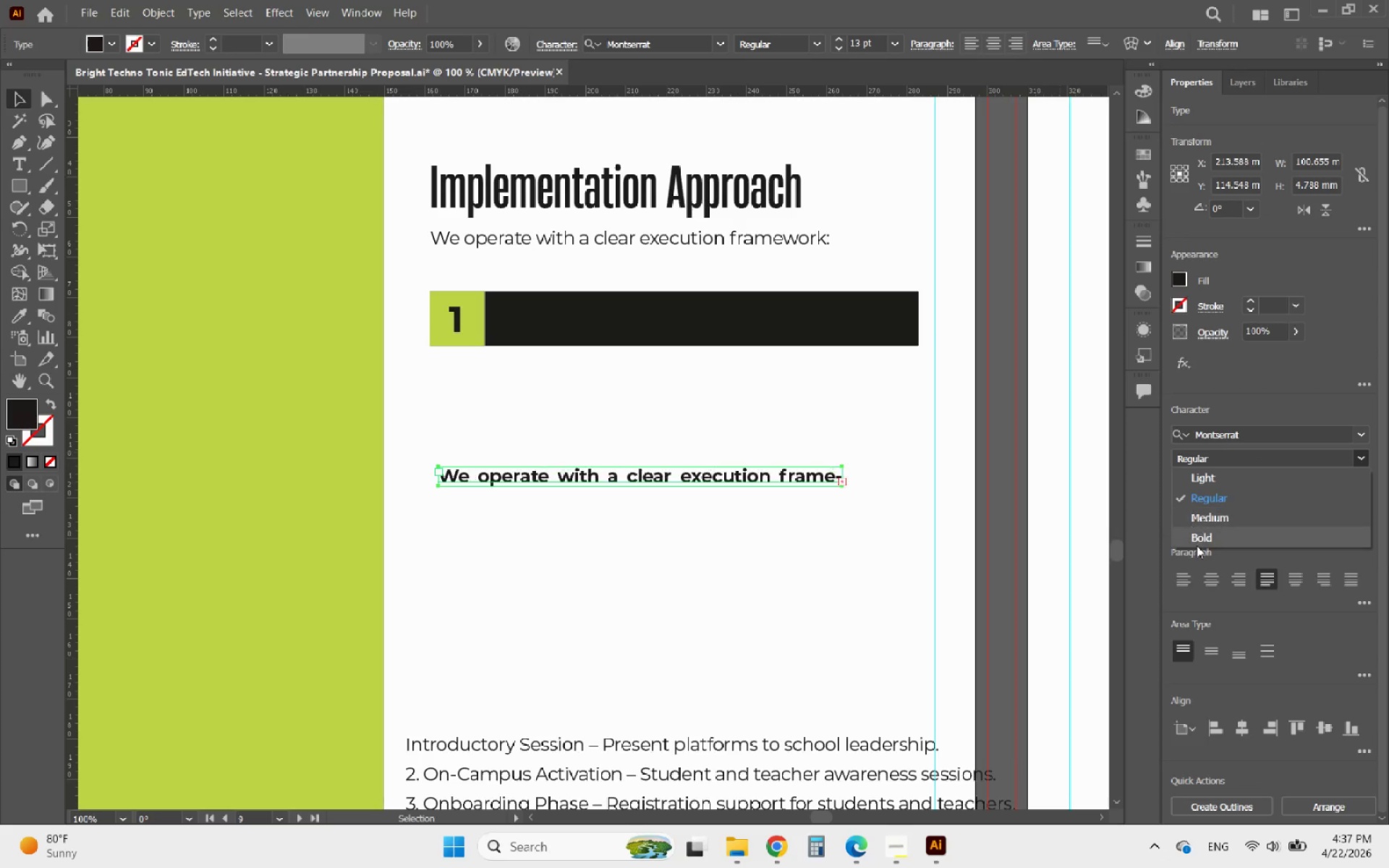 
left_click([1212, 540])
 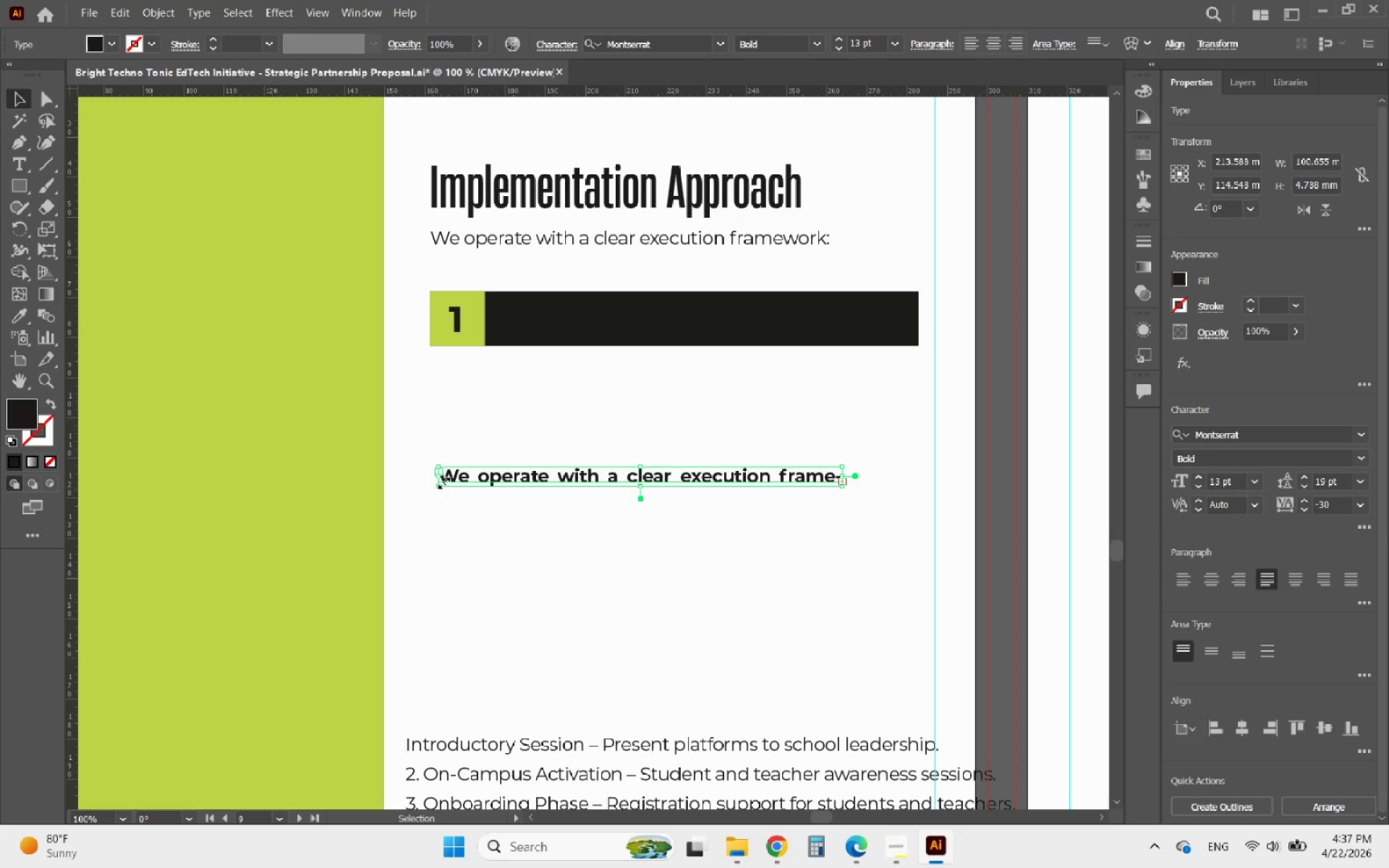 
double_click([448, 478])
 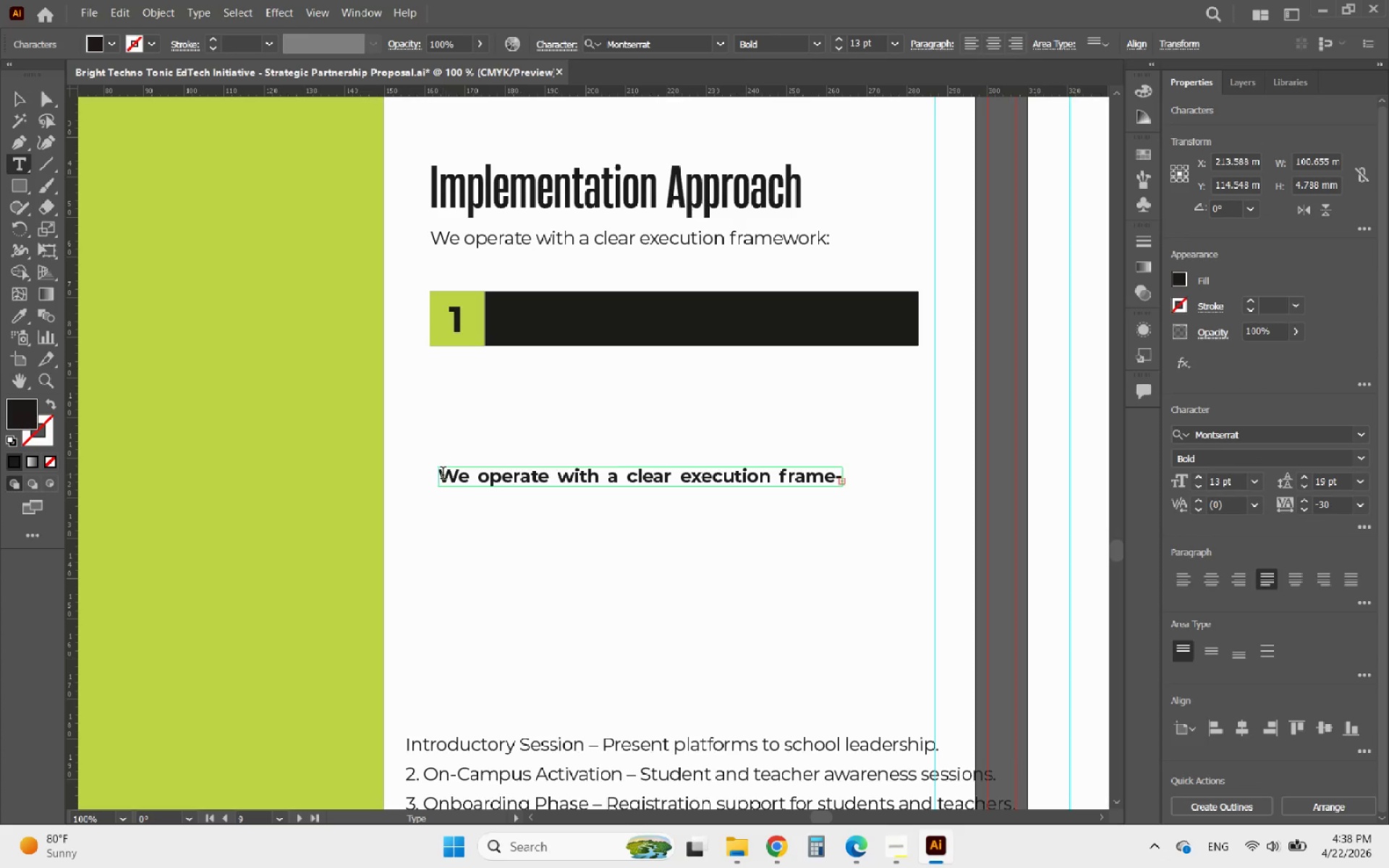 
left_click_drag(start_coordinate=[443, 475], to_coordinate=[862, 470])
 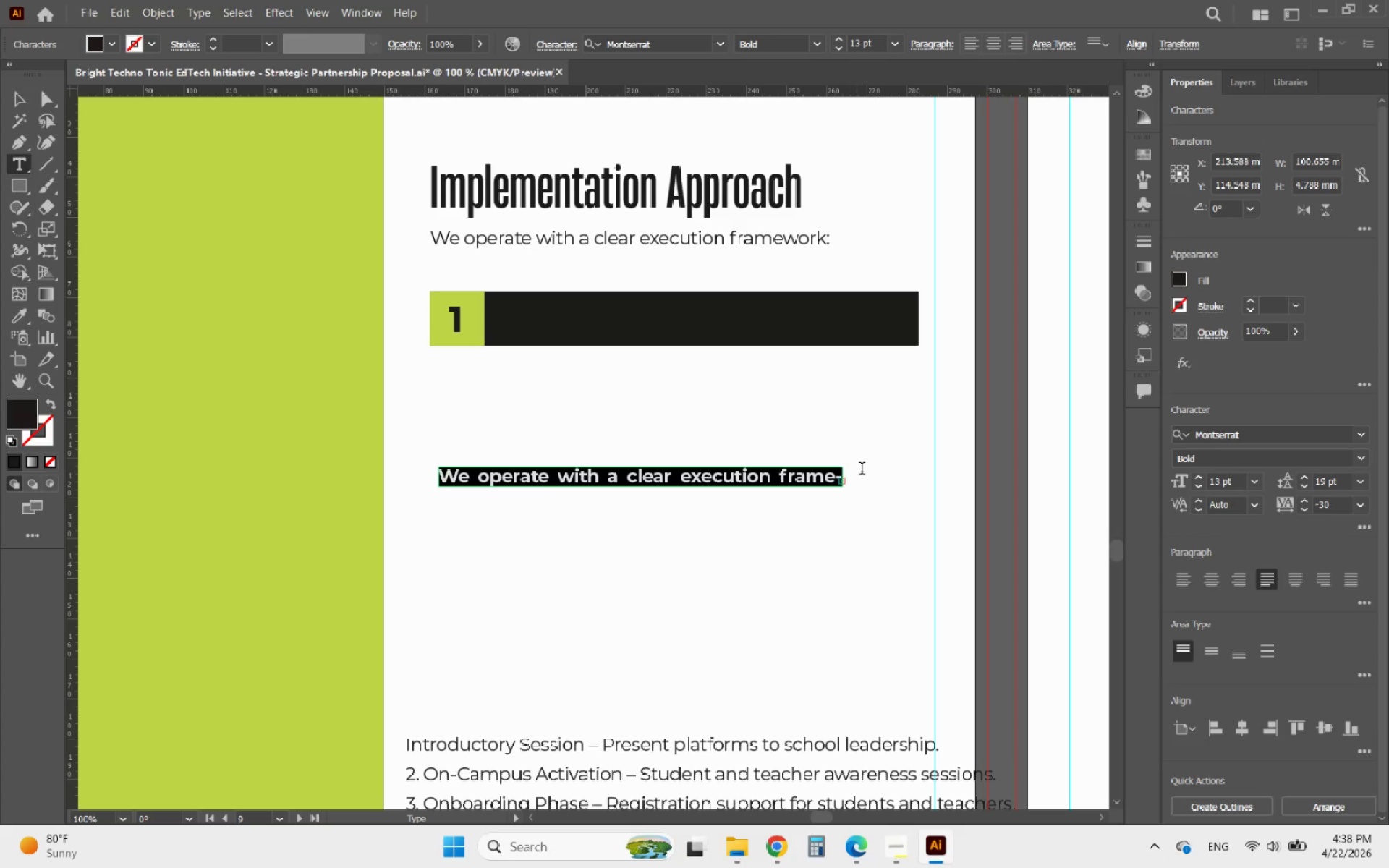 
key(Backspace)
 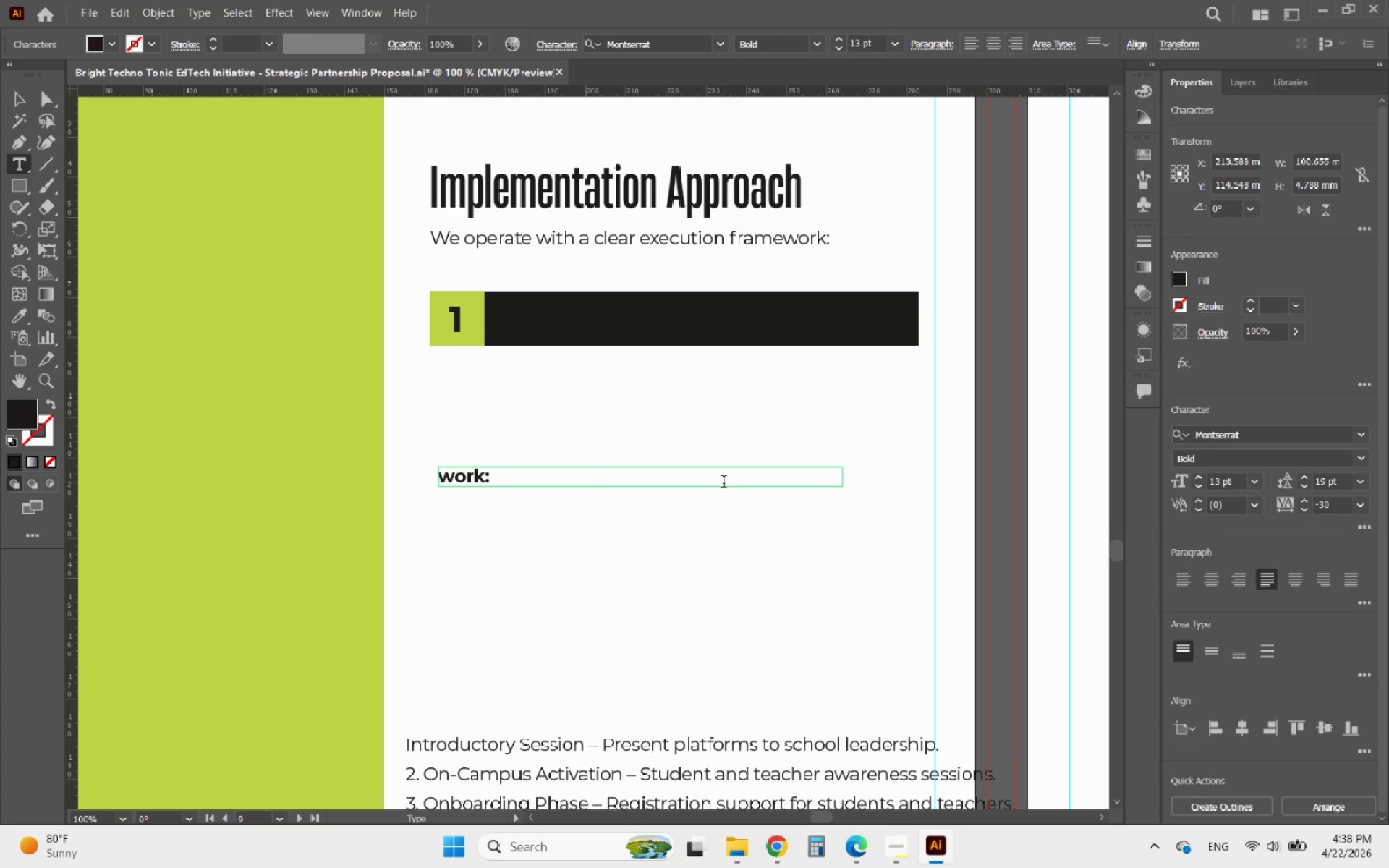 
left_click_drag(start_coordinate=[718, 482], to_coordinate=[305, 482])
 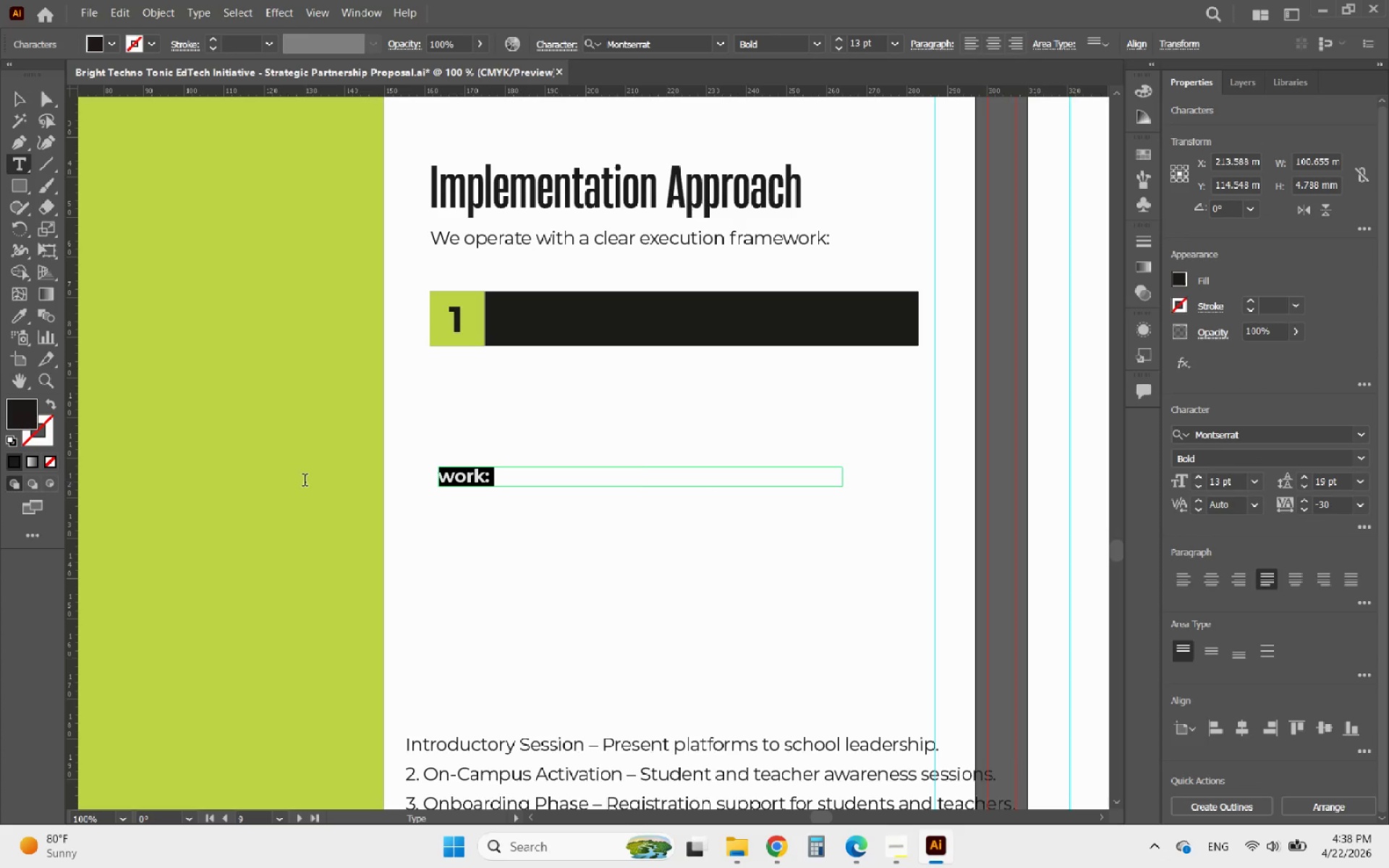 
key(Control+V)
 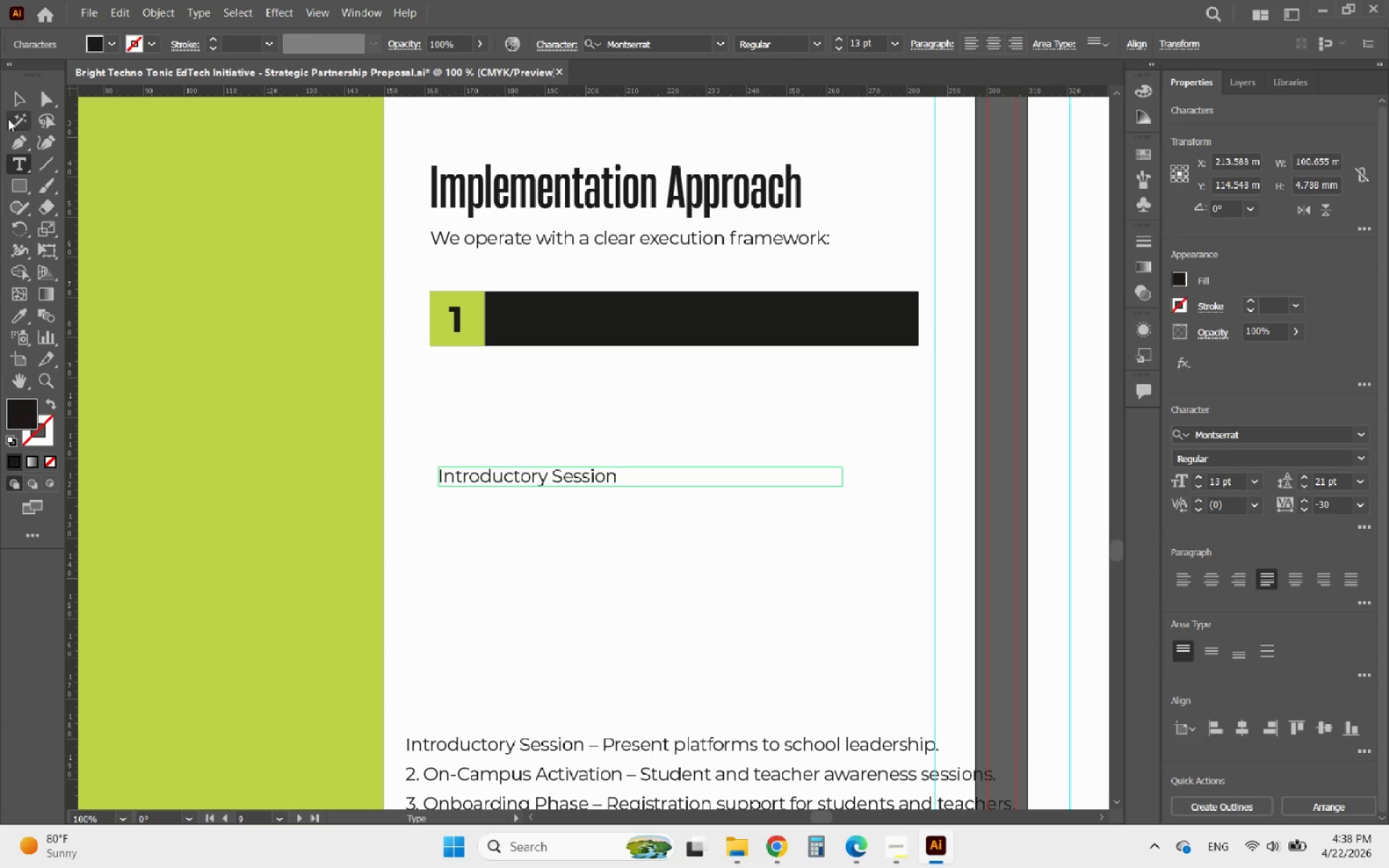 
left_click([14, 95])
 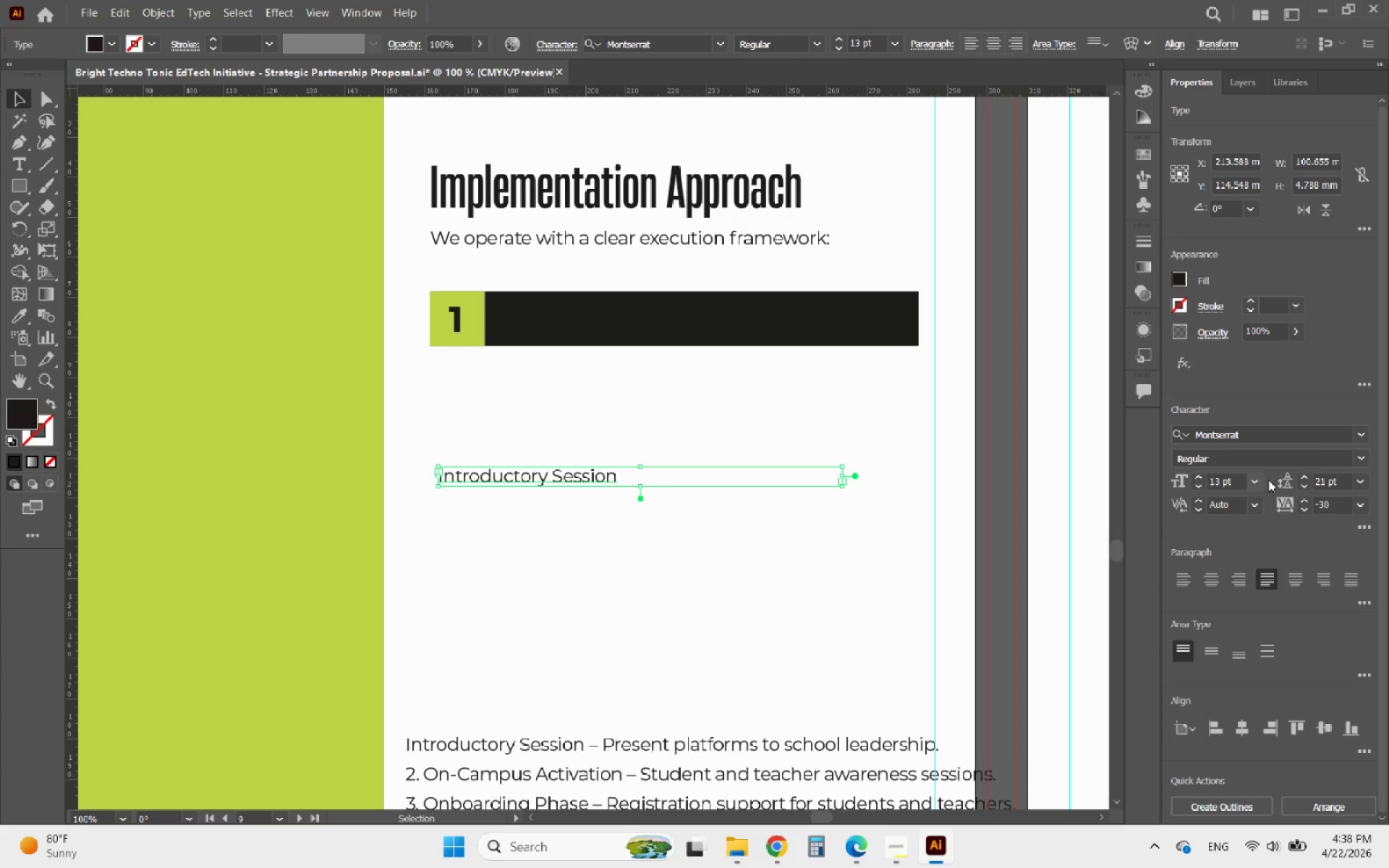 
left_click([1364, 451])
 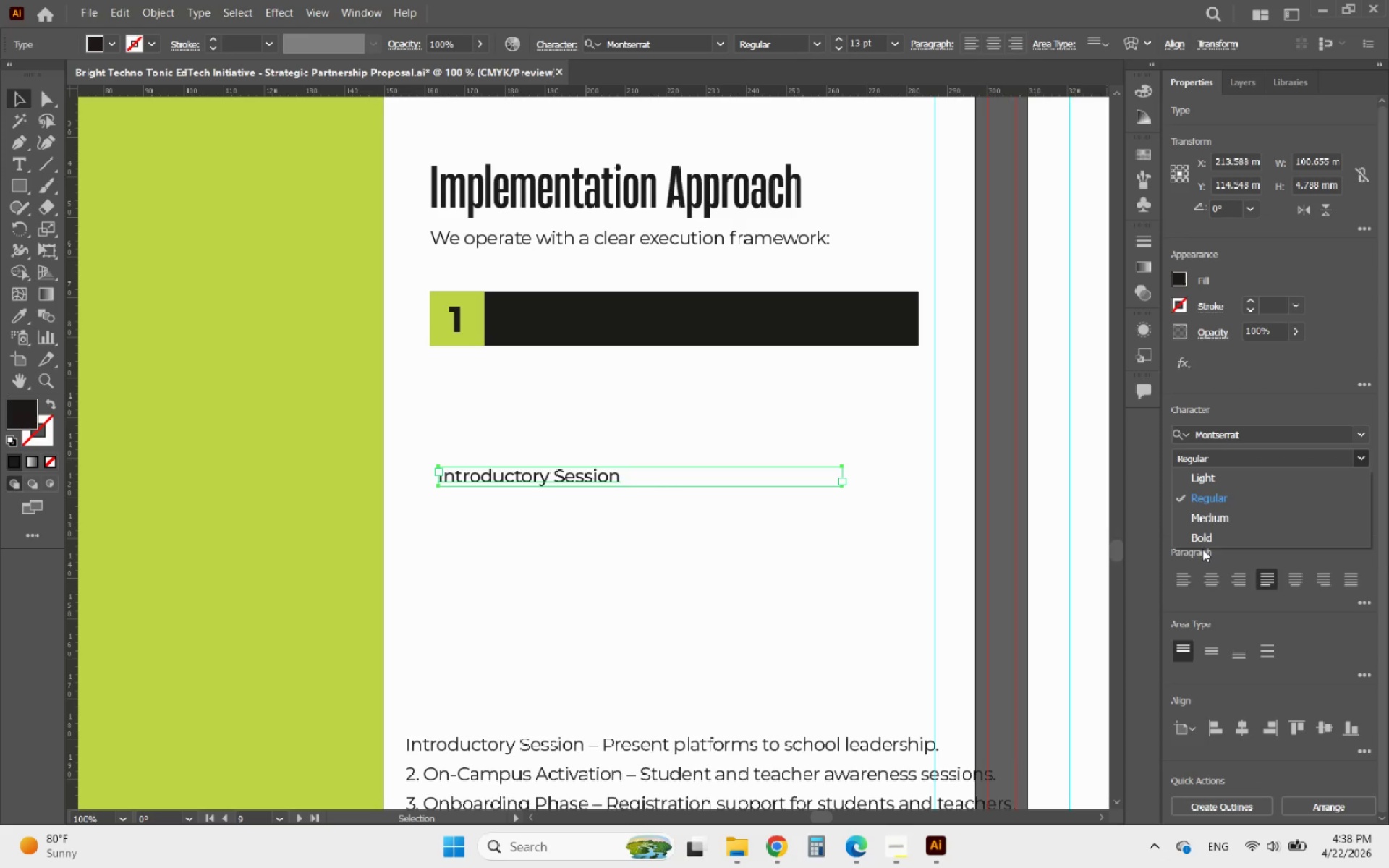 
left_click([1220, 537])
 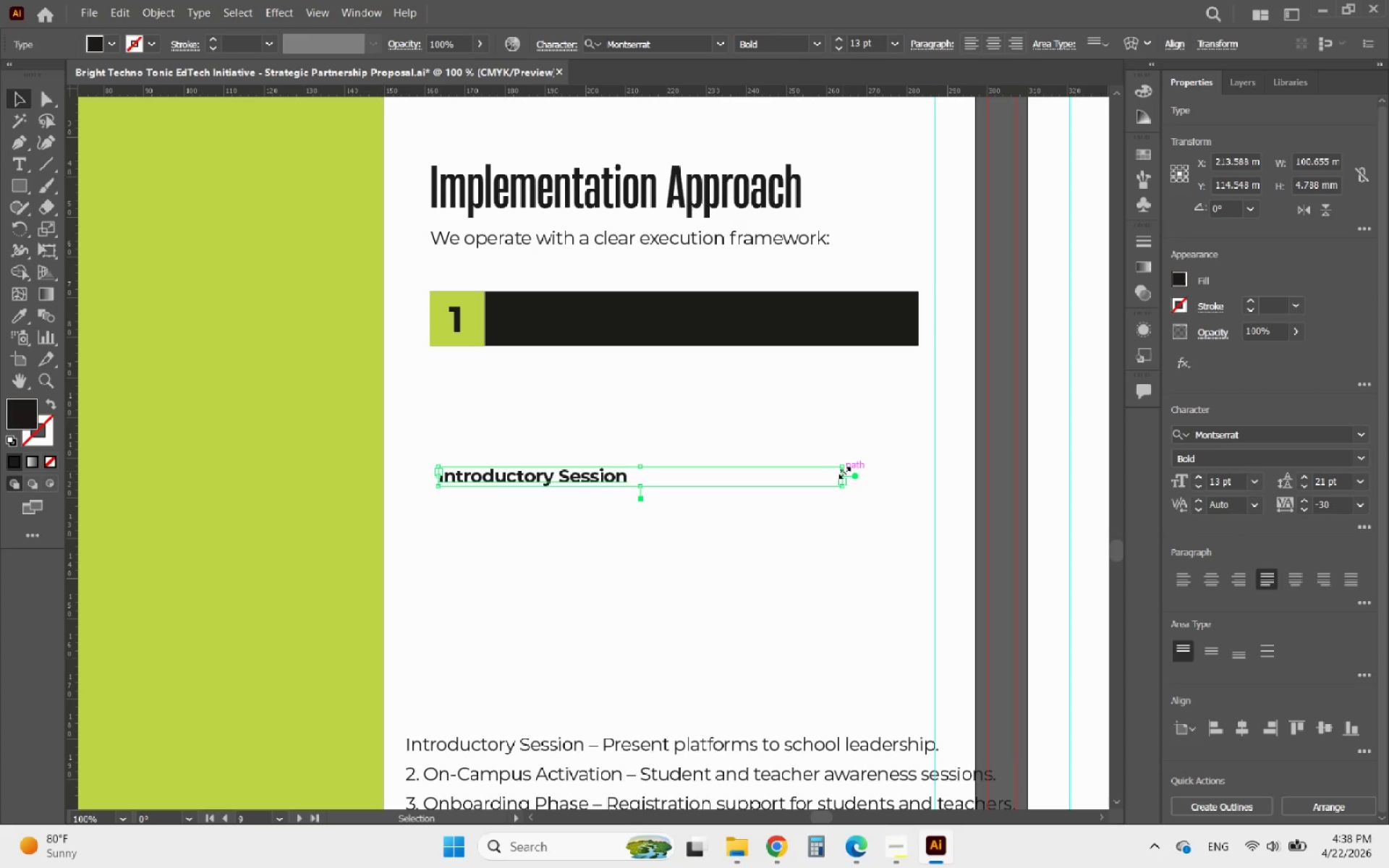 
left_click([785, 473])
 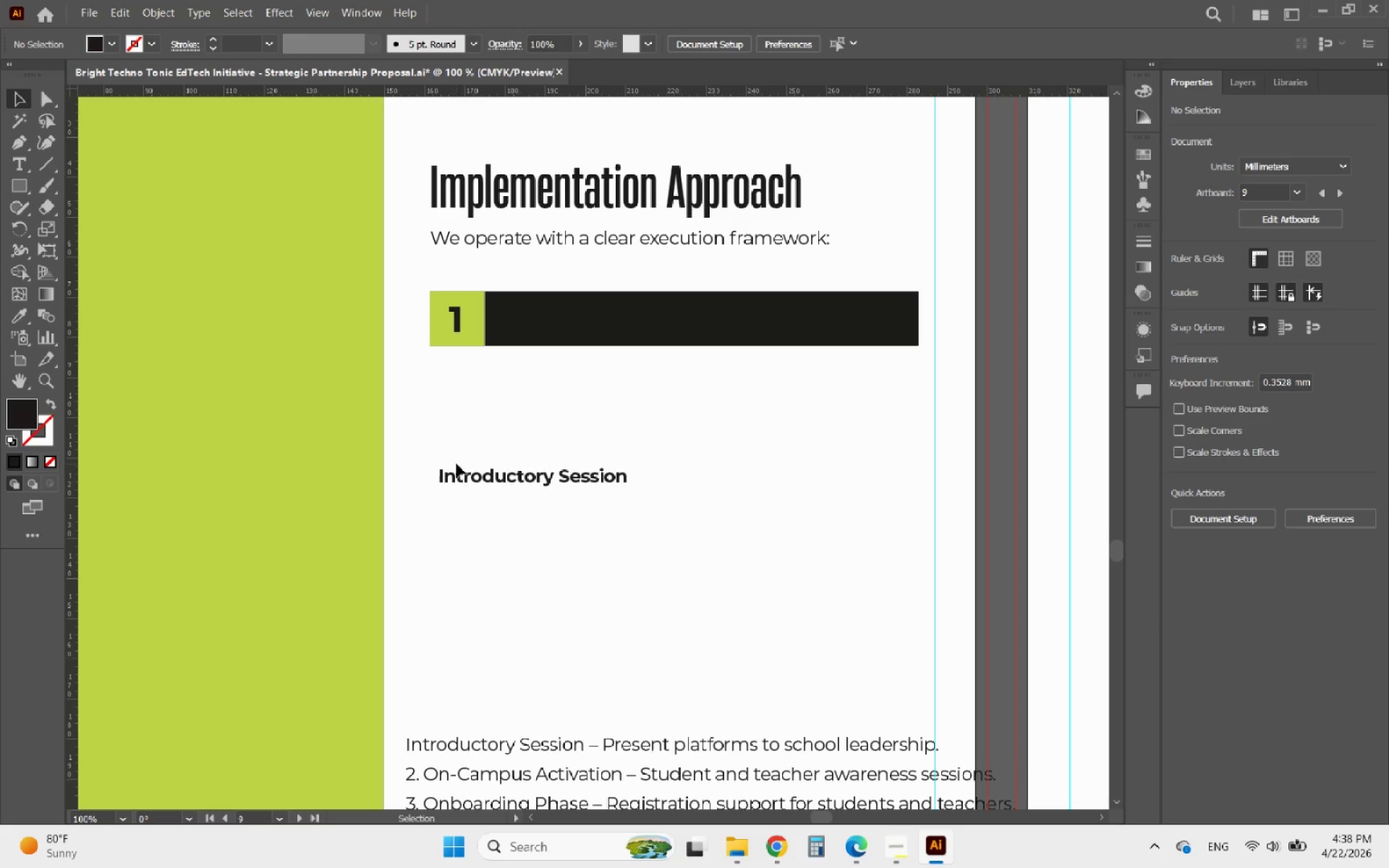 
left_click([502, 475])
 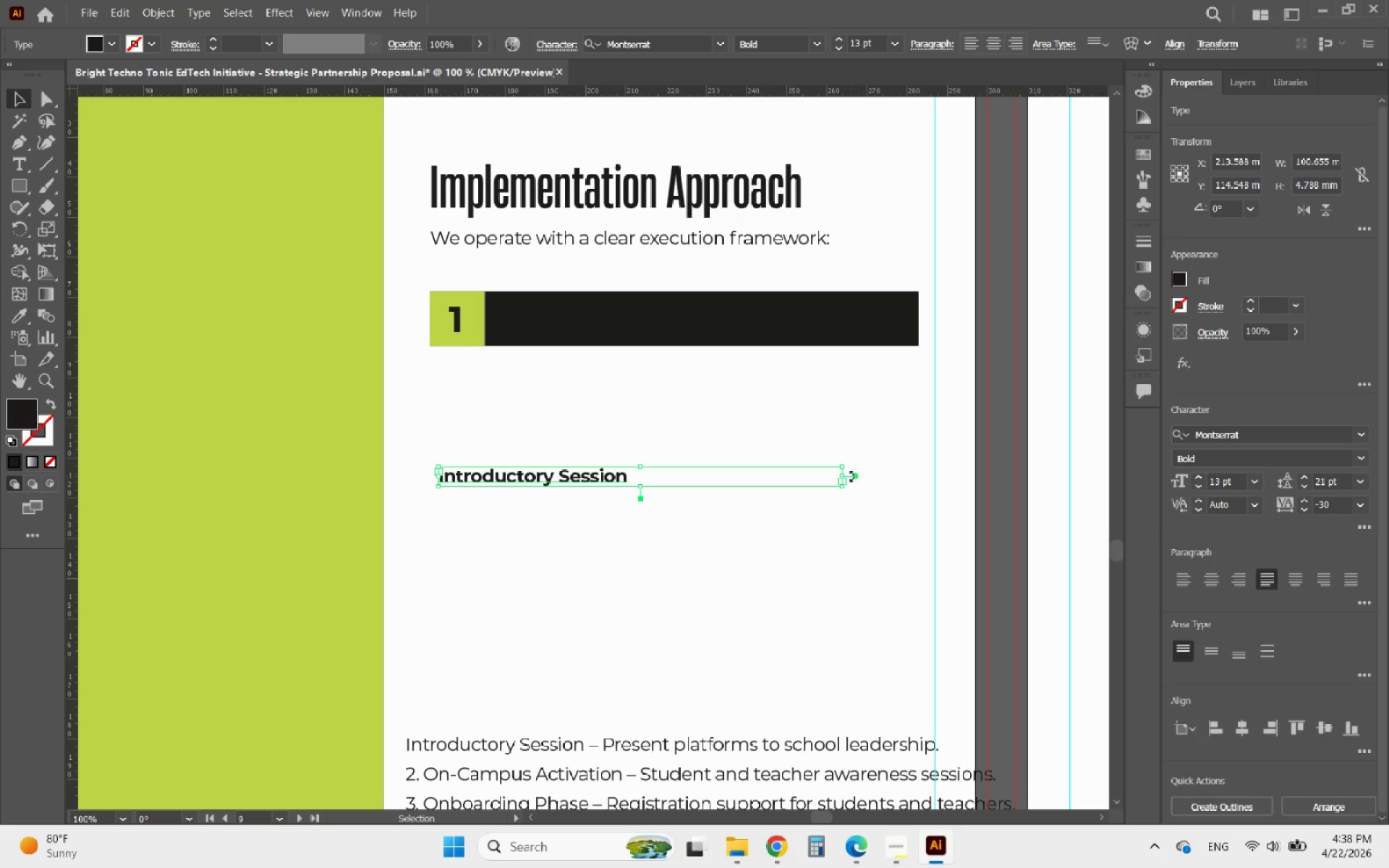 
left_click_drag(start_coordinate=[844, 475], to_coordinate=[634, 475])
 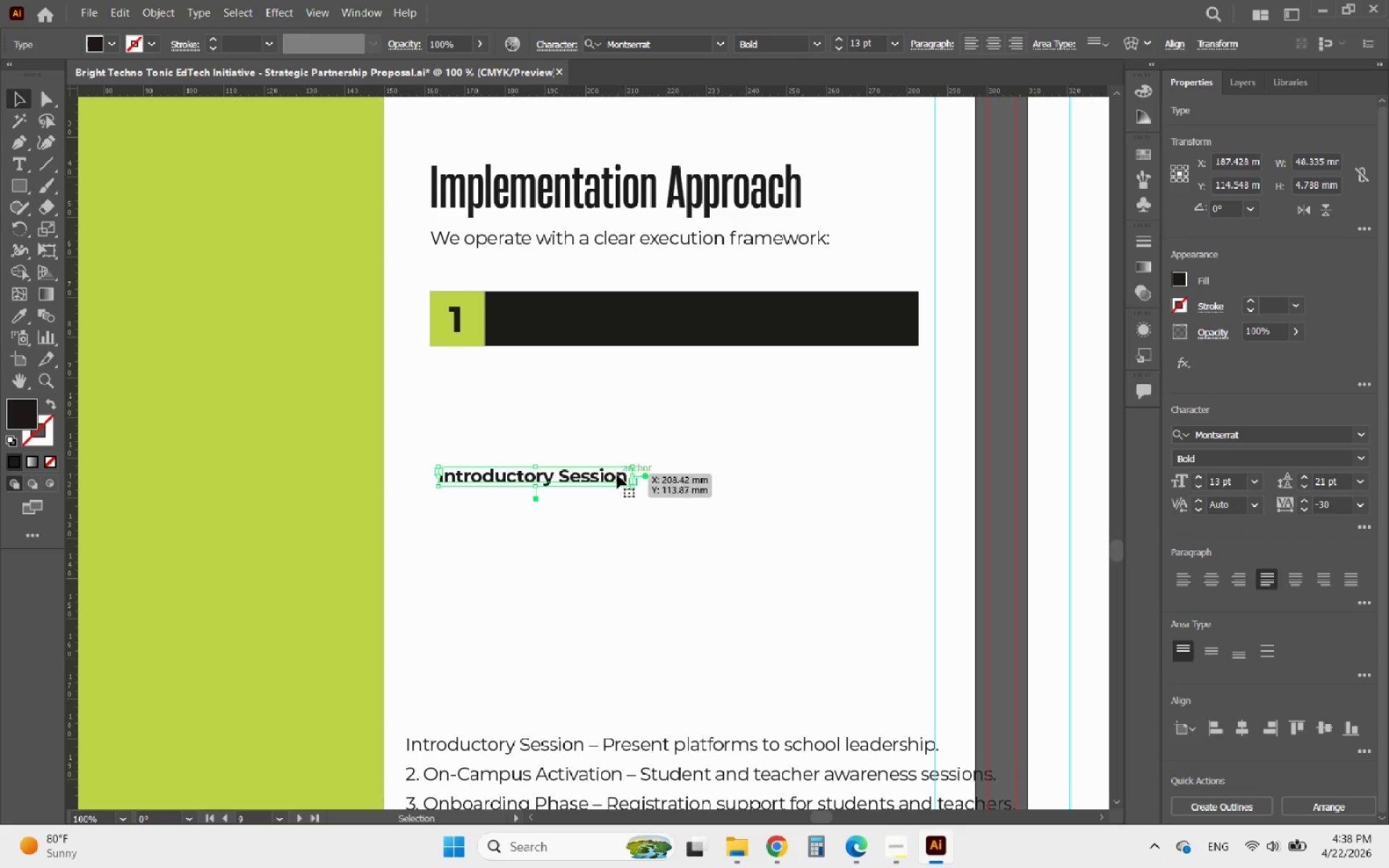 
double_click([617, 475])
 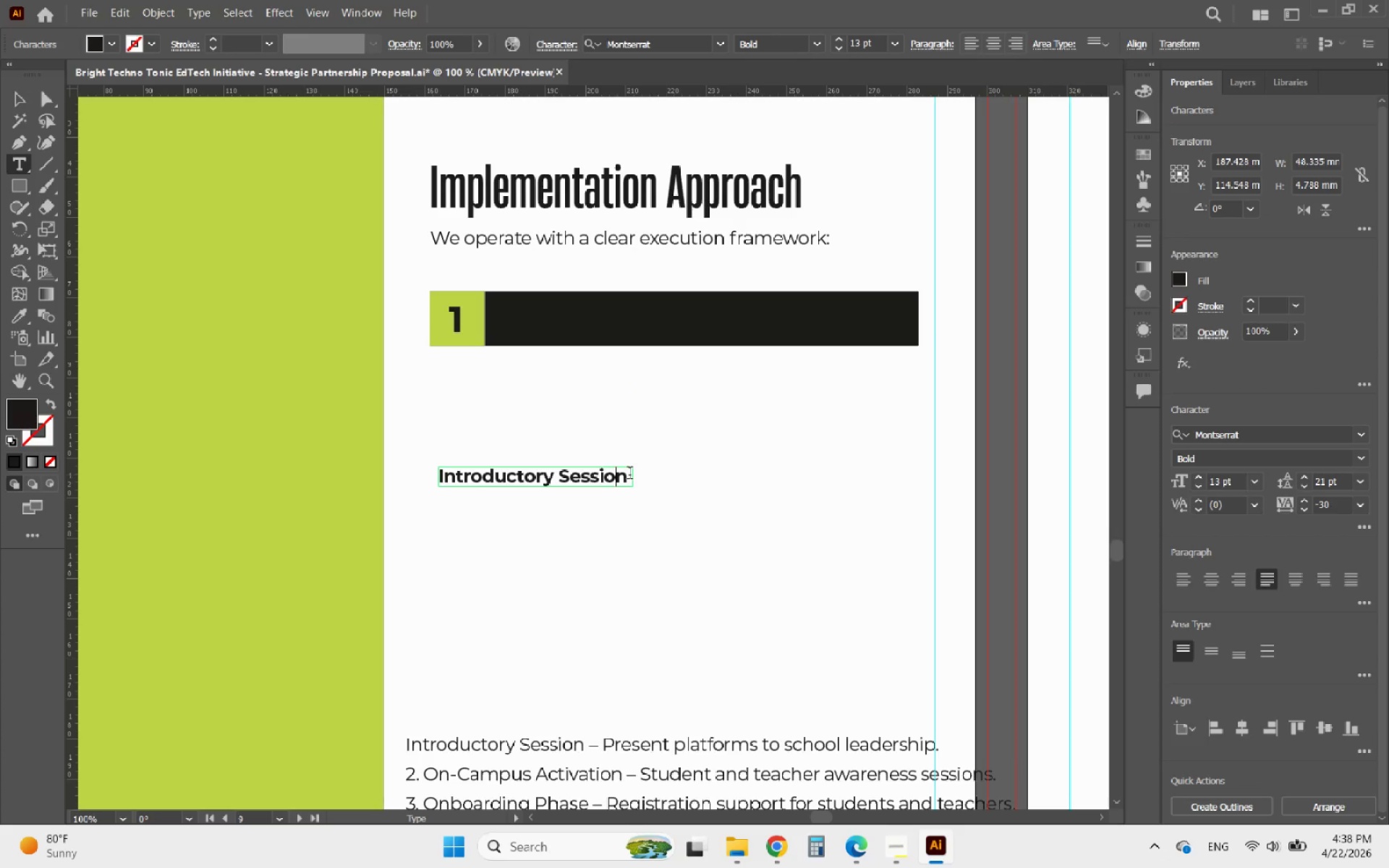 
left_click_drag(start_coordinate=[629, 475], to_coordinate=[642, 475])
 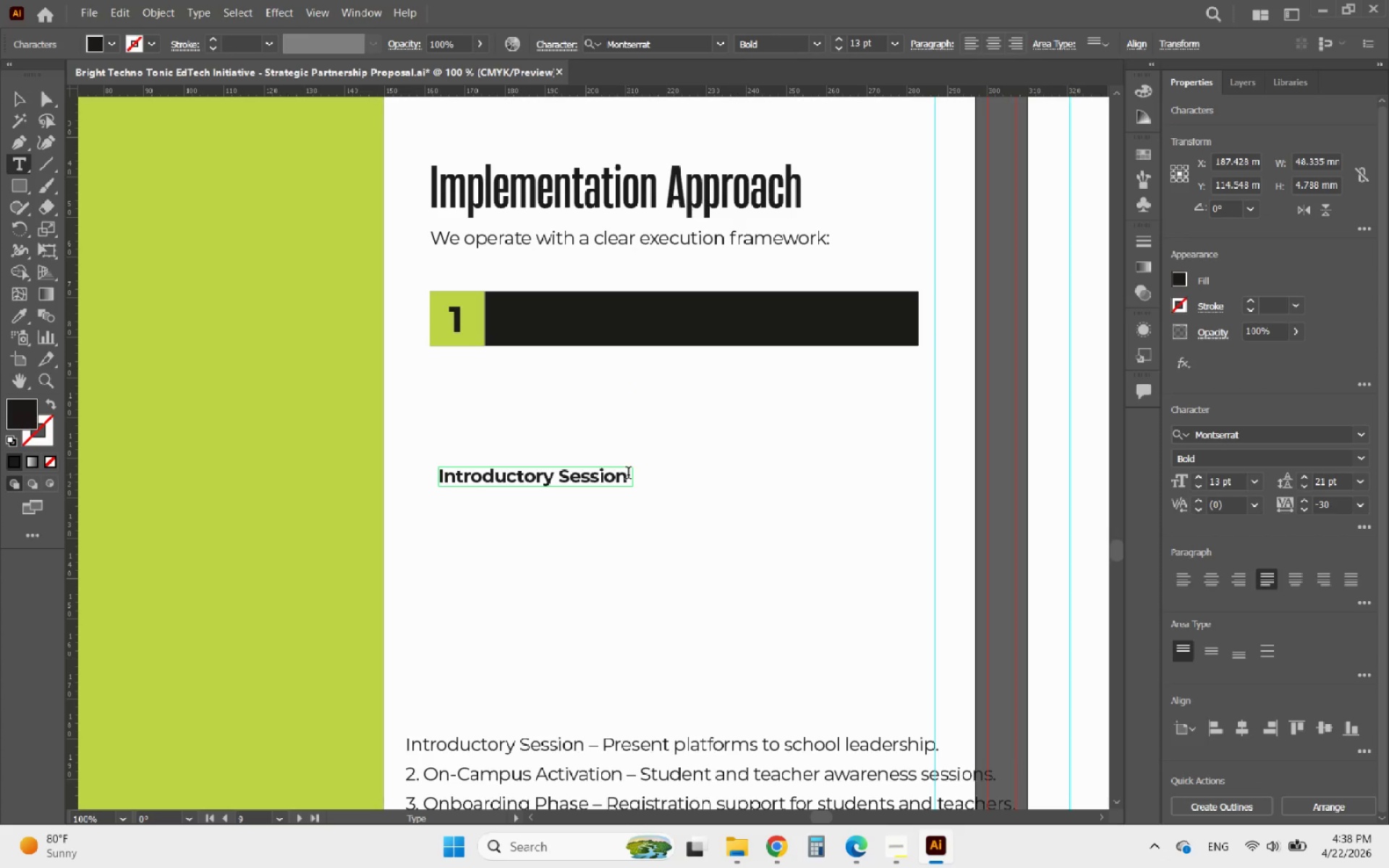 
left_click_drag(start_coordinate=[628, 475], to_coordinate=[640, 476])
 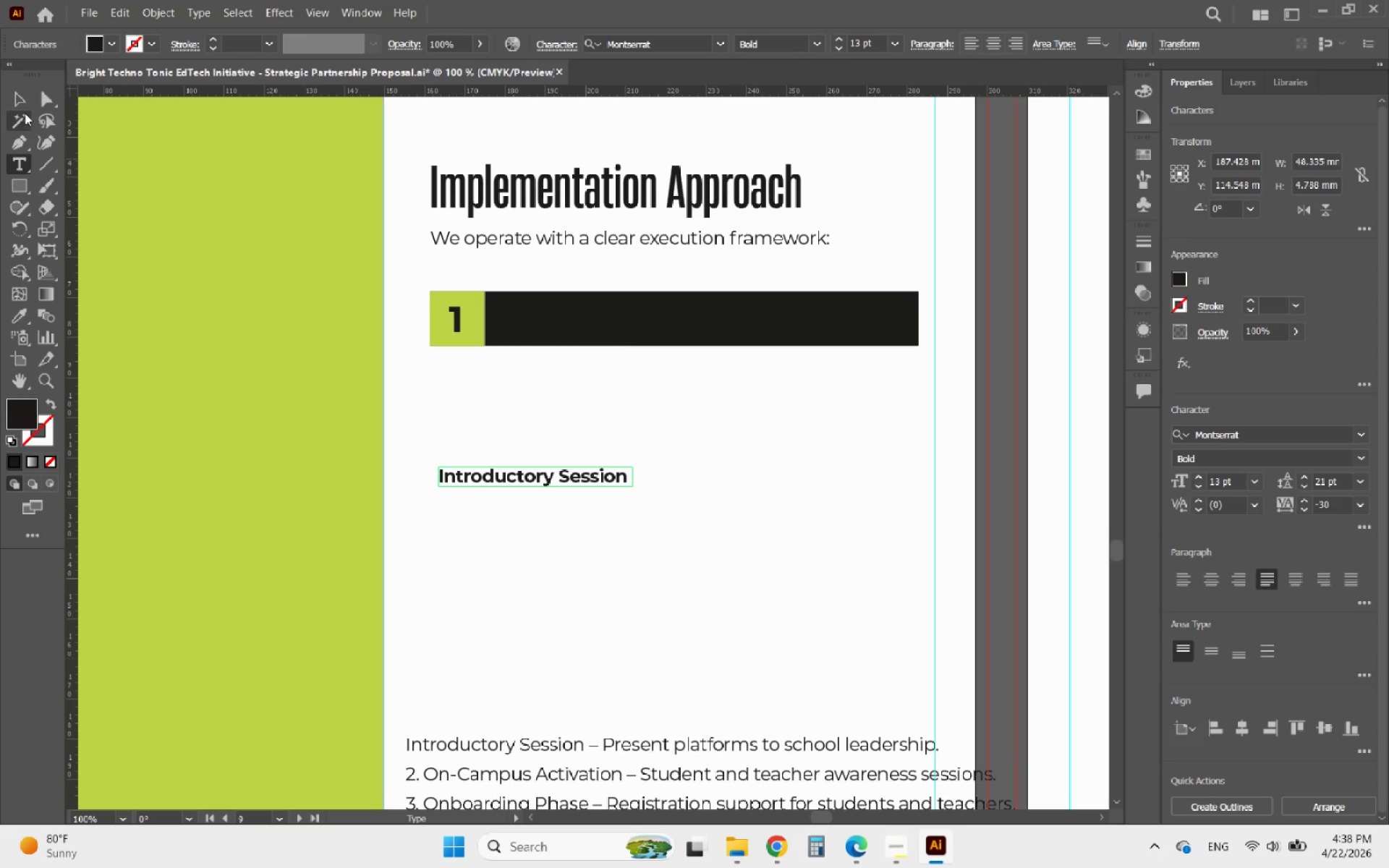 
left_click([23, 96])
 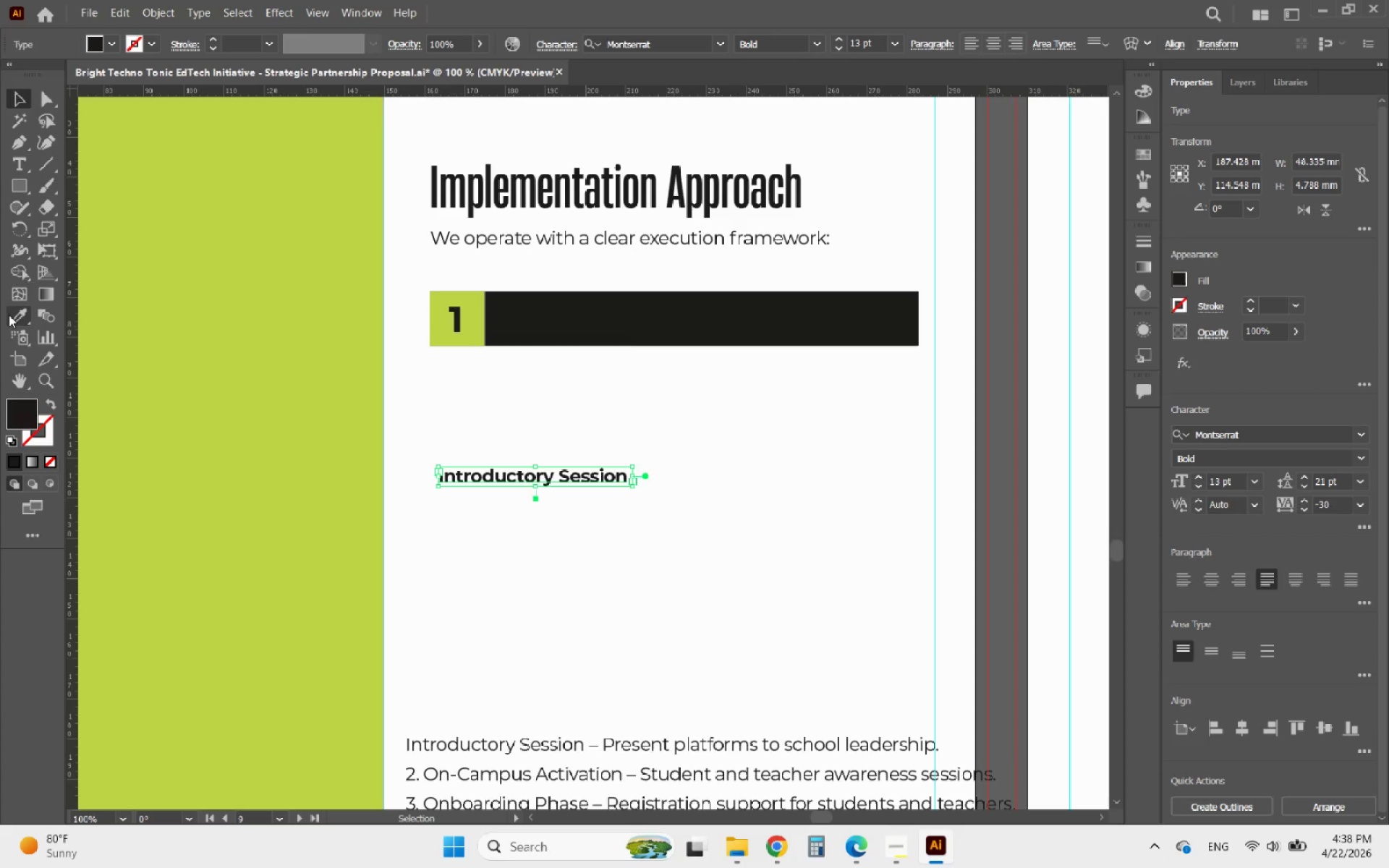 
left_click([328, 406])
 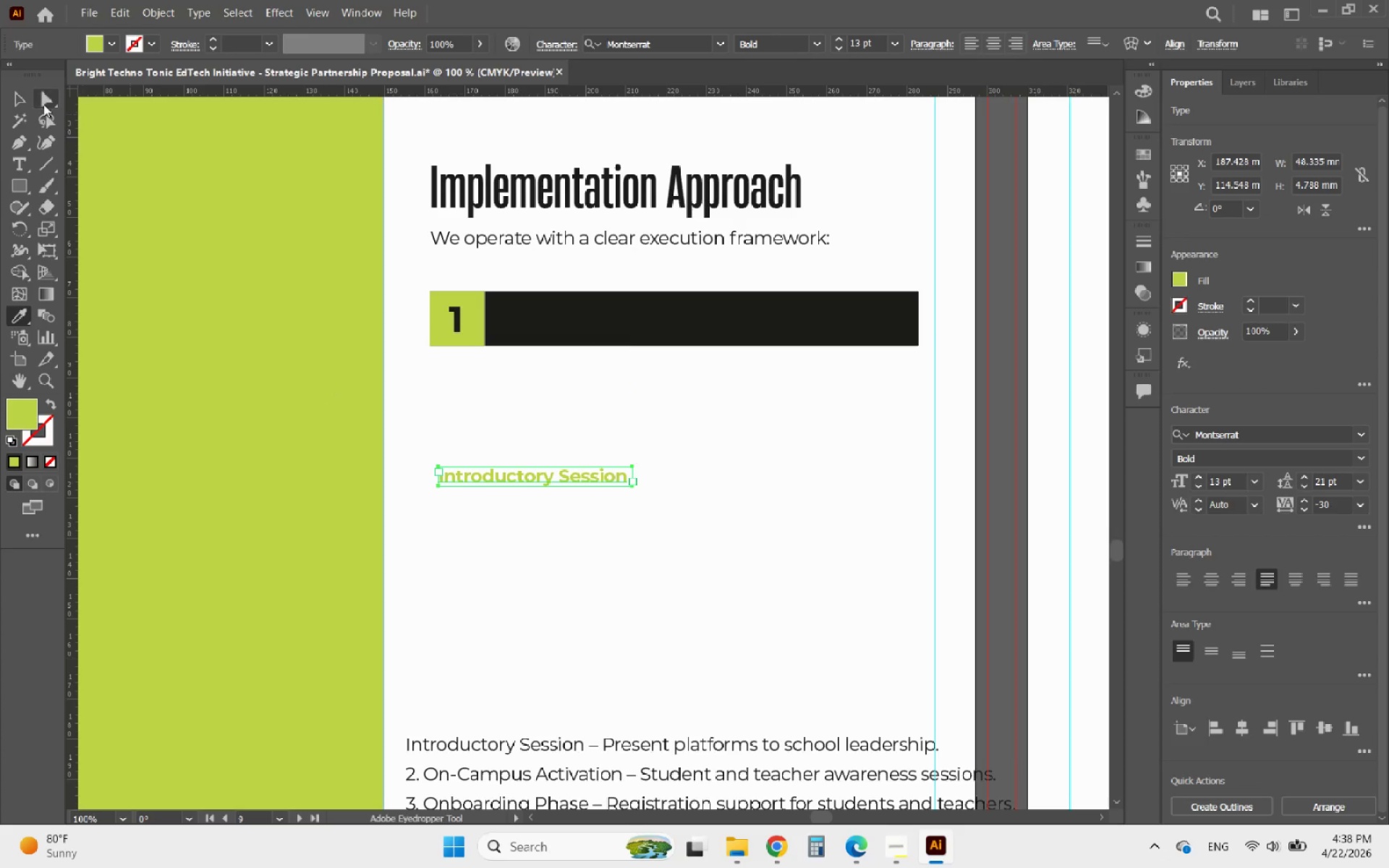 
left_click([27, 98])
 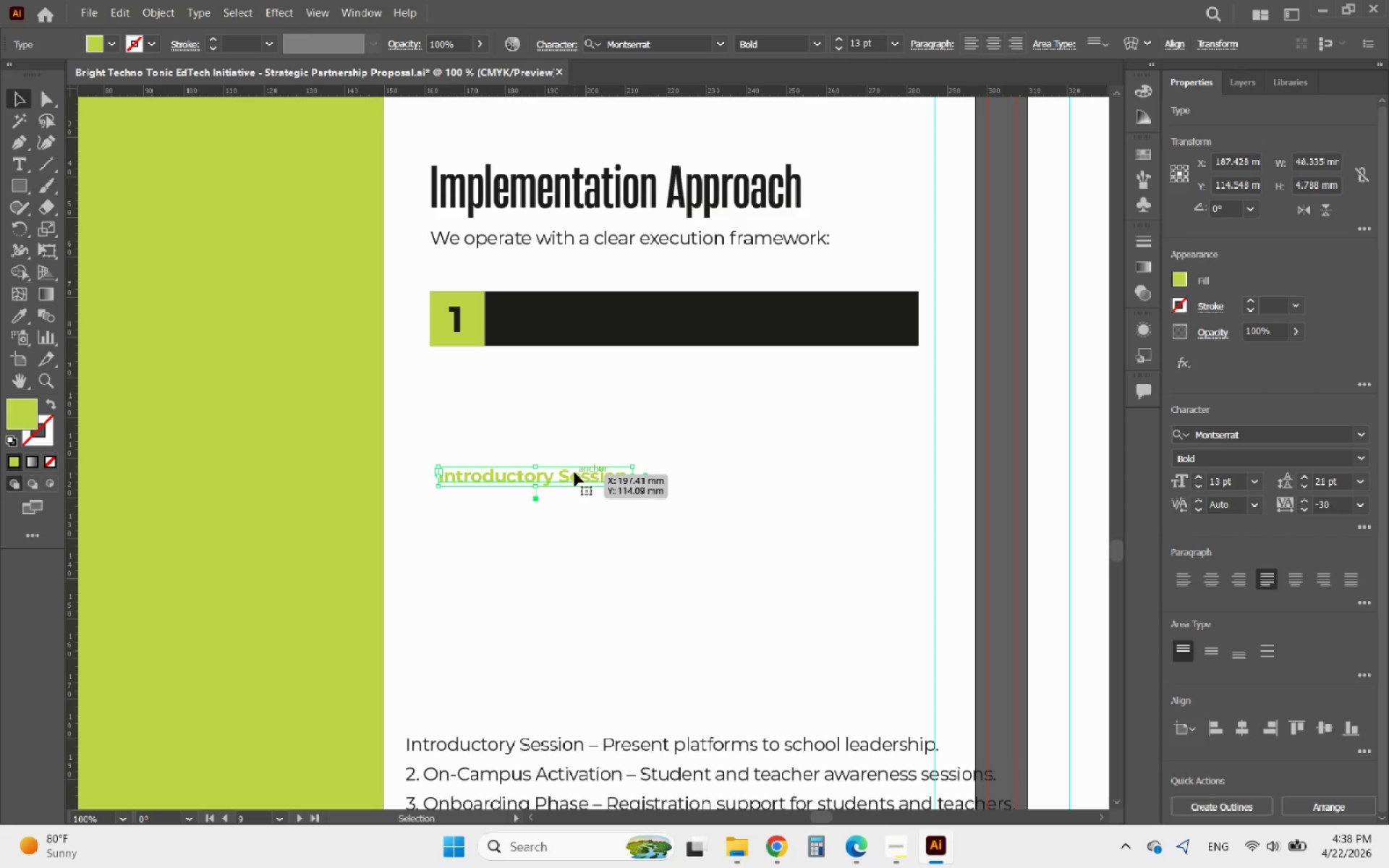 
left_click_drag(start_coordinate=[574, 472], to_coordinate=[640, 304])
 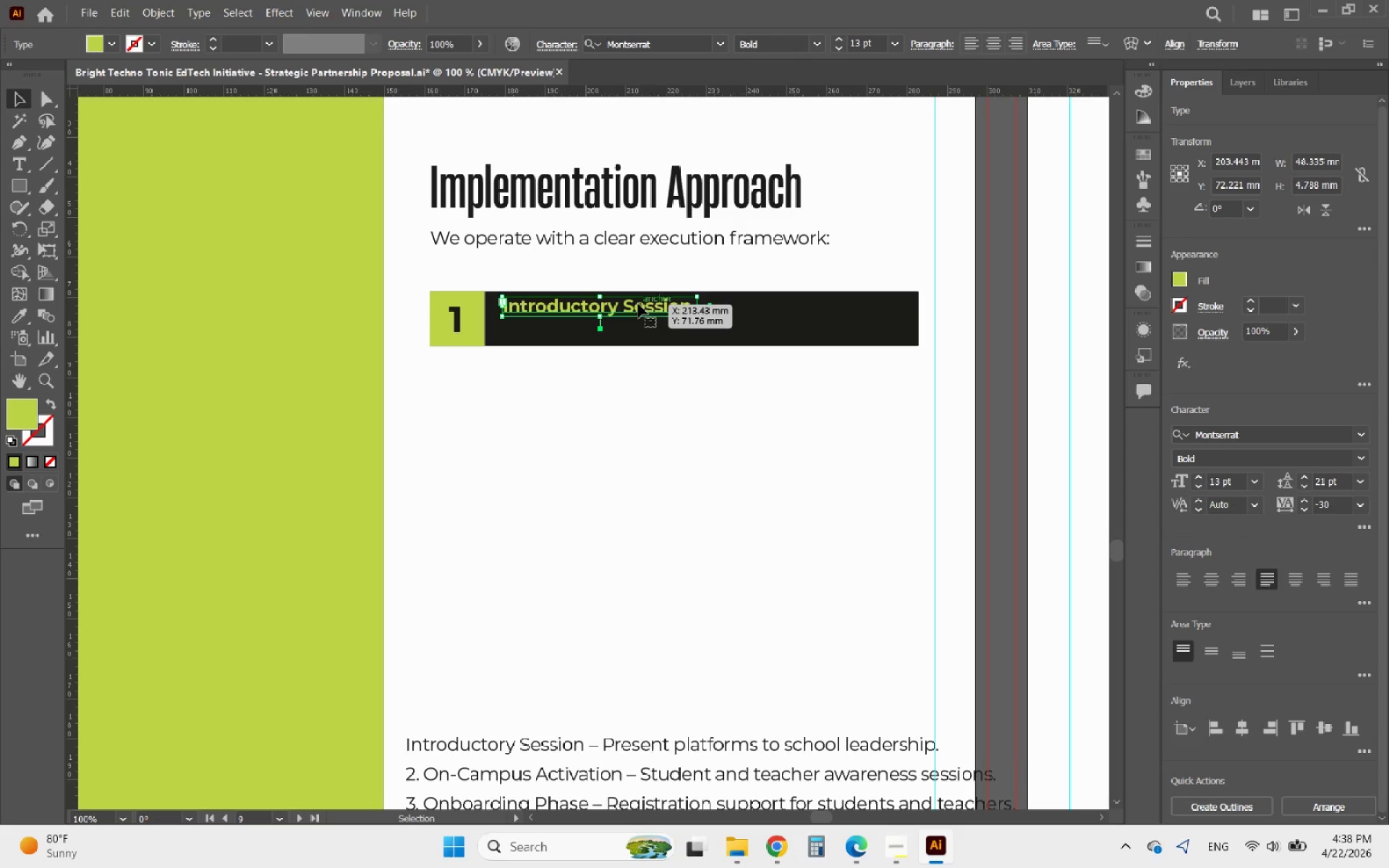 
hold_key(key=AltLeft, duration=0.44)
scroll: coordinate [627, 304], scroll_direction: up, amount: 2.0
 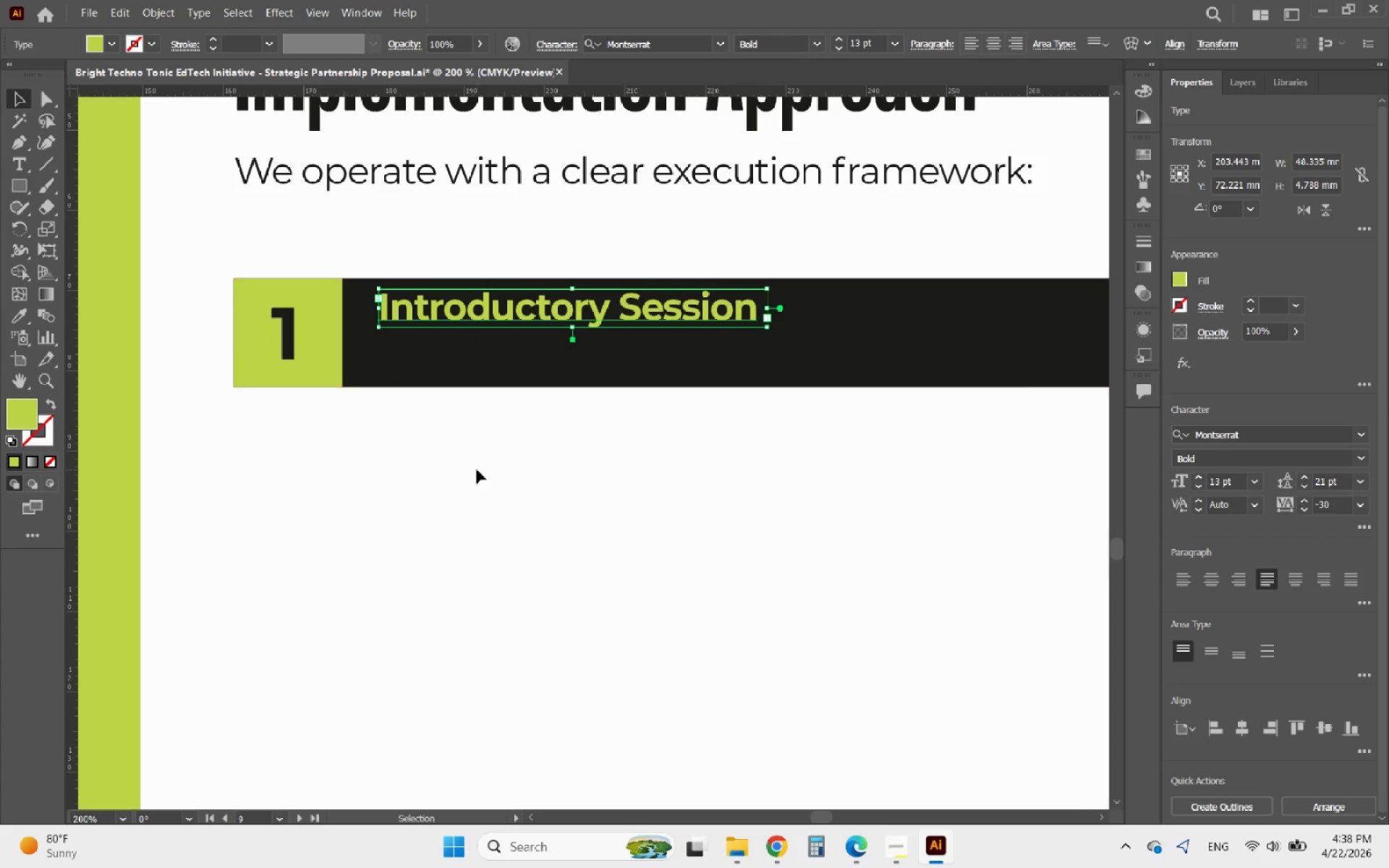 
left_click_drag(start_coordinate=[421, 426], to_coordinate=[311, 380])
 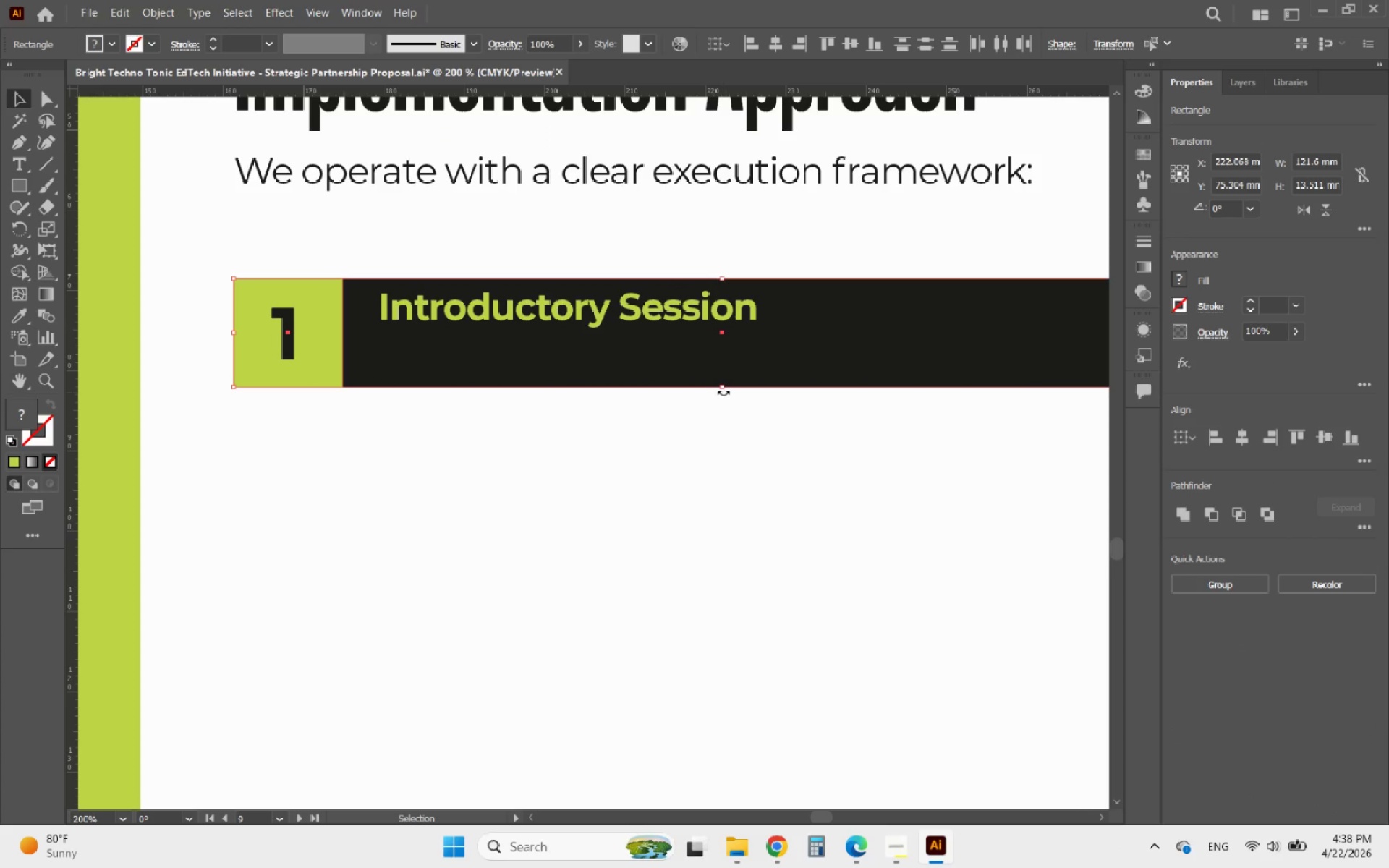 
left_click_drag(start_coordinate=[720, 390], to_coordinate=[731, 411])
 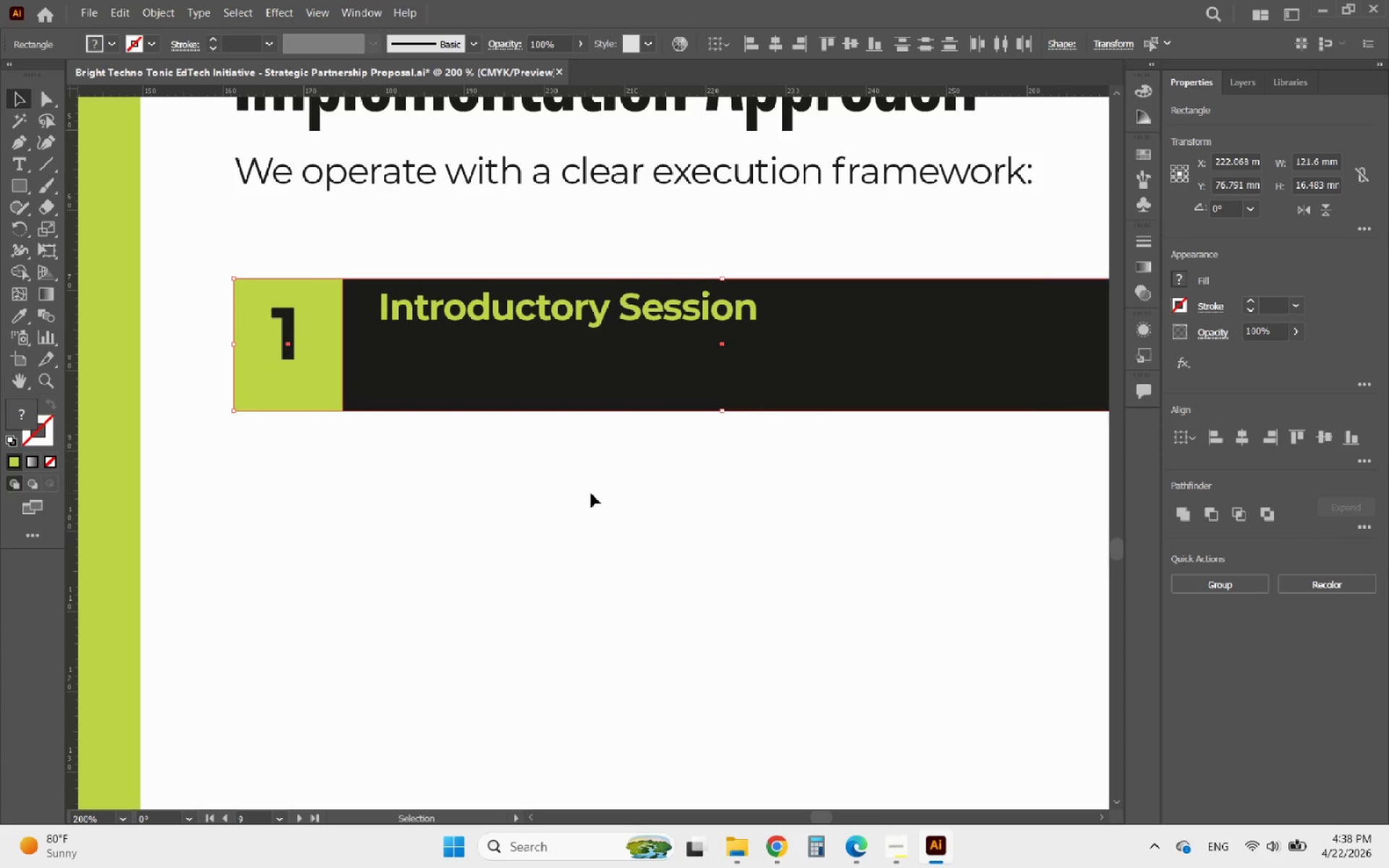 
left_click([591, 493])
 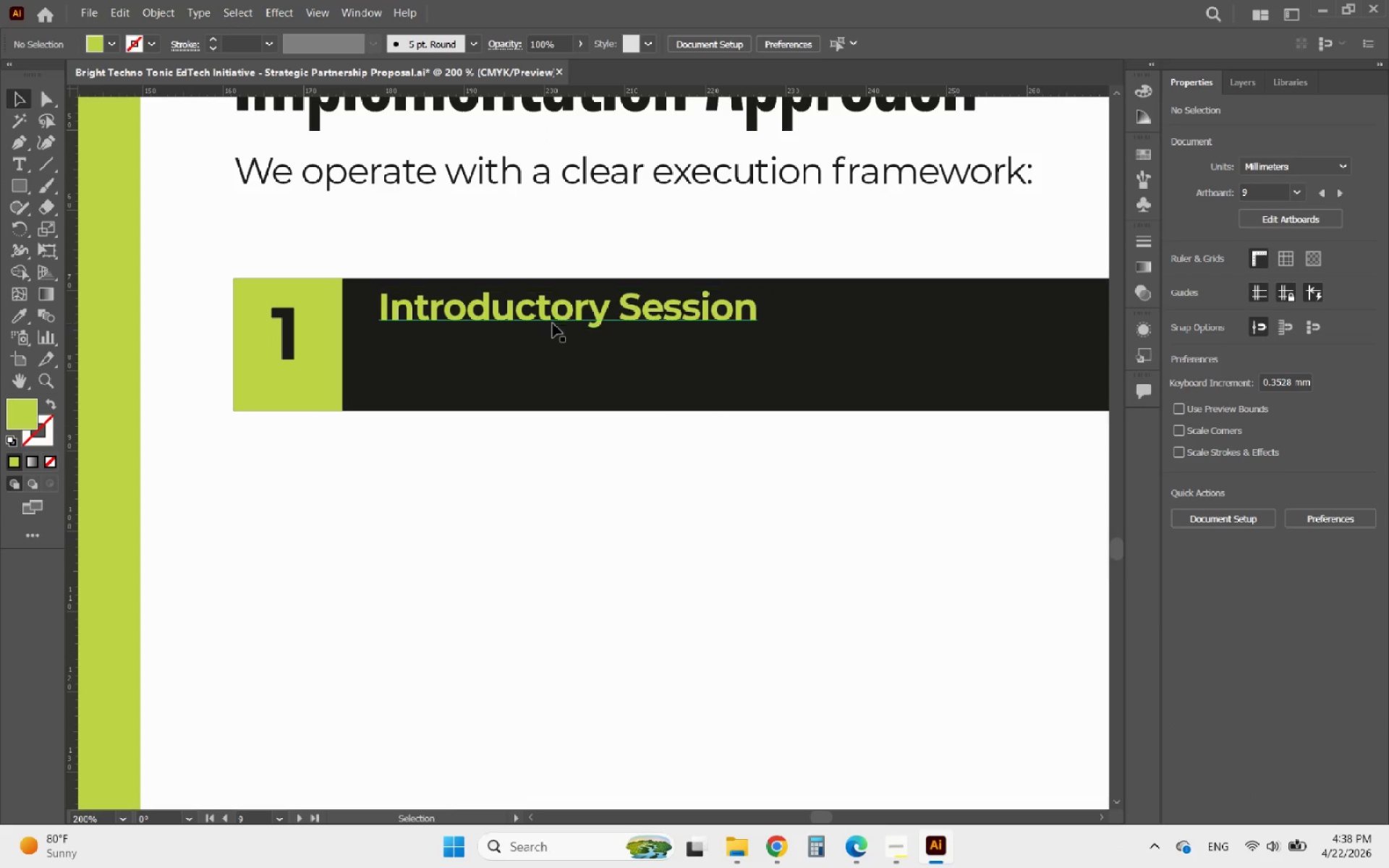 
left_click_drag(start_coordinate=[553, 323], to_coordinate=[574, 333])
 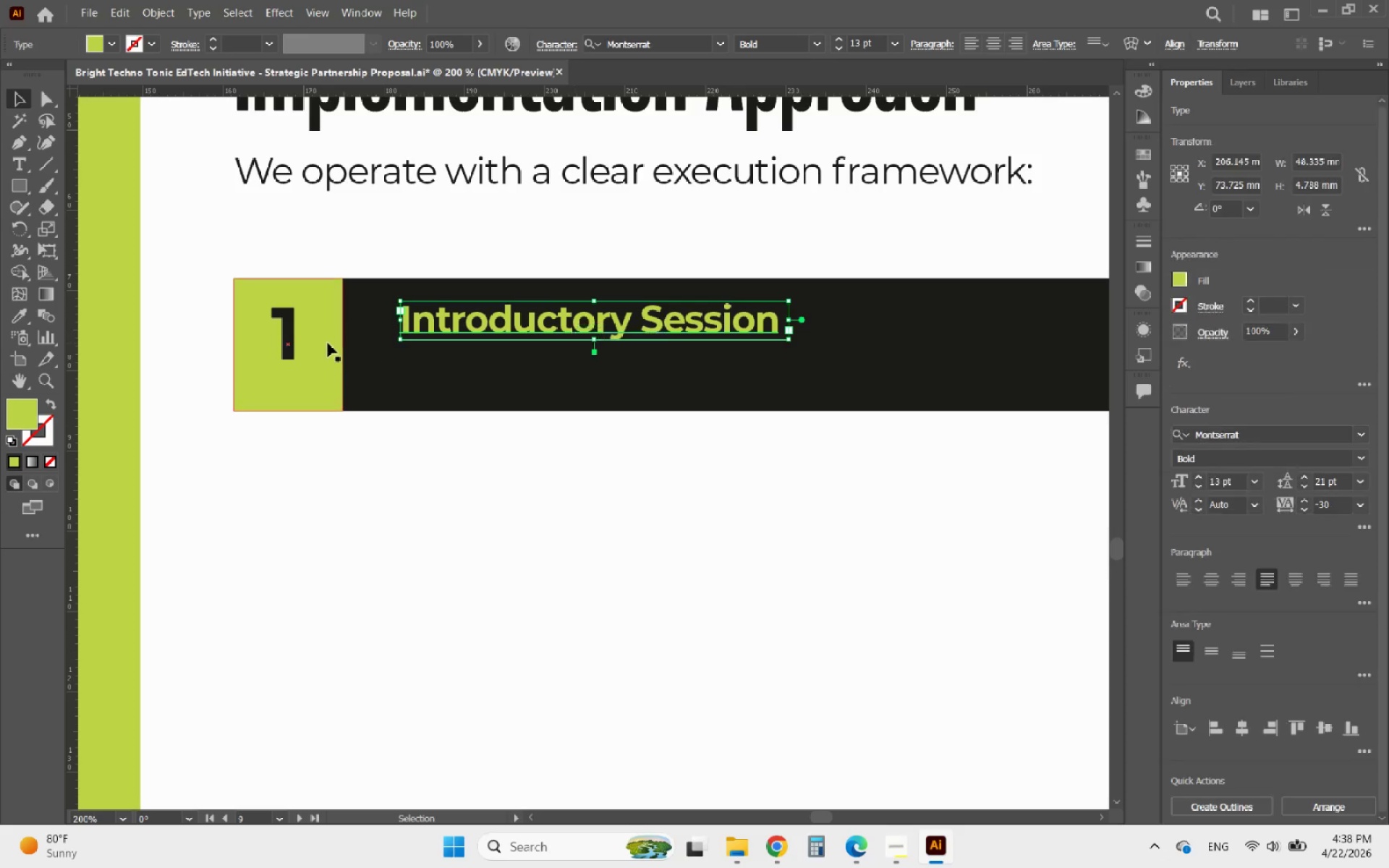 
left_click([328, 343])
 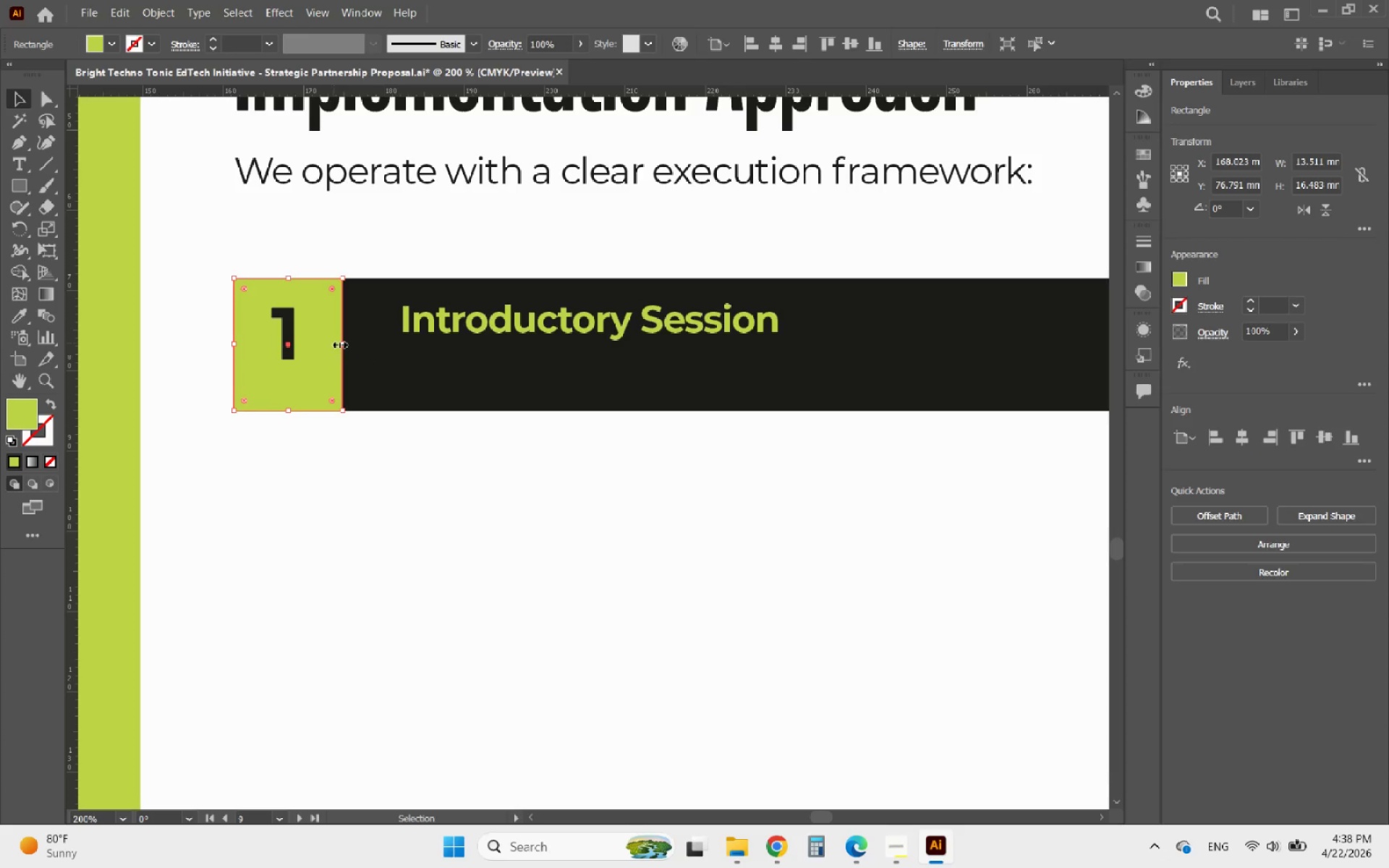 
left_click_drag(start_coordinate=[340, 343], to_coordinate=[363, 344])
 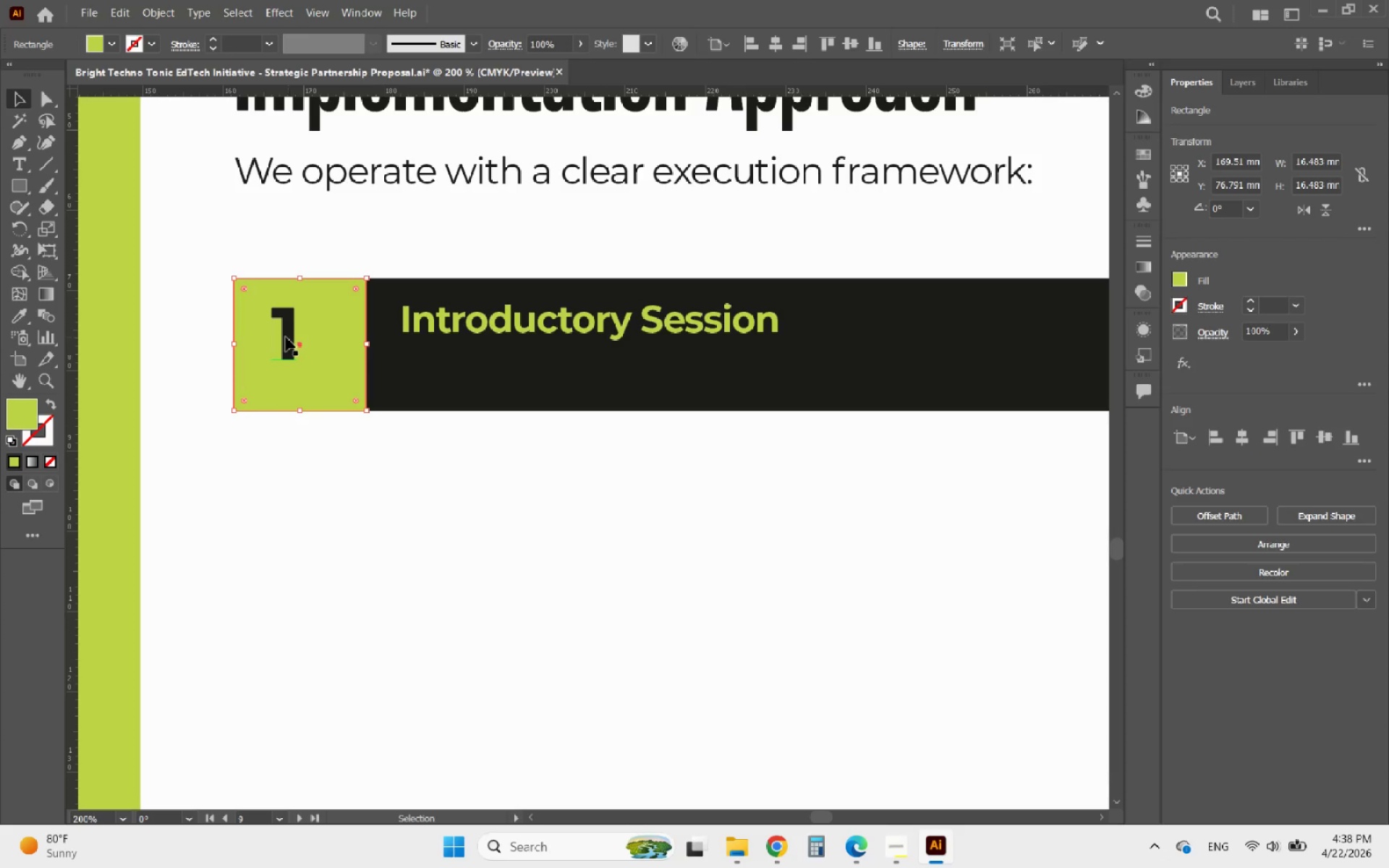 
left_click_drag(start_coordinate=[289, 336], to_coordinate=[302, 345])
 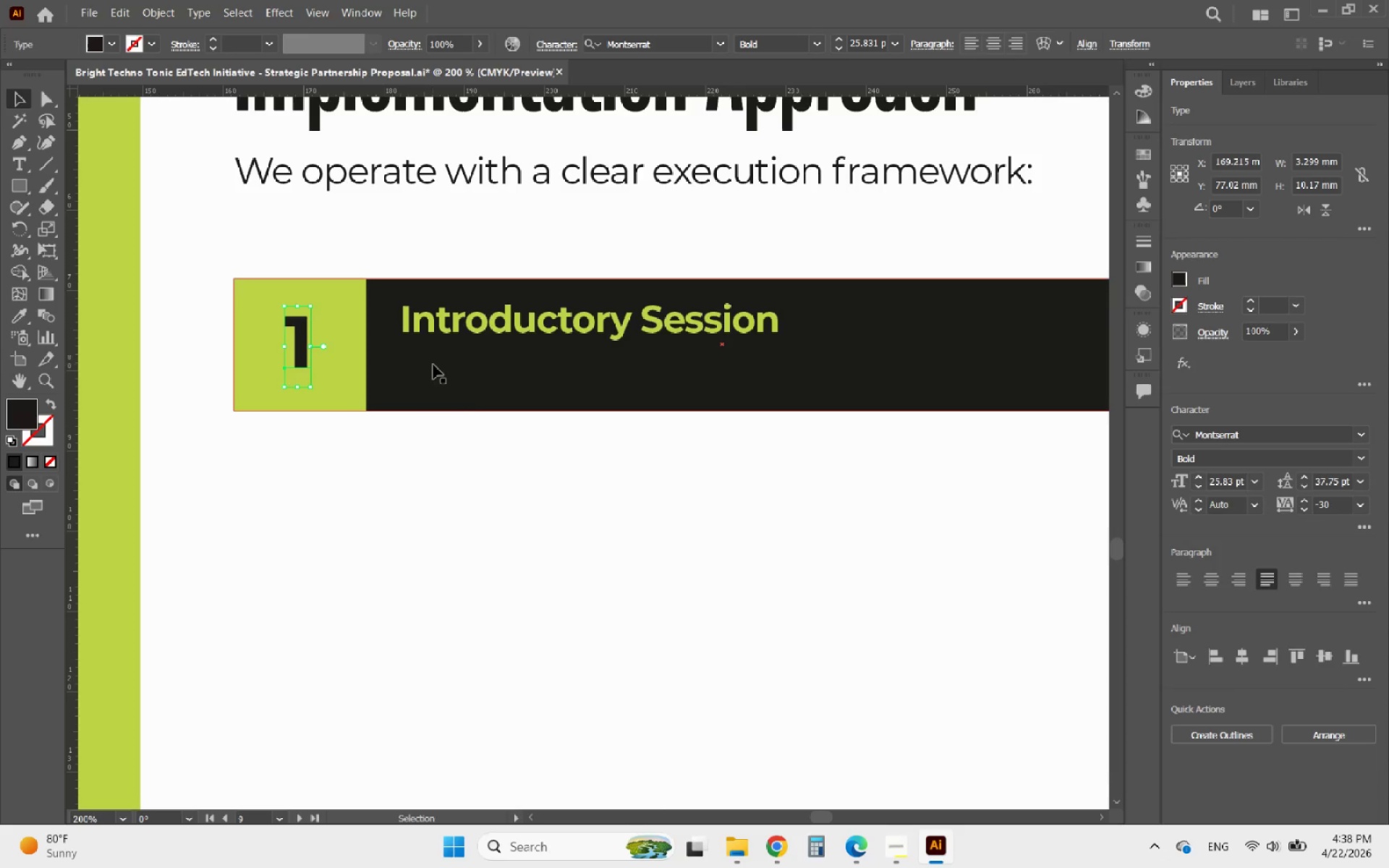 
hold_key(key=AltLeft, duration=0.47)
scroll: coordinate [463, 383], scroll_direction: down, amount: 2.0
 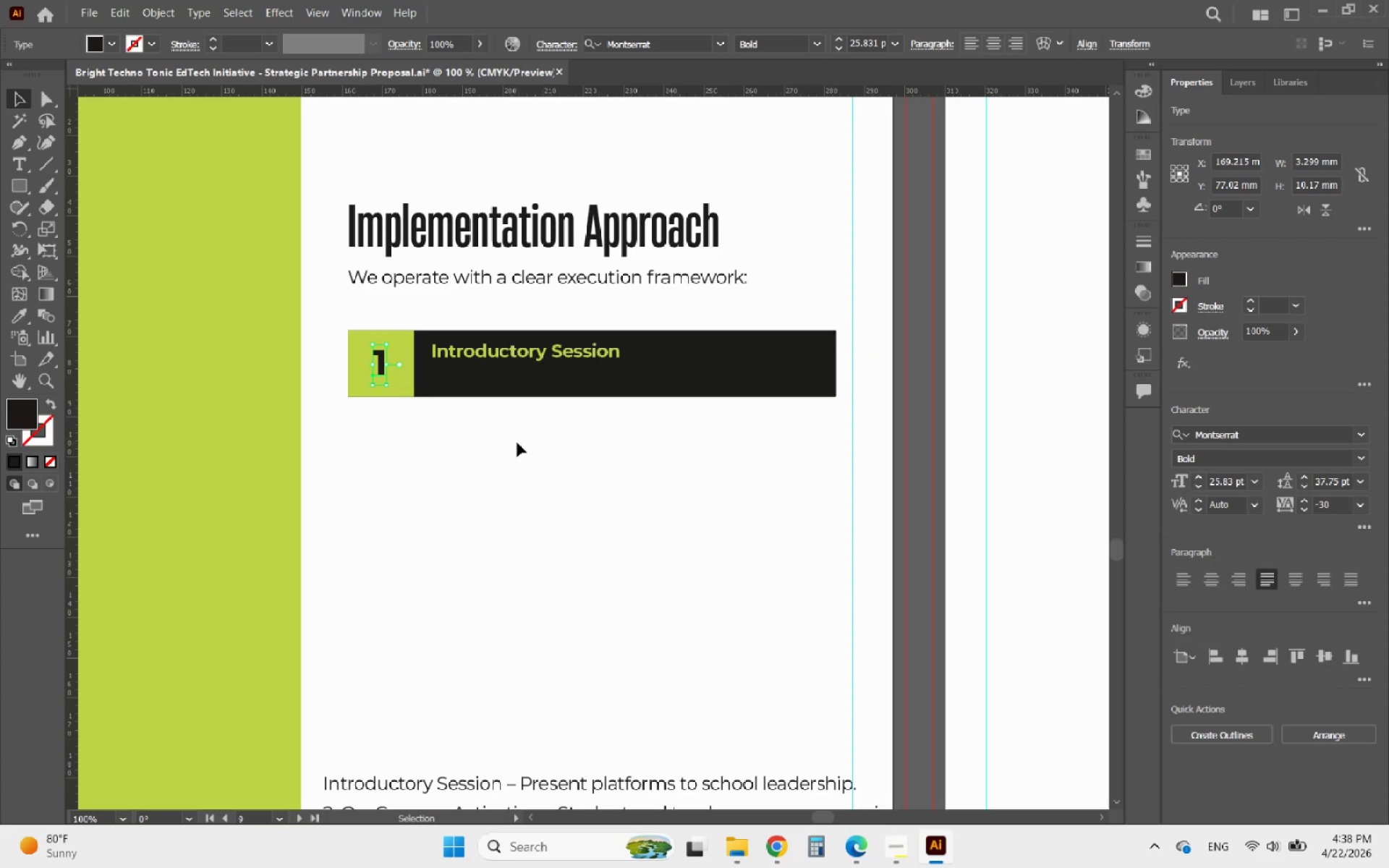 
left_click_drag(start_coordinate=[517, 443], to_coordinate=[521, 443])
 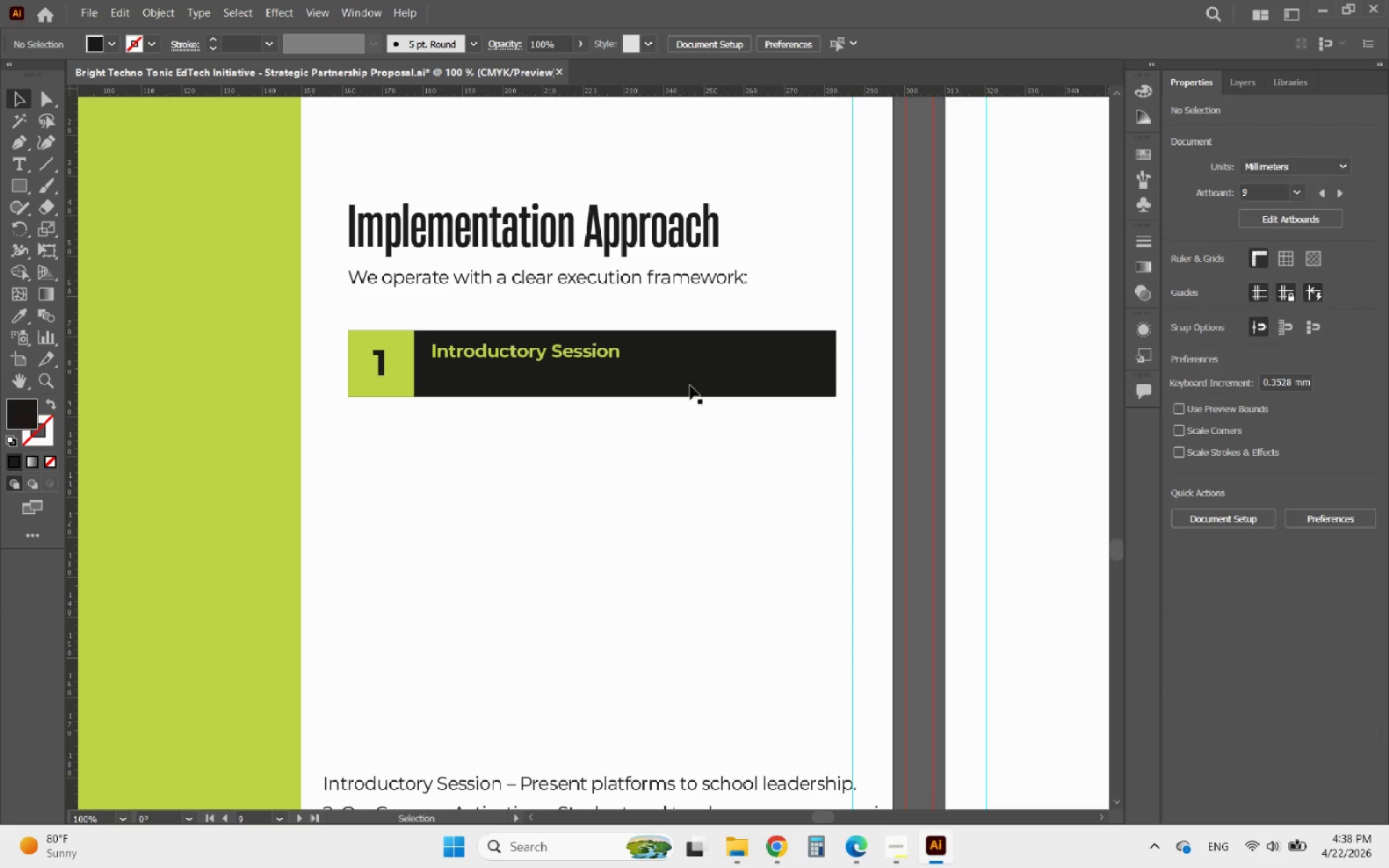 
hold_key(key=AltLeft, duration=1.02)
scroll: coordinate [789, 336], scroll_direction: down, amount: 2.0
 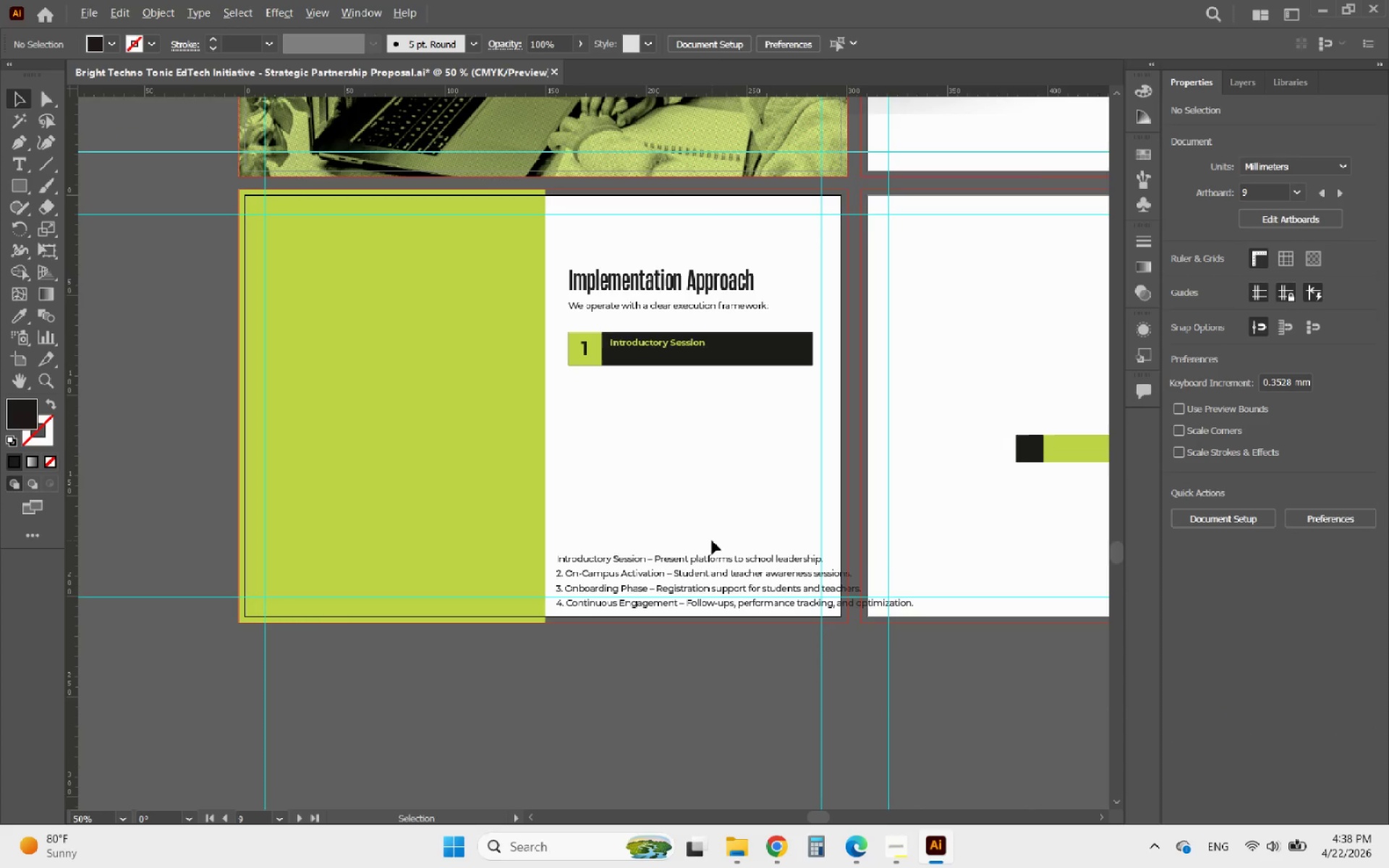 
scroll: coordinate [711, 542], scroll_direction: up, amount: 2.0
 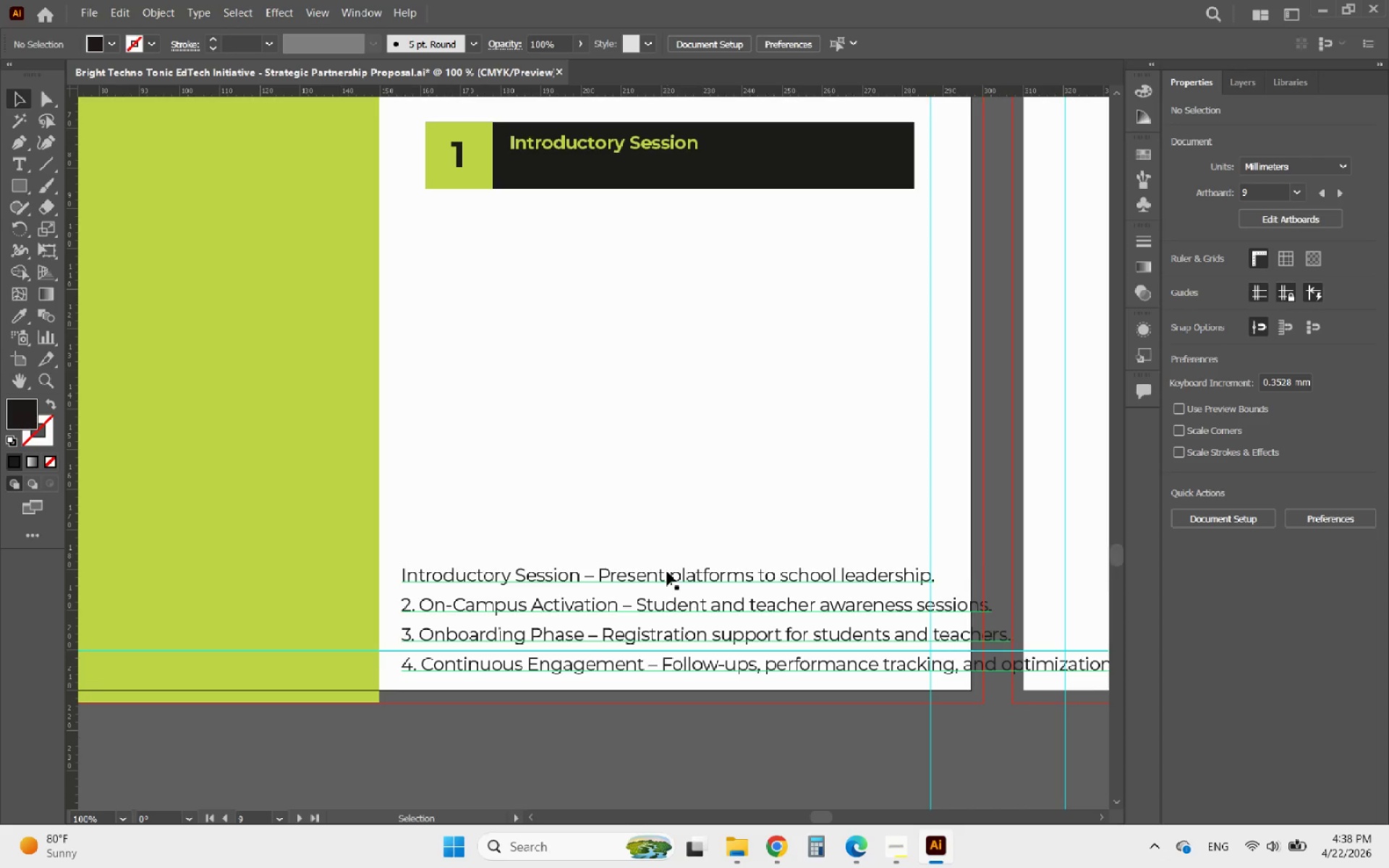 
double_click([667, 571])
 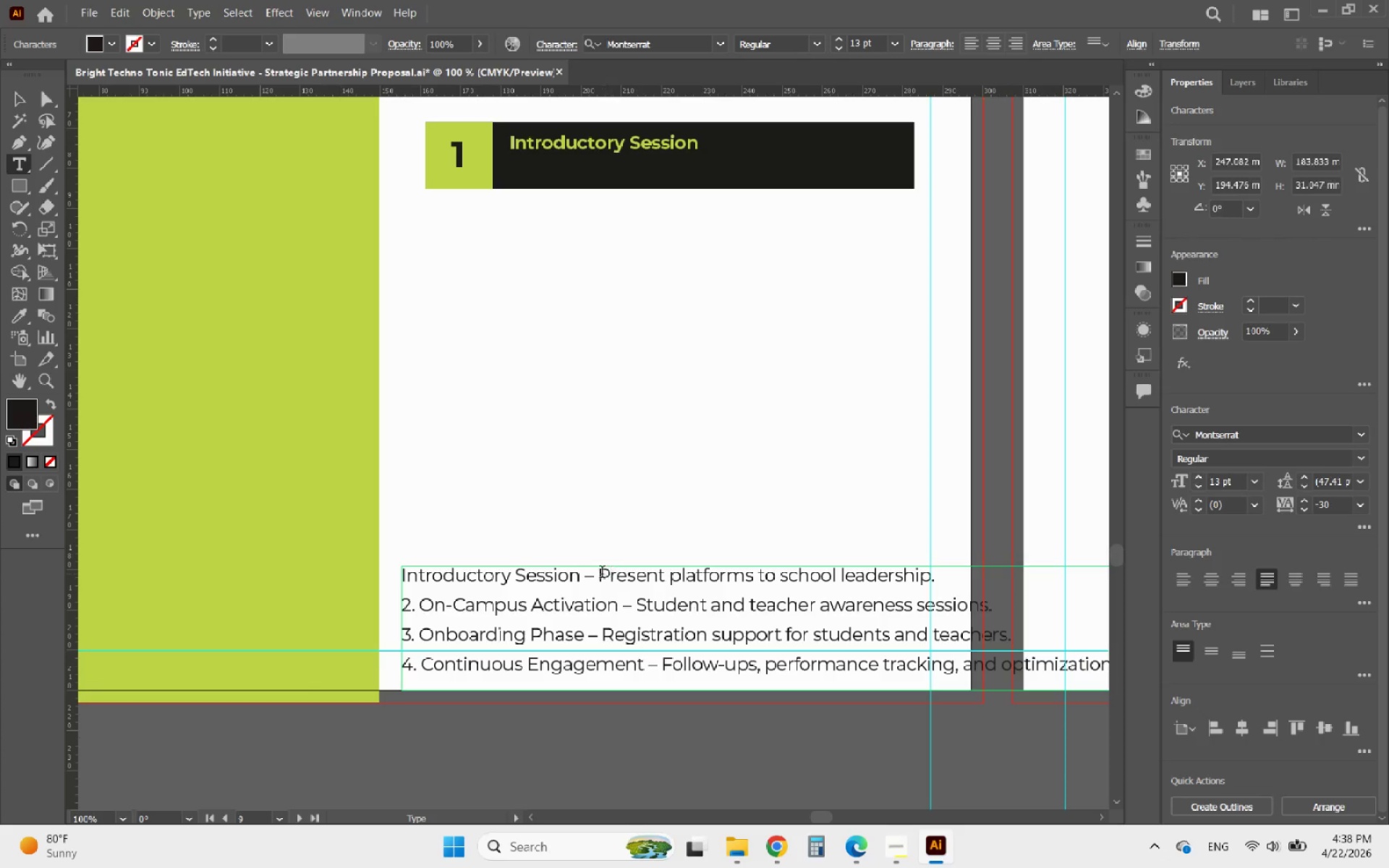 
left_click_drag(start_coordinate=[601, 574], to_coordinate=[936, 563])
 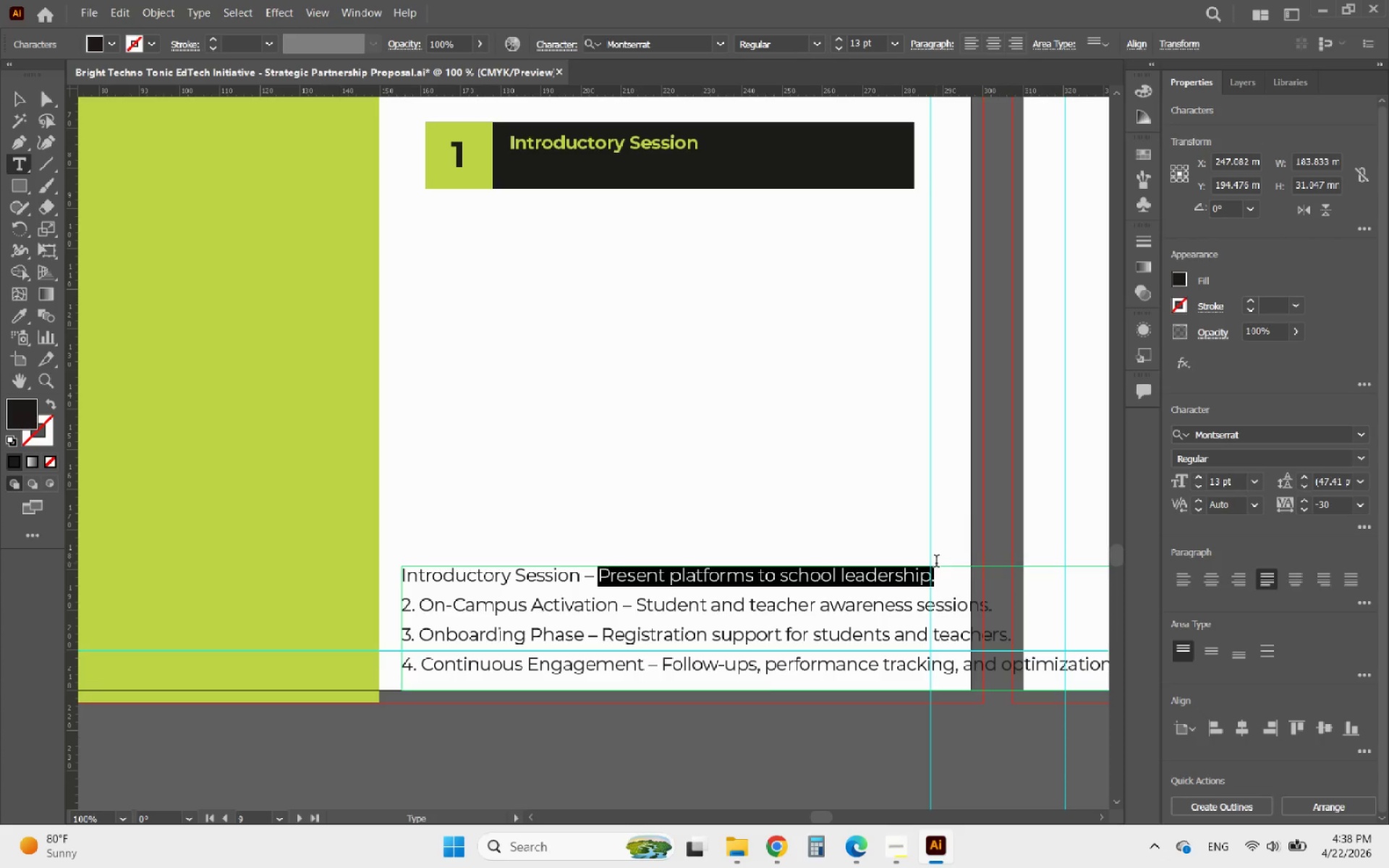 
key(Control+C)
 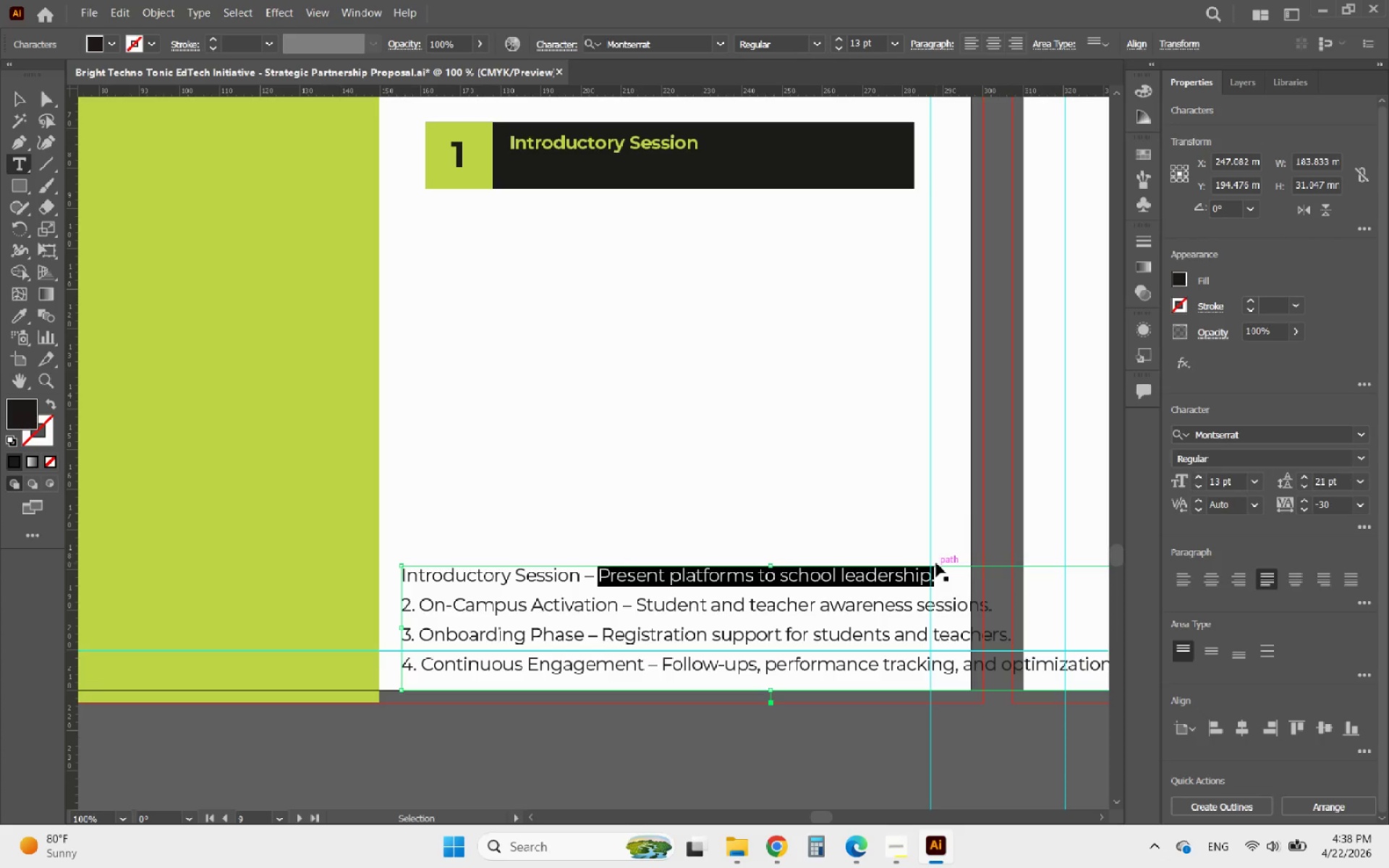 
key(Control+C)
 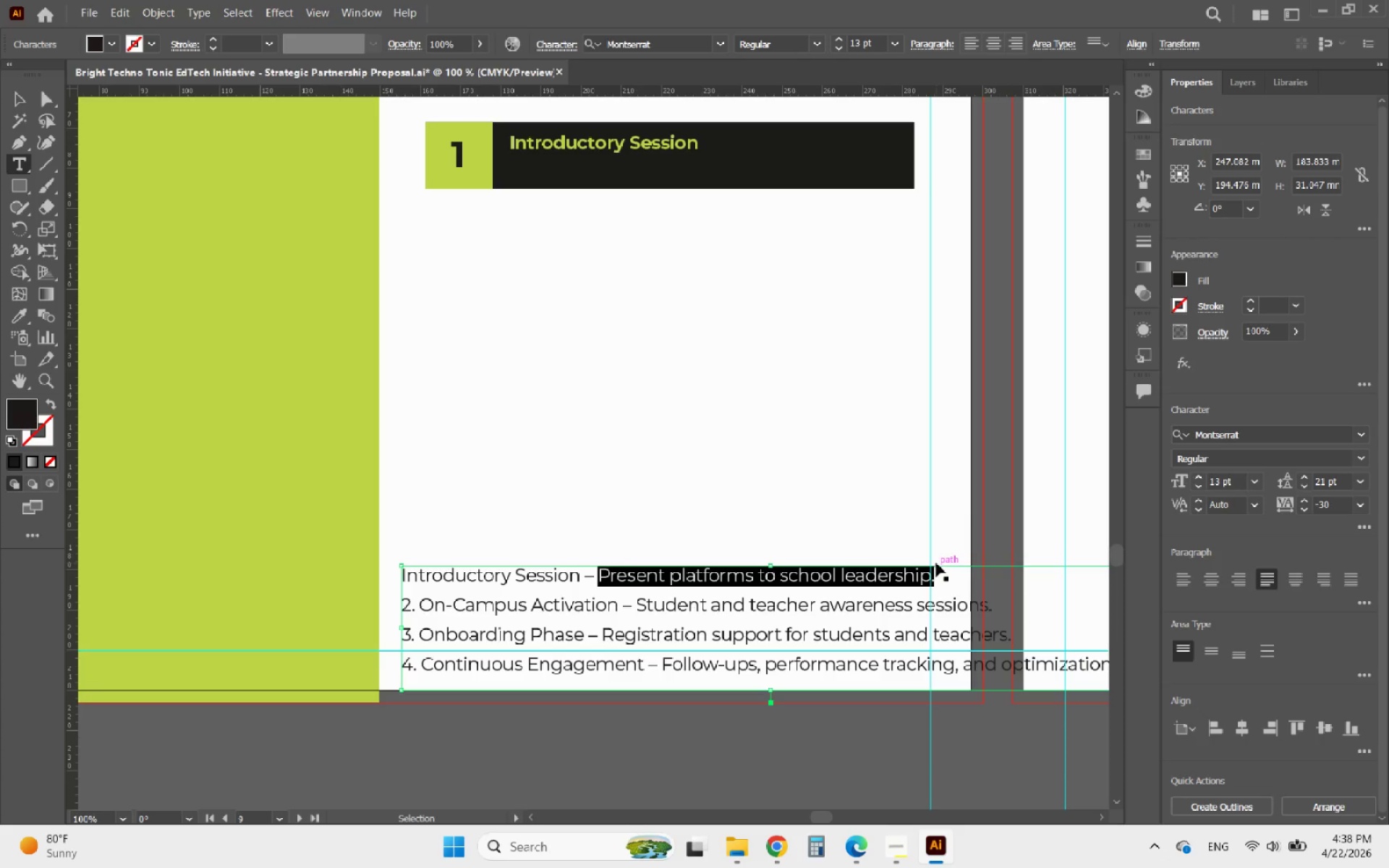 
key(Control+C)
 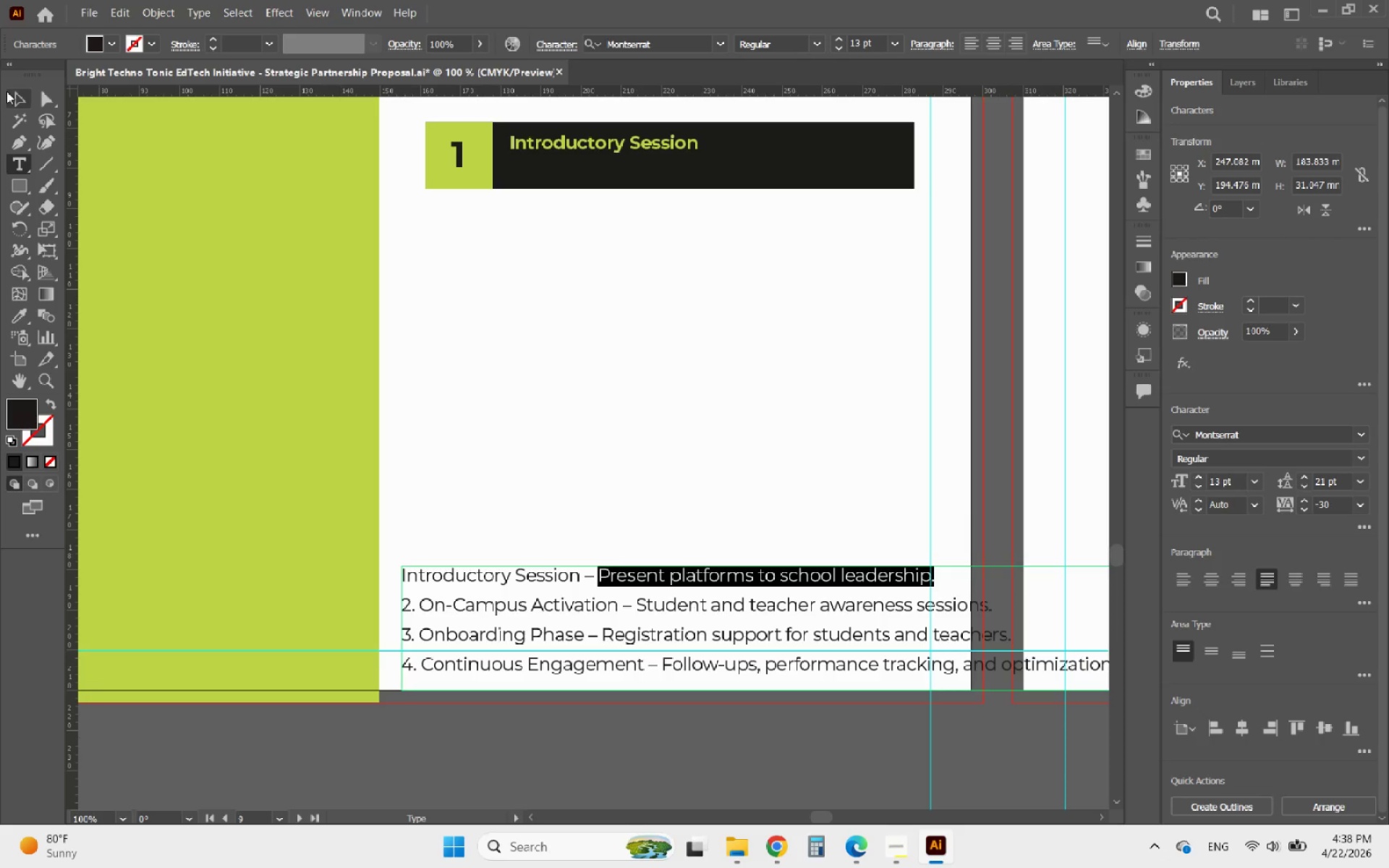 
left_click([12, 91])
 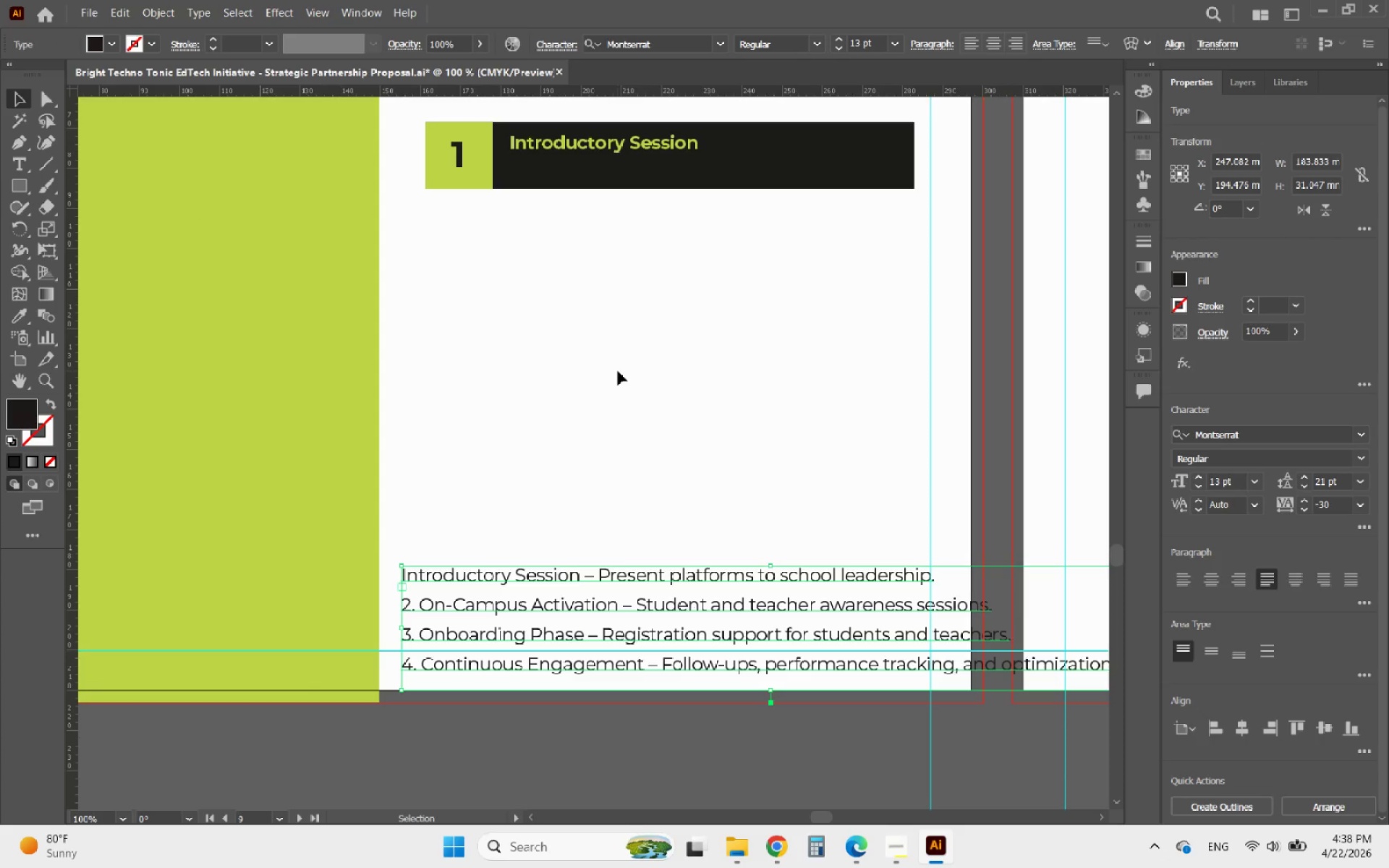 
left_click([618, 371])
 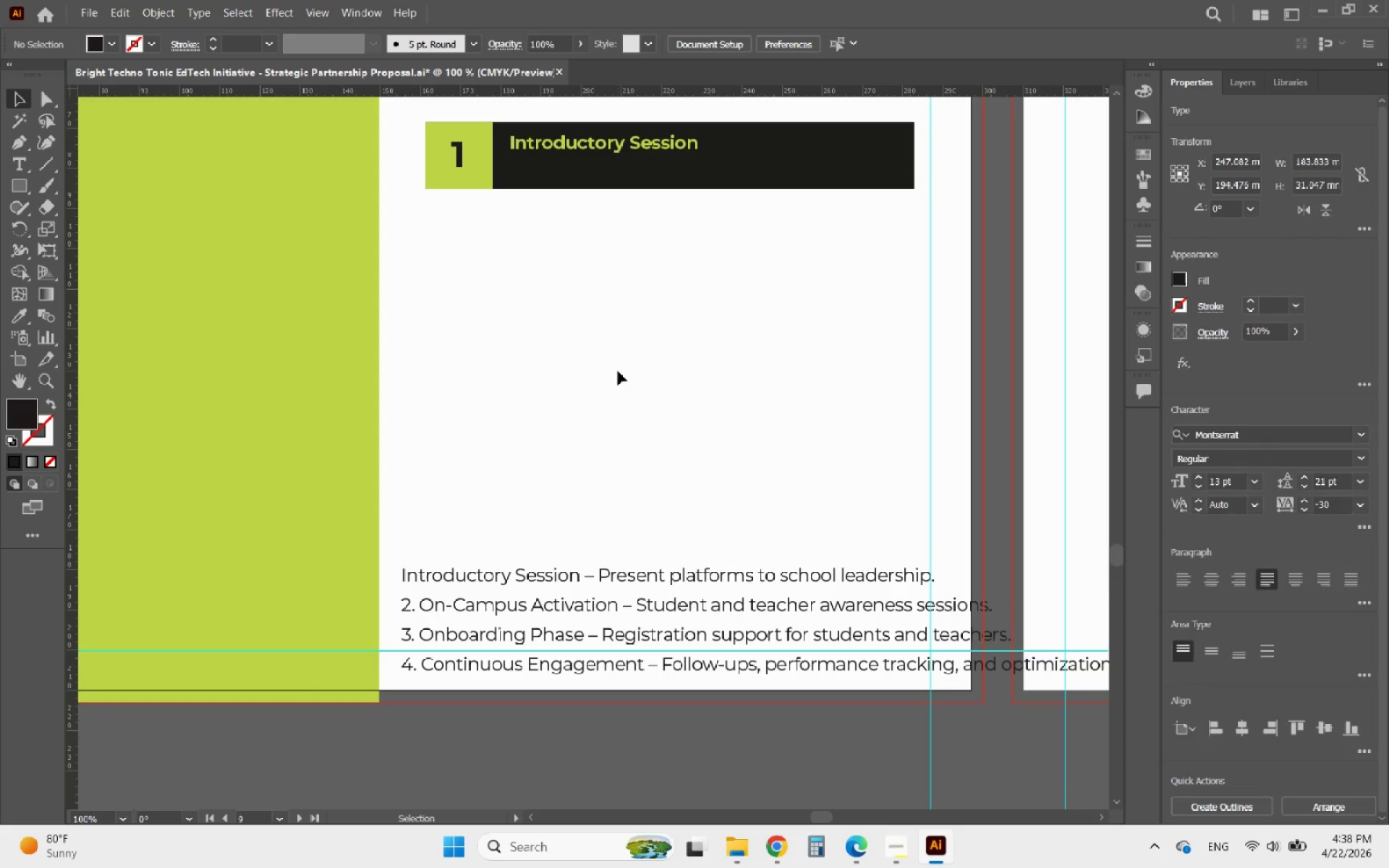 
key(Control+V)
 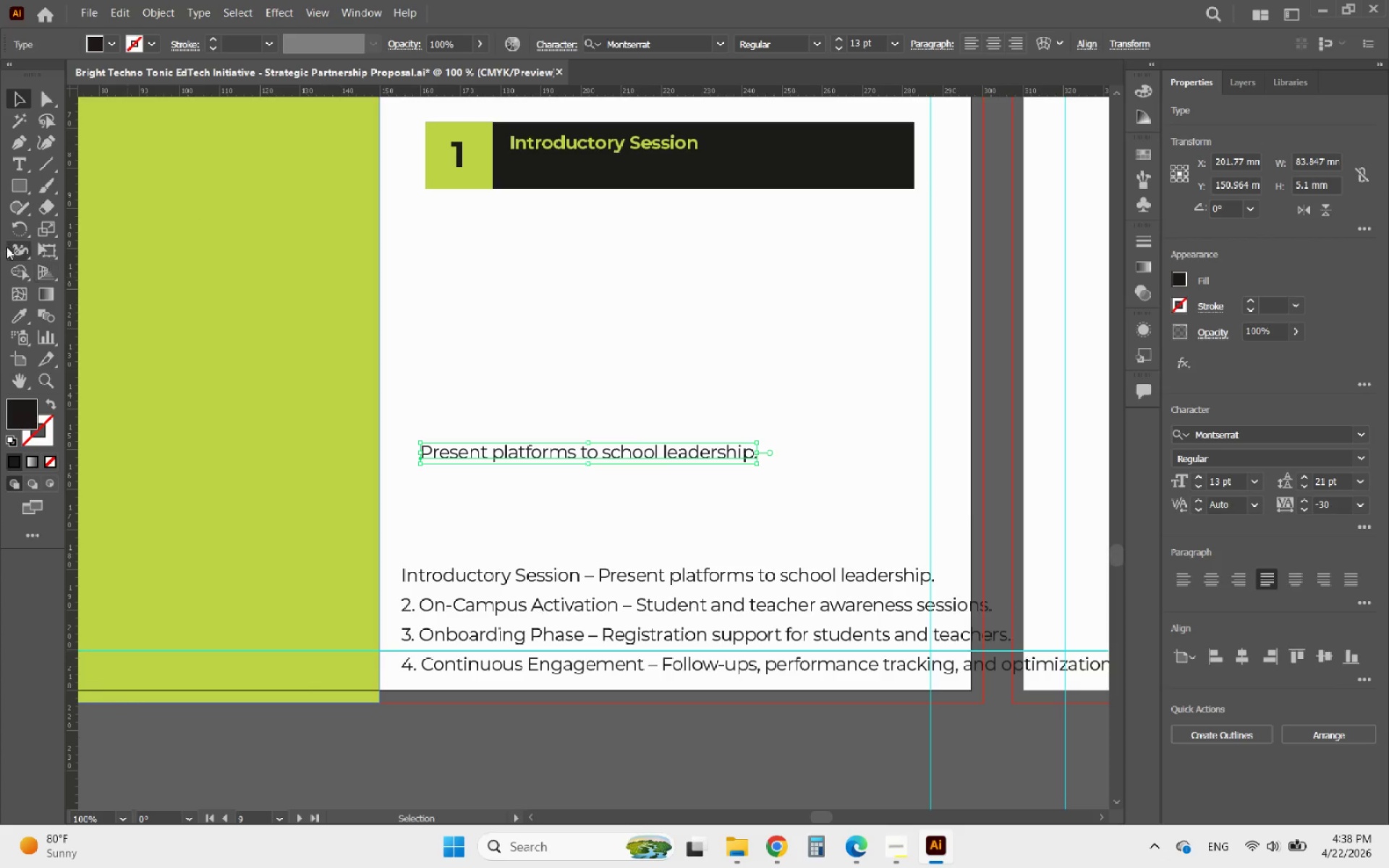 
left_click([21, 323])
 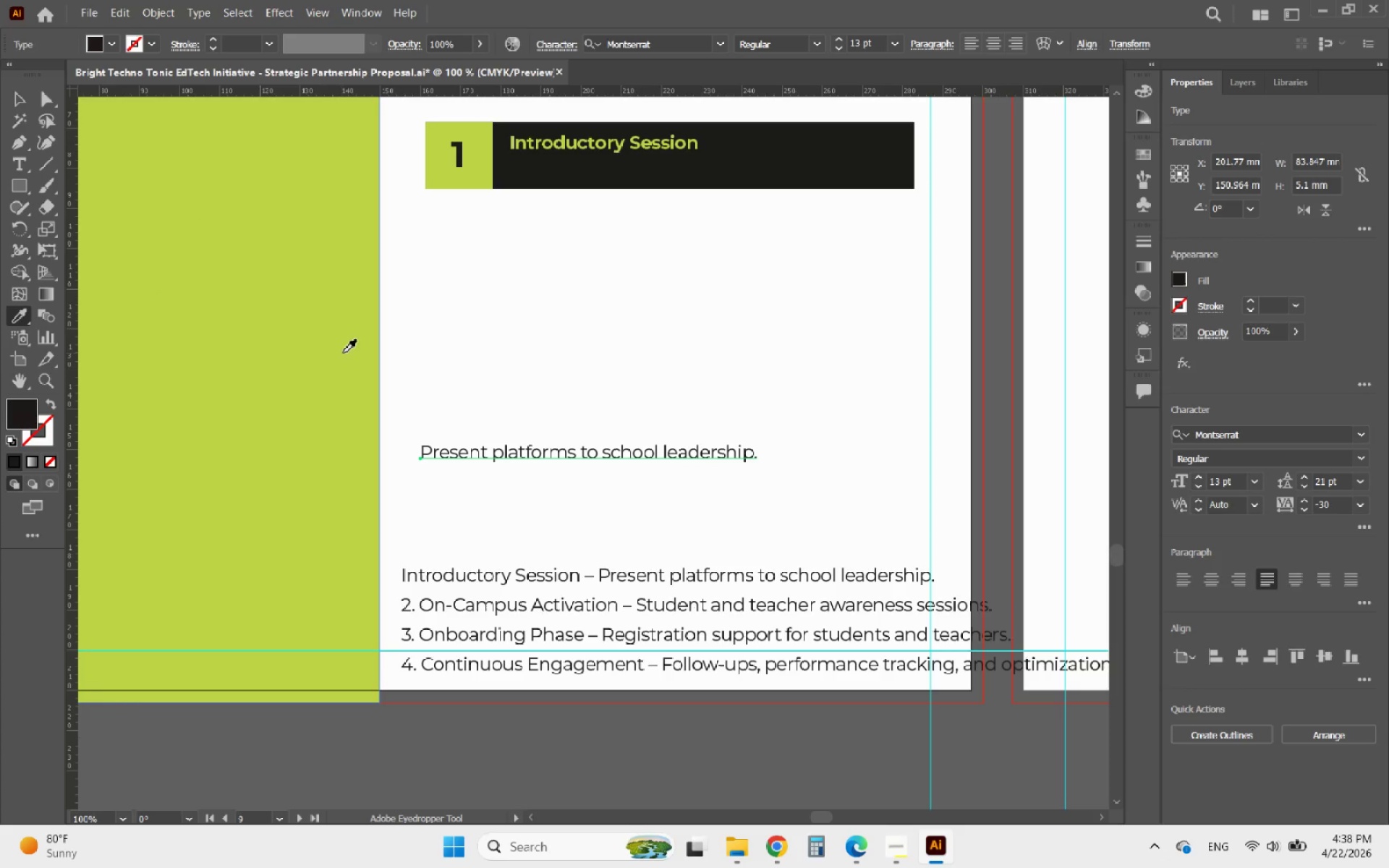 
left_click([535, 365])
 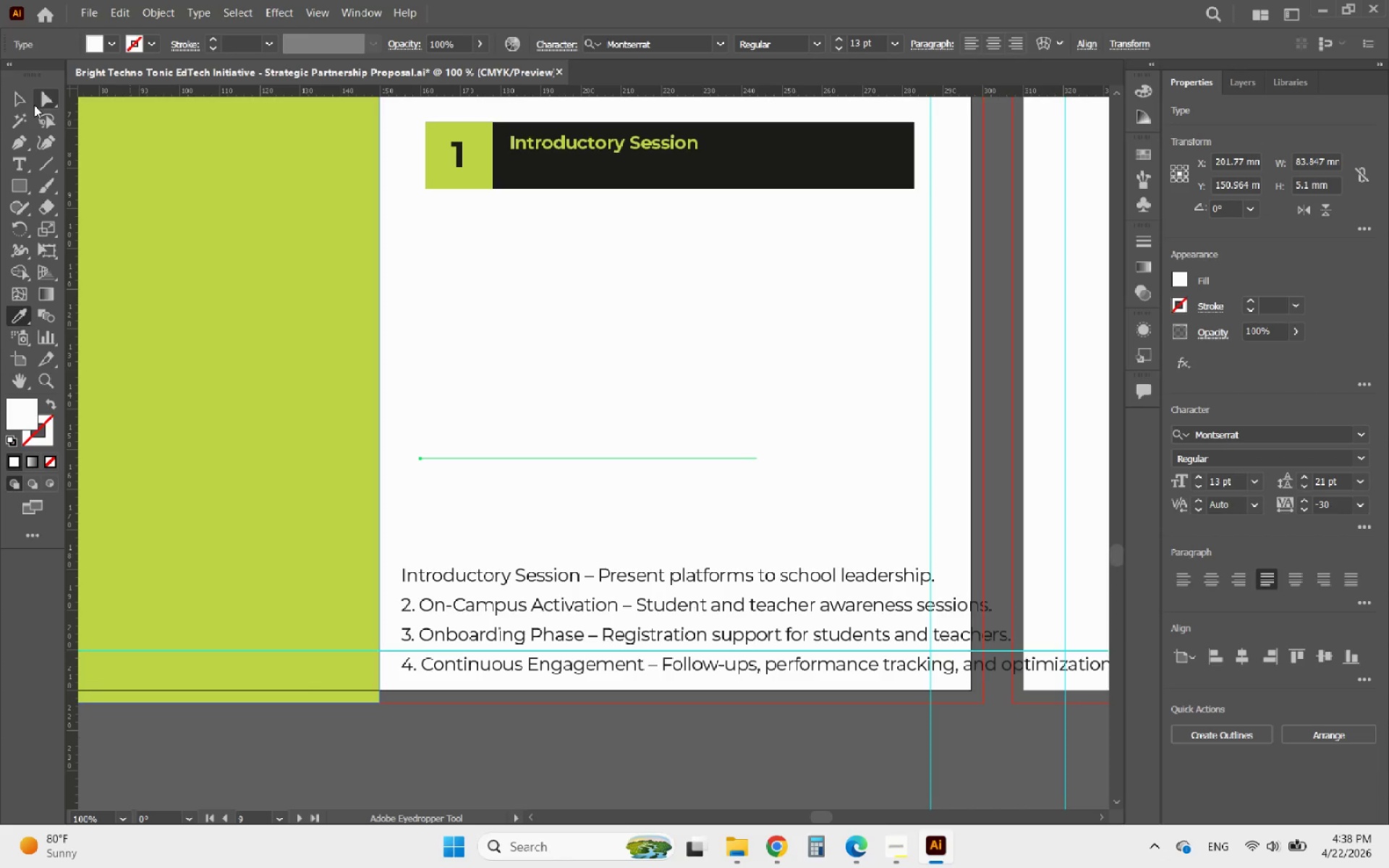 
left_click([17, 99])
 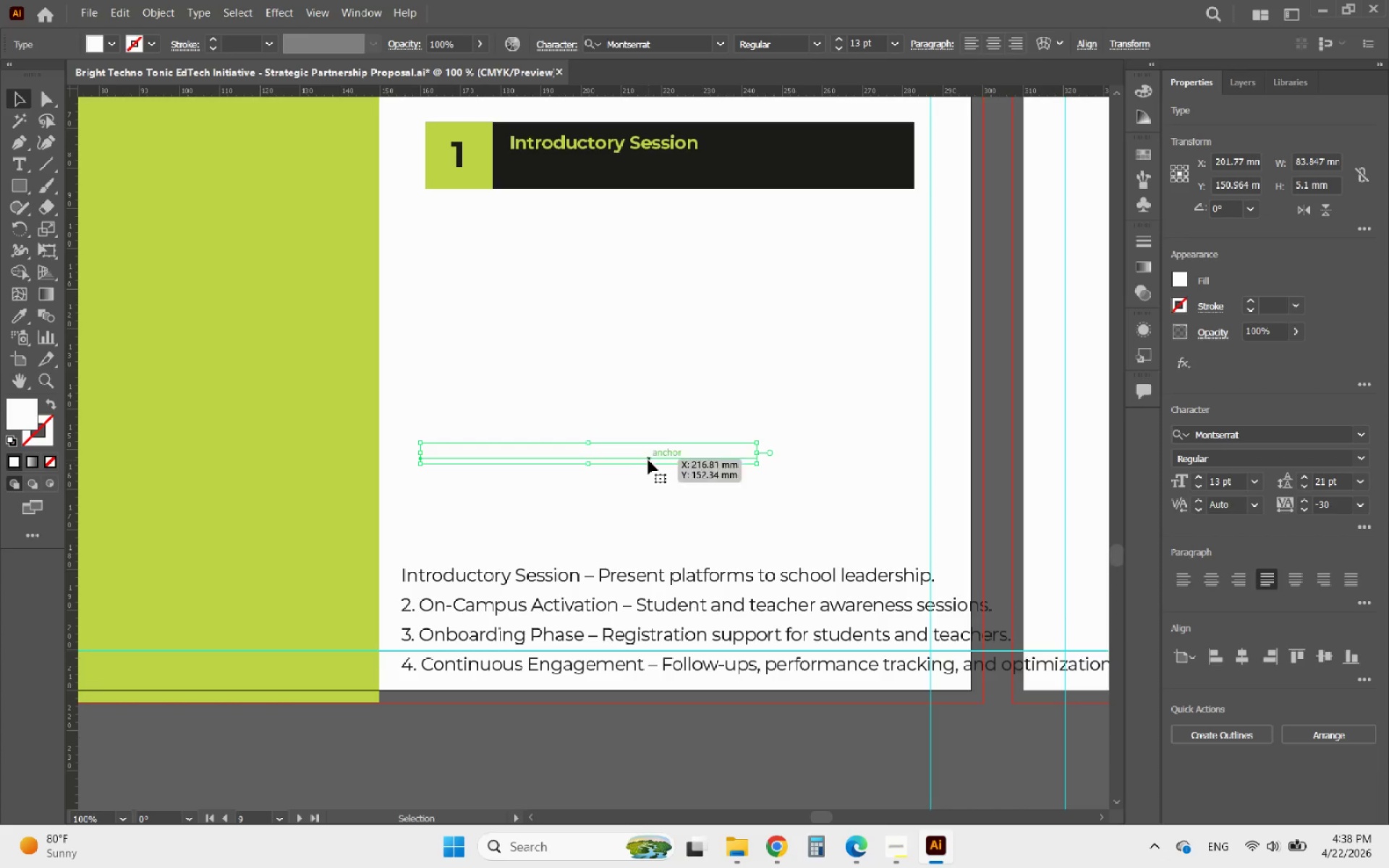 
left_click_drag(start_coordinate=[648, 460], to_coordinate=[737, 174])
 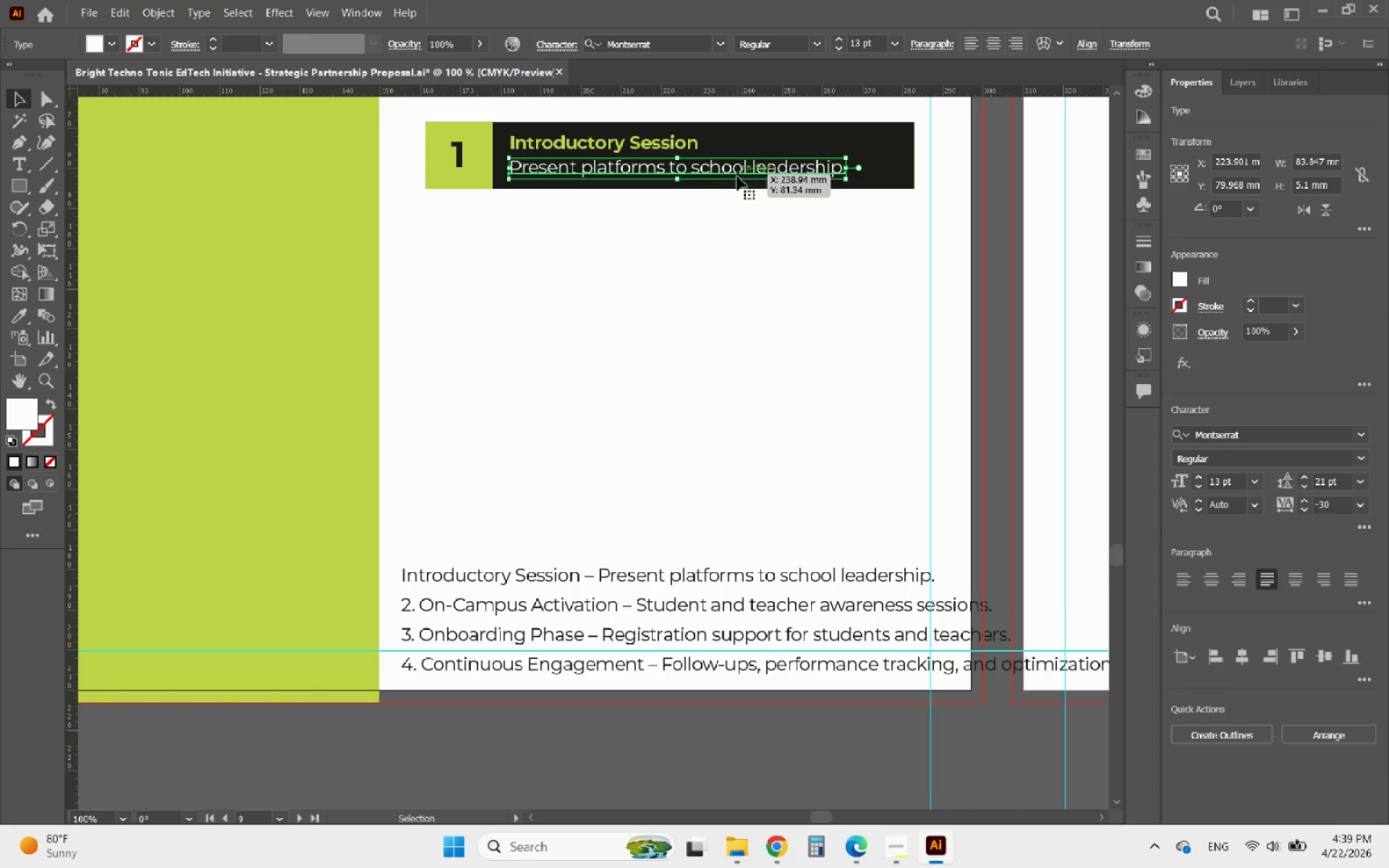 
hold_key(key=AltLeft, duration=0.59)
scroll: coordinate [572, 131], scroll_direction: up, amount: 2.0
 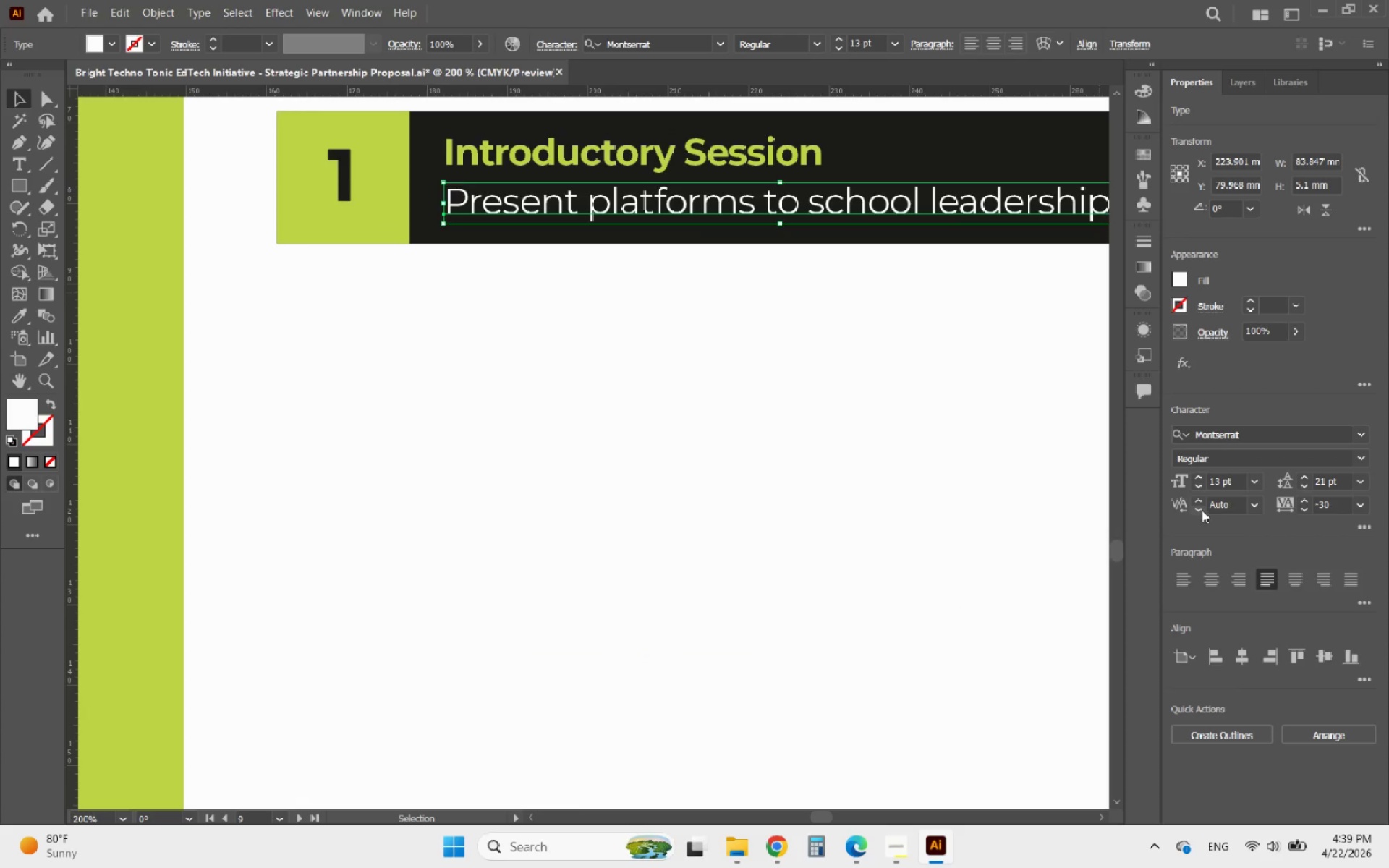 
left_click([1197, 483])
 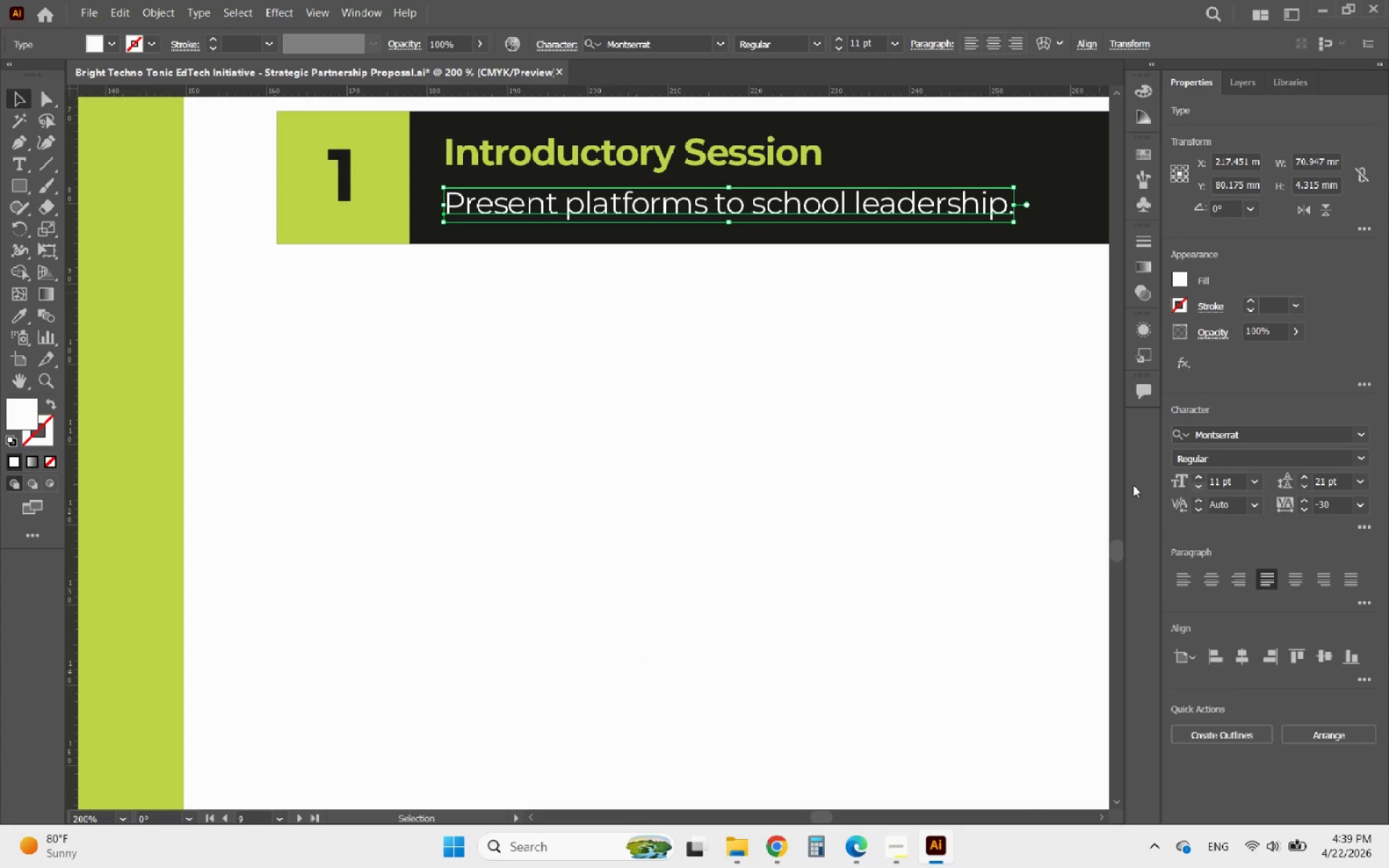 
hold_key(key=AltLeft, duration=0.5)
scroll: coordinate [503, 415], scroll_direction: down, amount: 3.0
 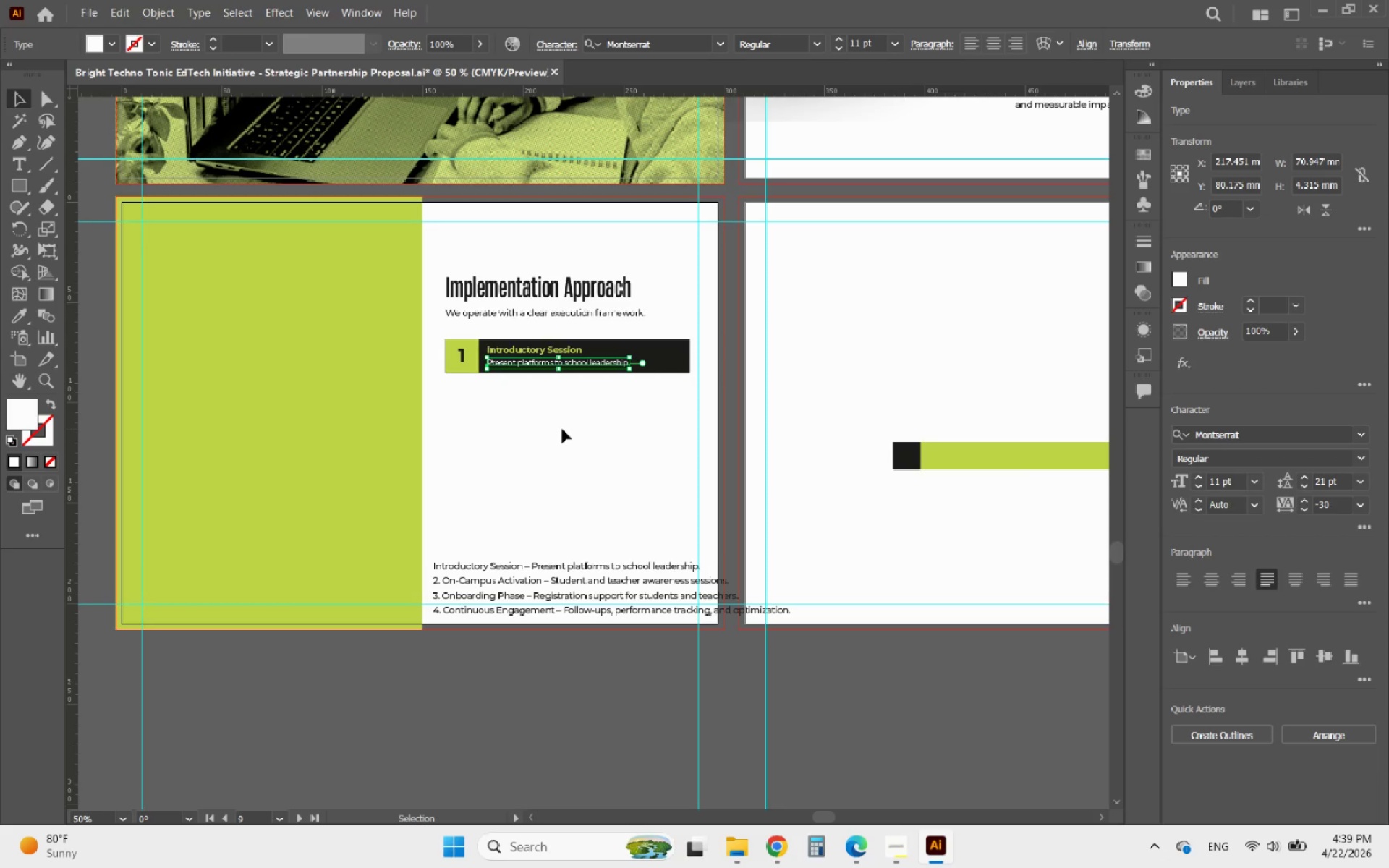 
left_click([562, 429])
 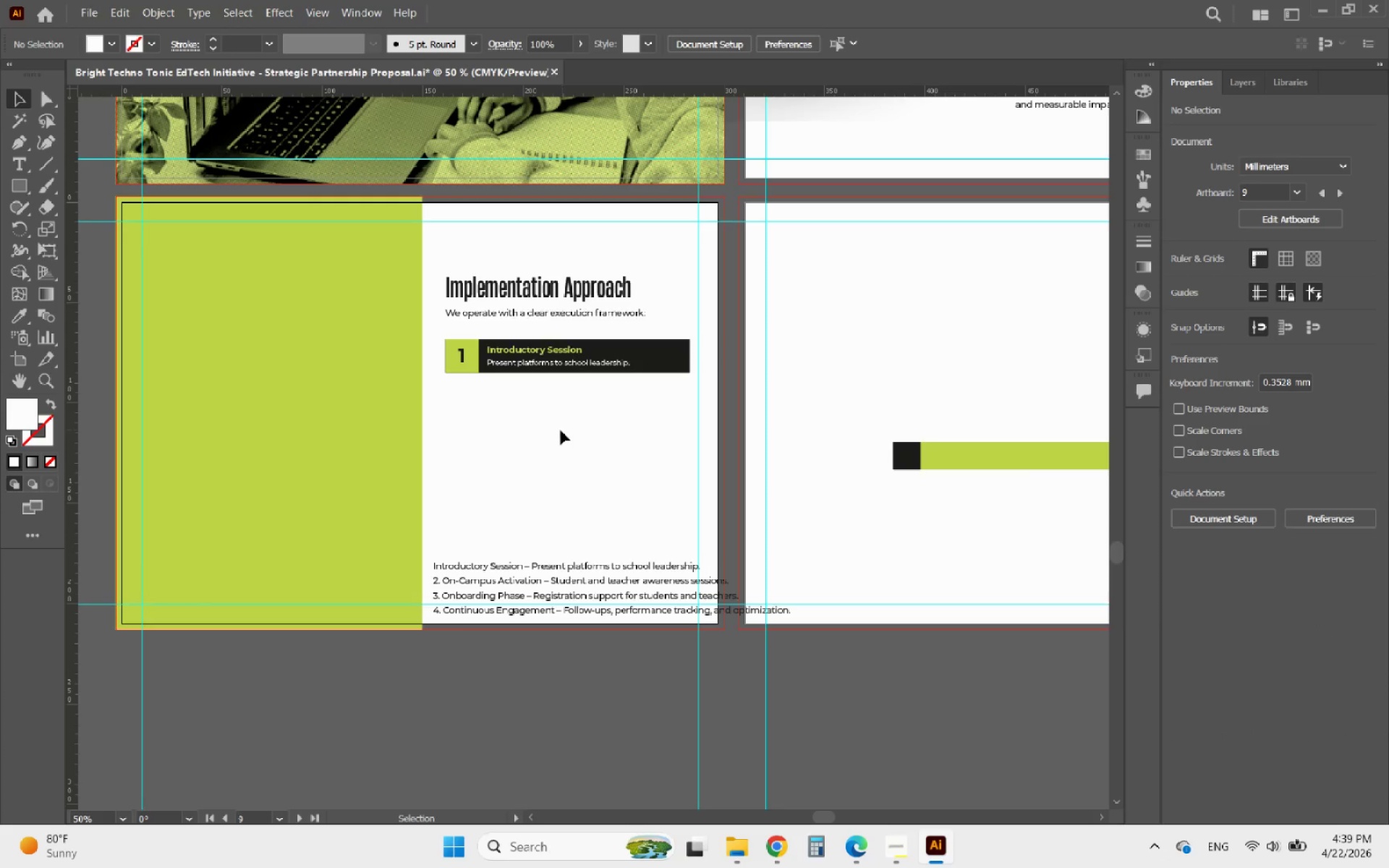 
hold_key(key=AltLeft, duration=0.64)
scroll: coordinate [504, 366], scroll_direction: up, amount: 3.0
 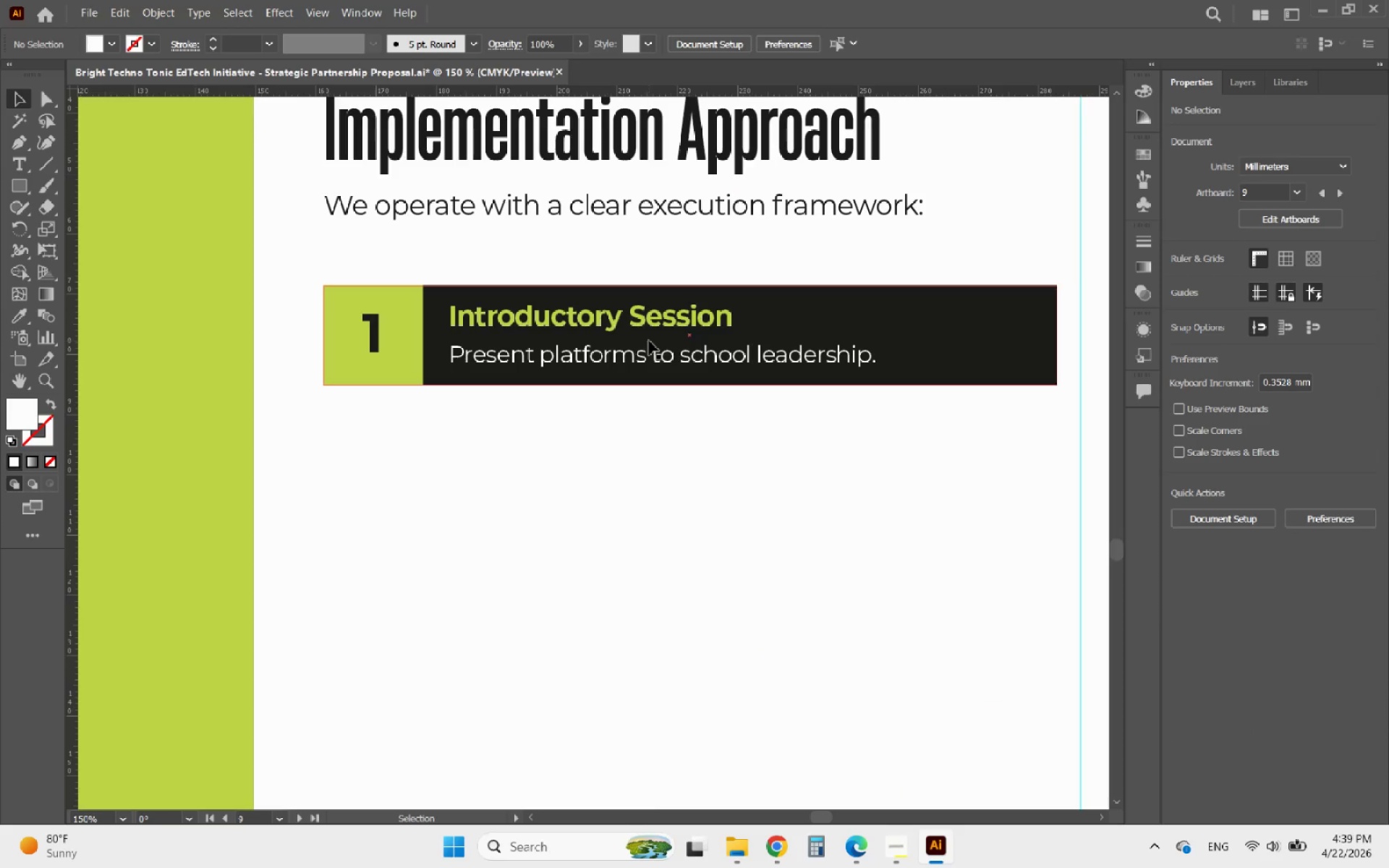 
left_click([647, 324])
 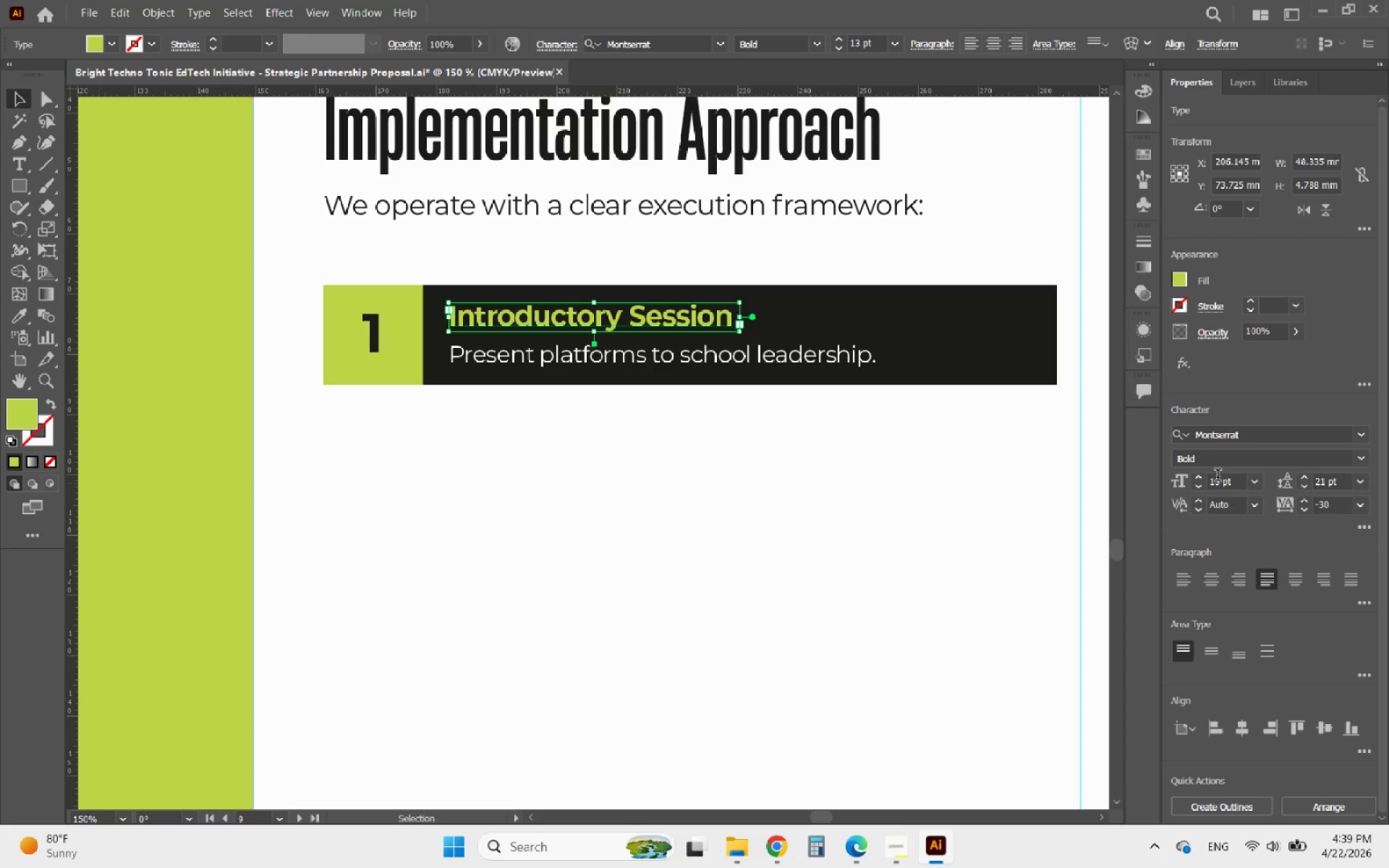 
left_click([1201, 483])
 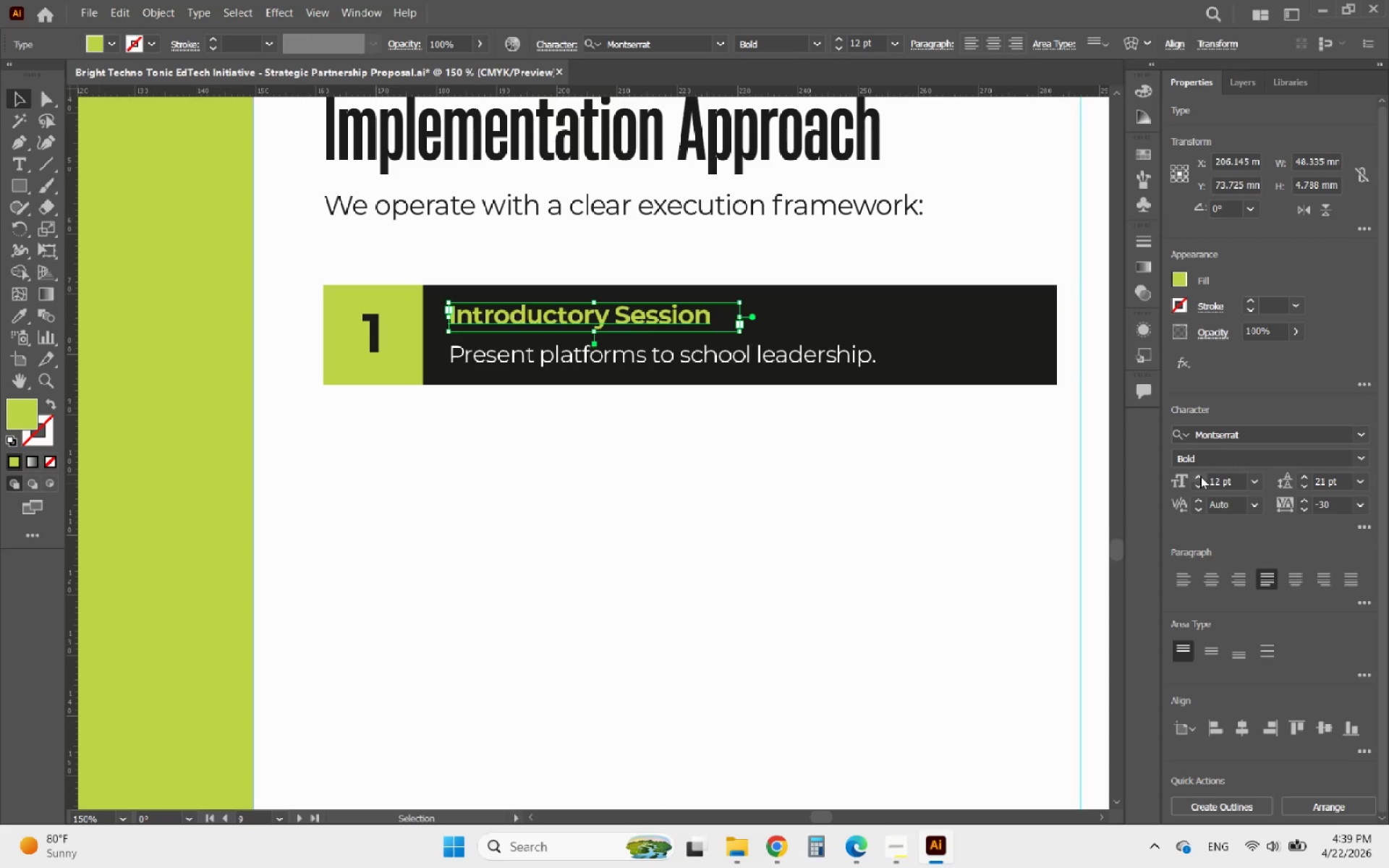 
double_click([1200, 476])
 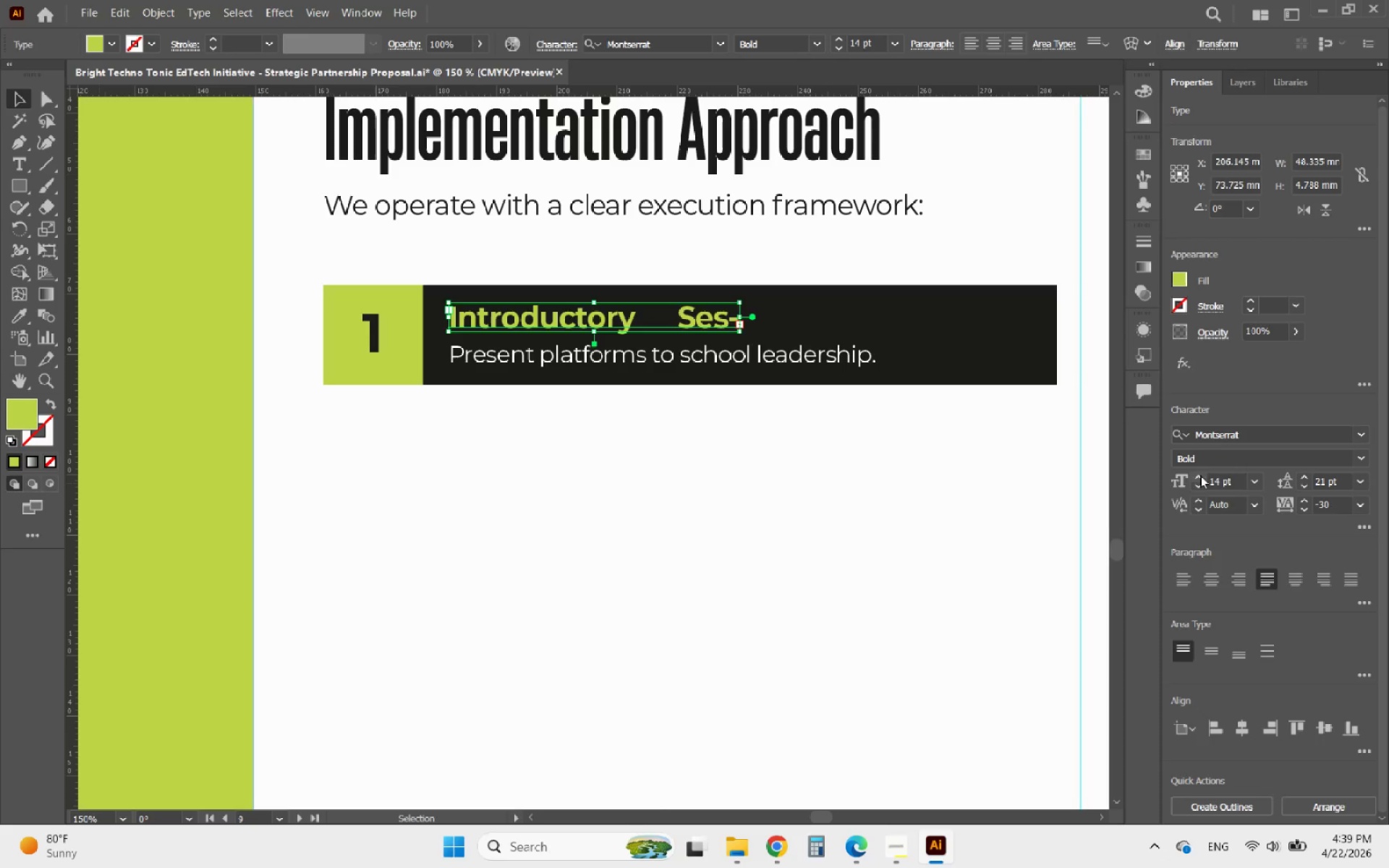 
triple_click([1200, 475])
 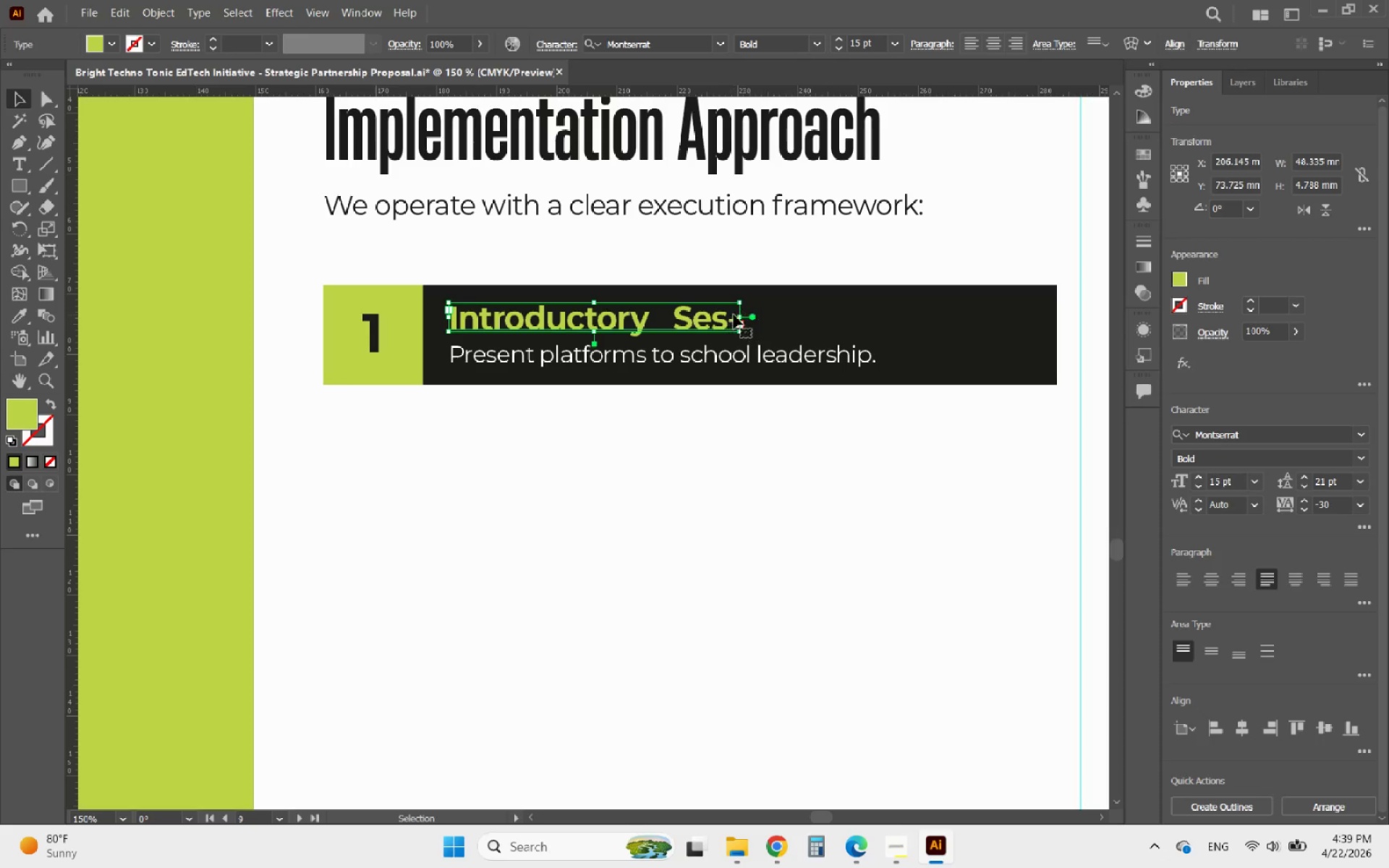 
left_click_drag(start_coordinate=[742, 316], to_coordinate=[781, 317])
 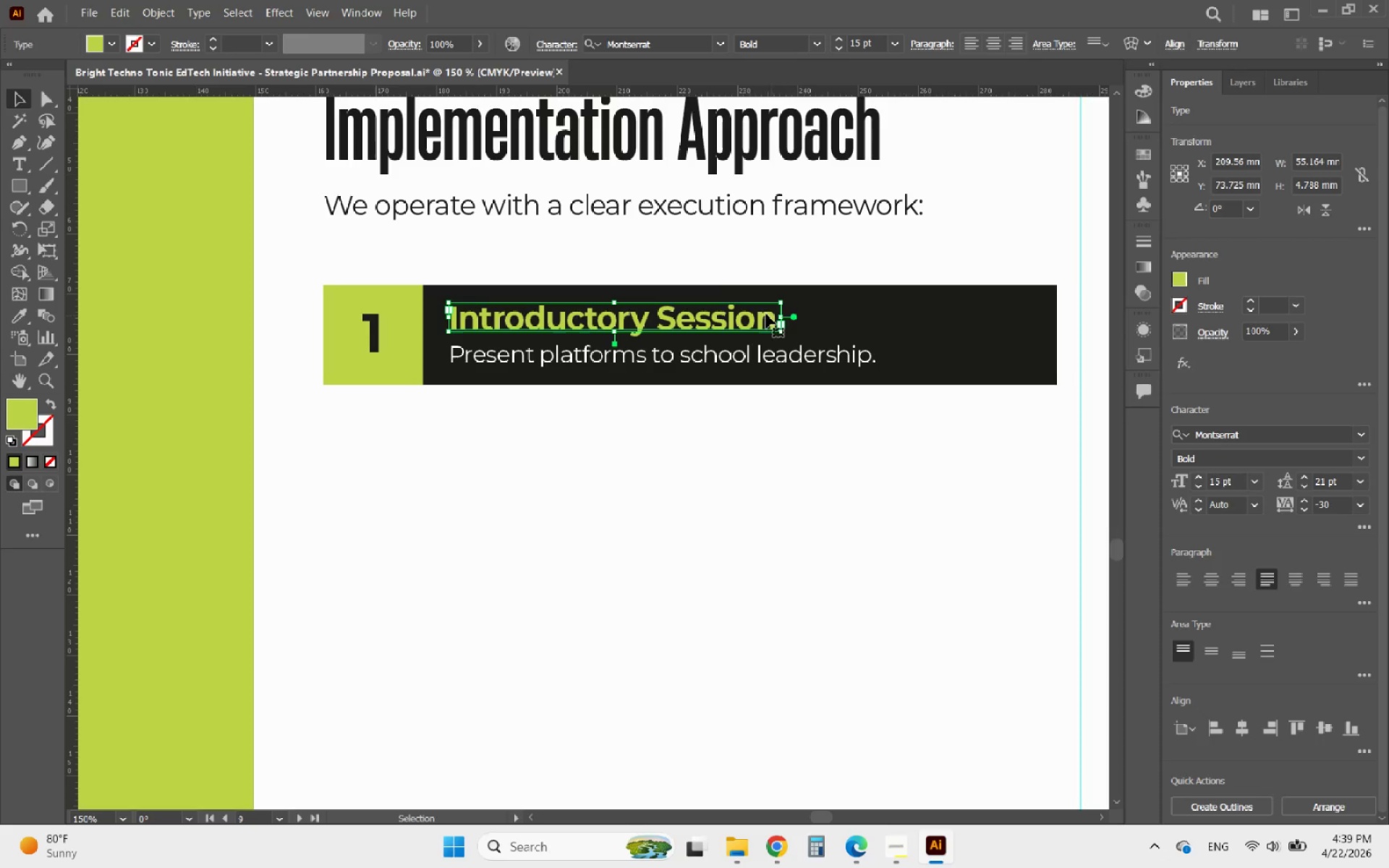 
hold_key(key=AltLeft, duration=1.36)
scroll: coordinate [701, 281], scroll_direction: down, amount: 2.0
 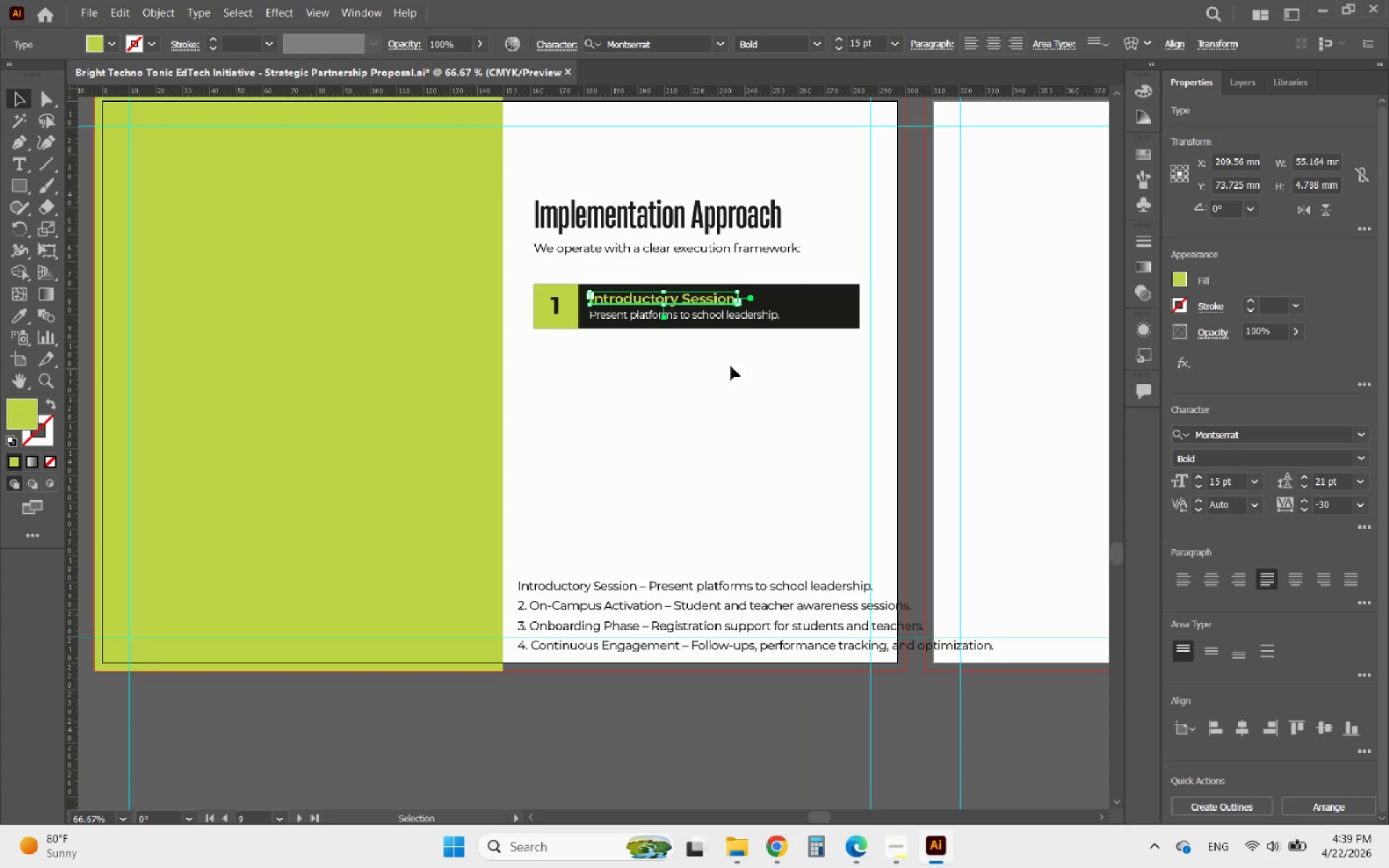 
hold_key(key=AltLeft, duration=0.66)
scroll: coordinate [654, 336], scroll_direction: up, amount: 1.0
 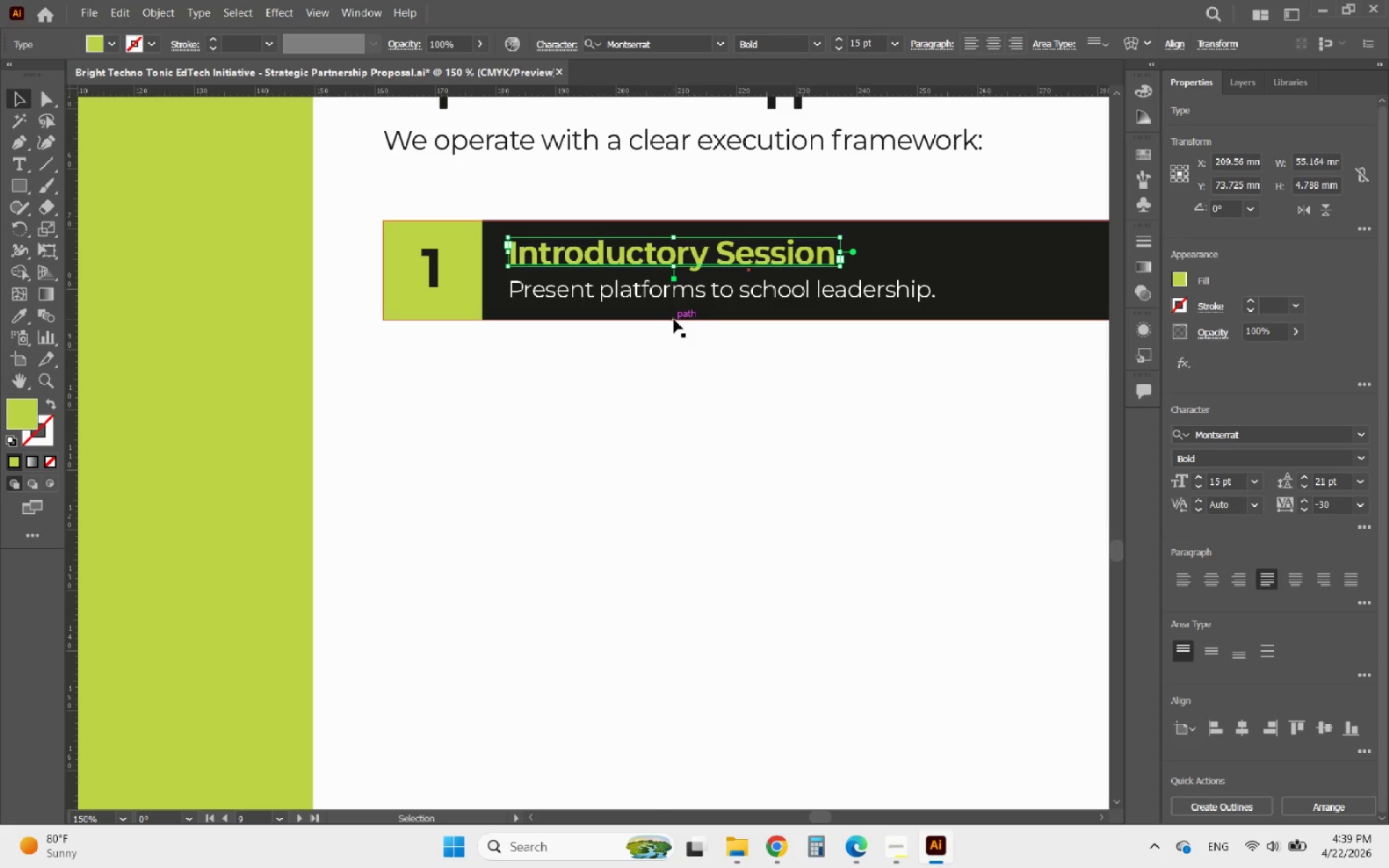 
left_click([674, 319])
 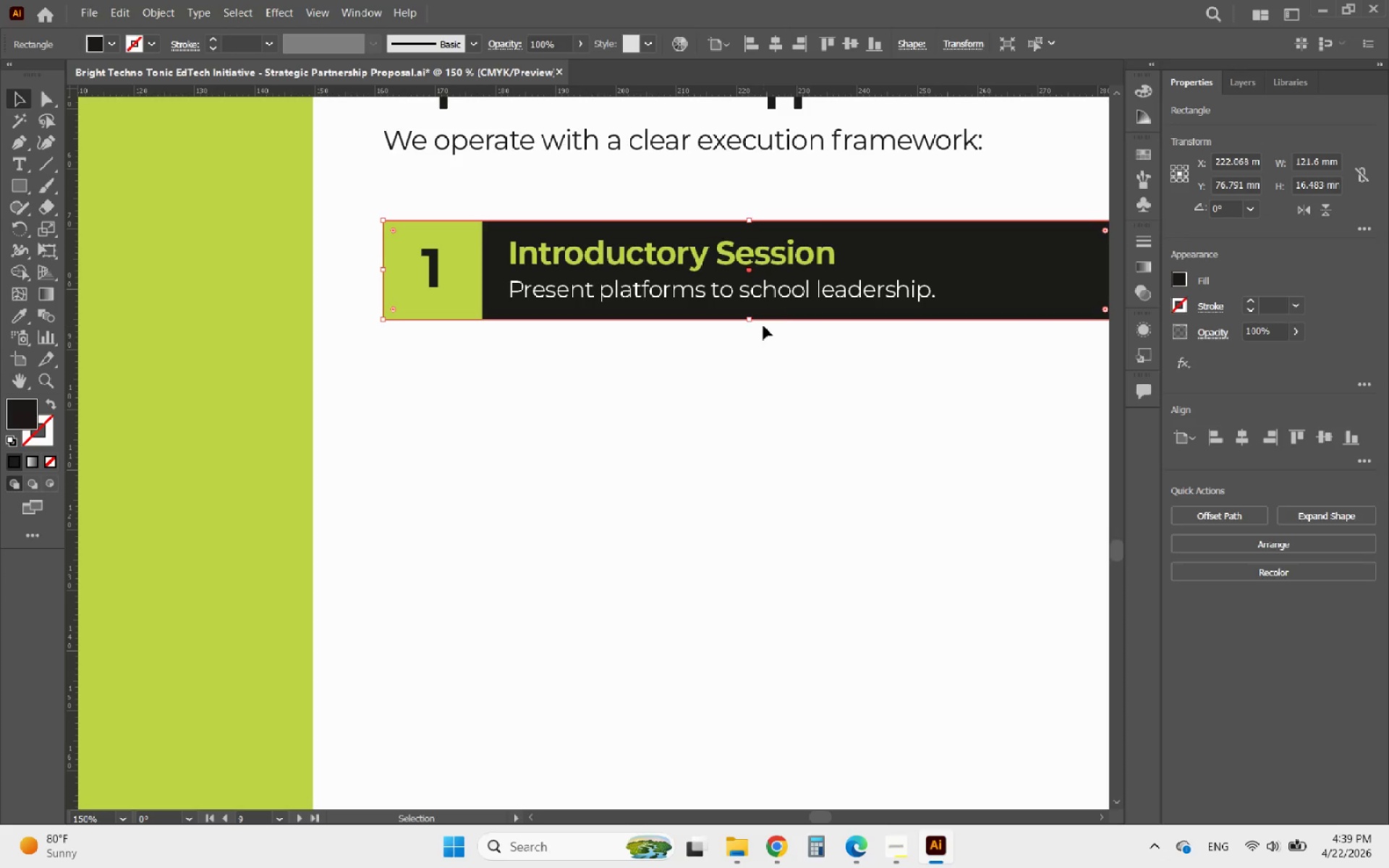 
left_click_drag(start_coordinate=[745, 319], to_coordinate=[701, 349])
 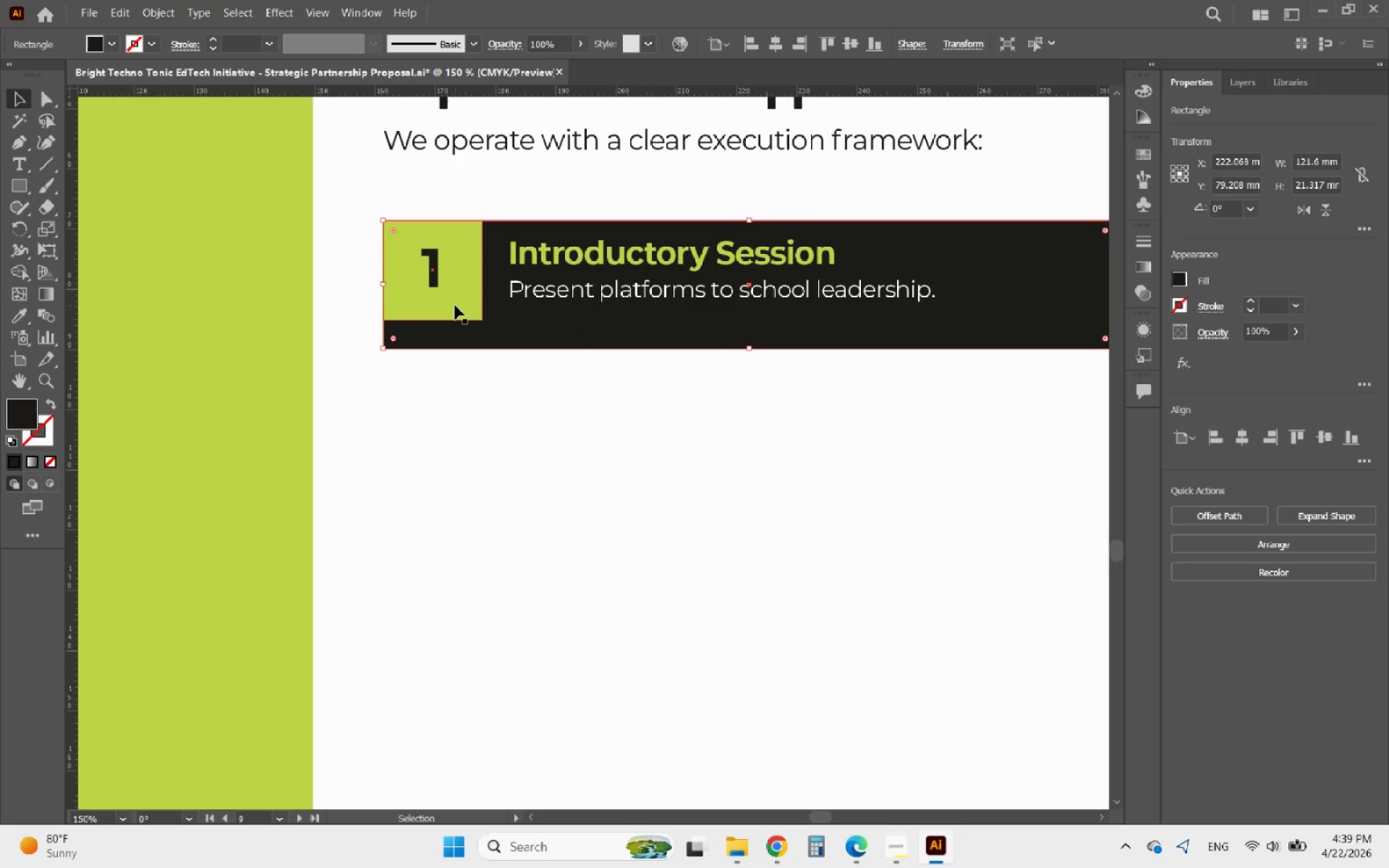 
left_click([455, 305])
 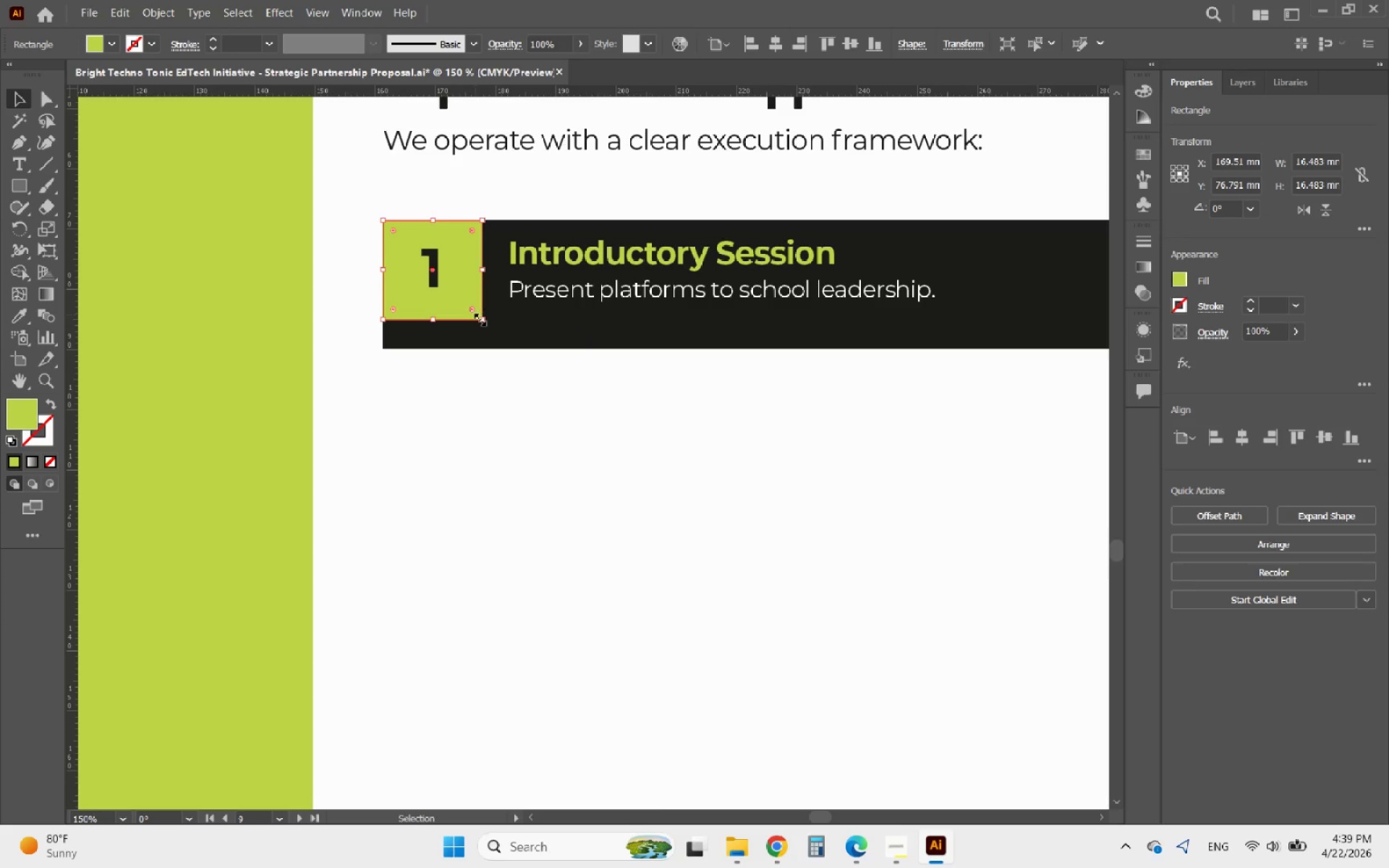 
left_click_drag(start_coordinate=[478, 318], to_coordinate=[511, 351])
 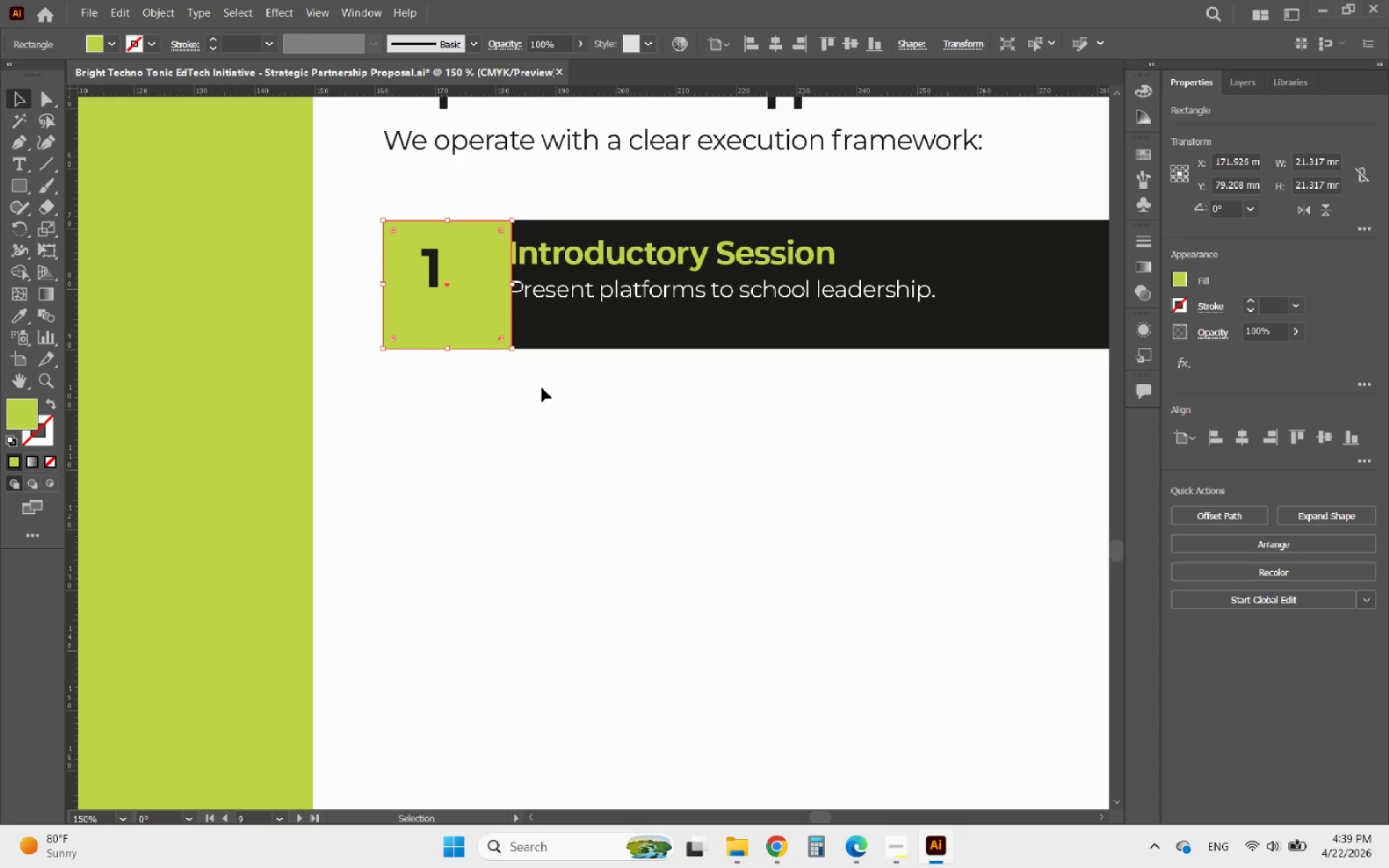 
left_click([546, 394])
 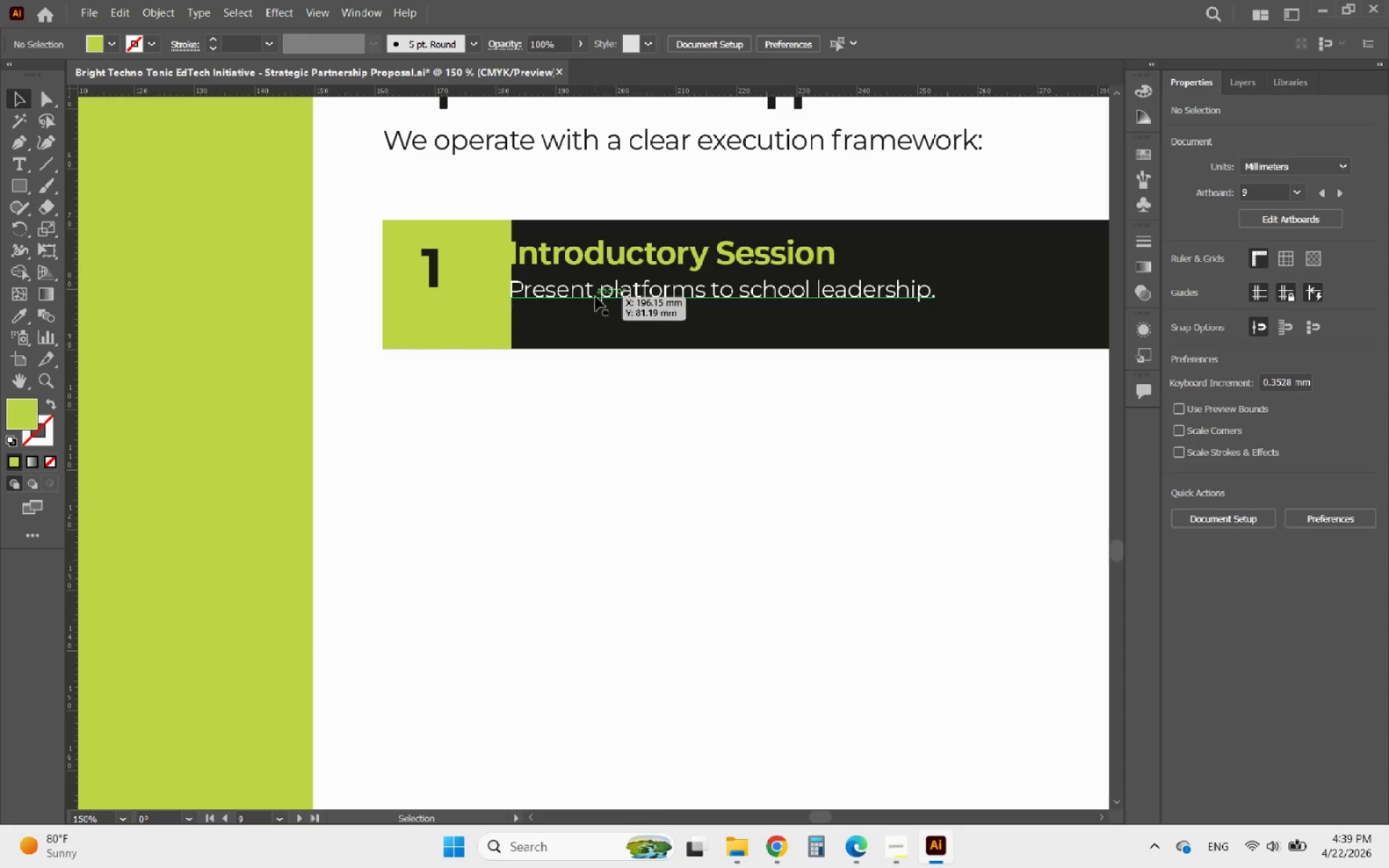 
left_click([595, 297])
 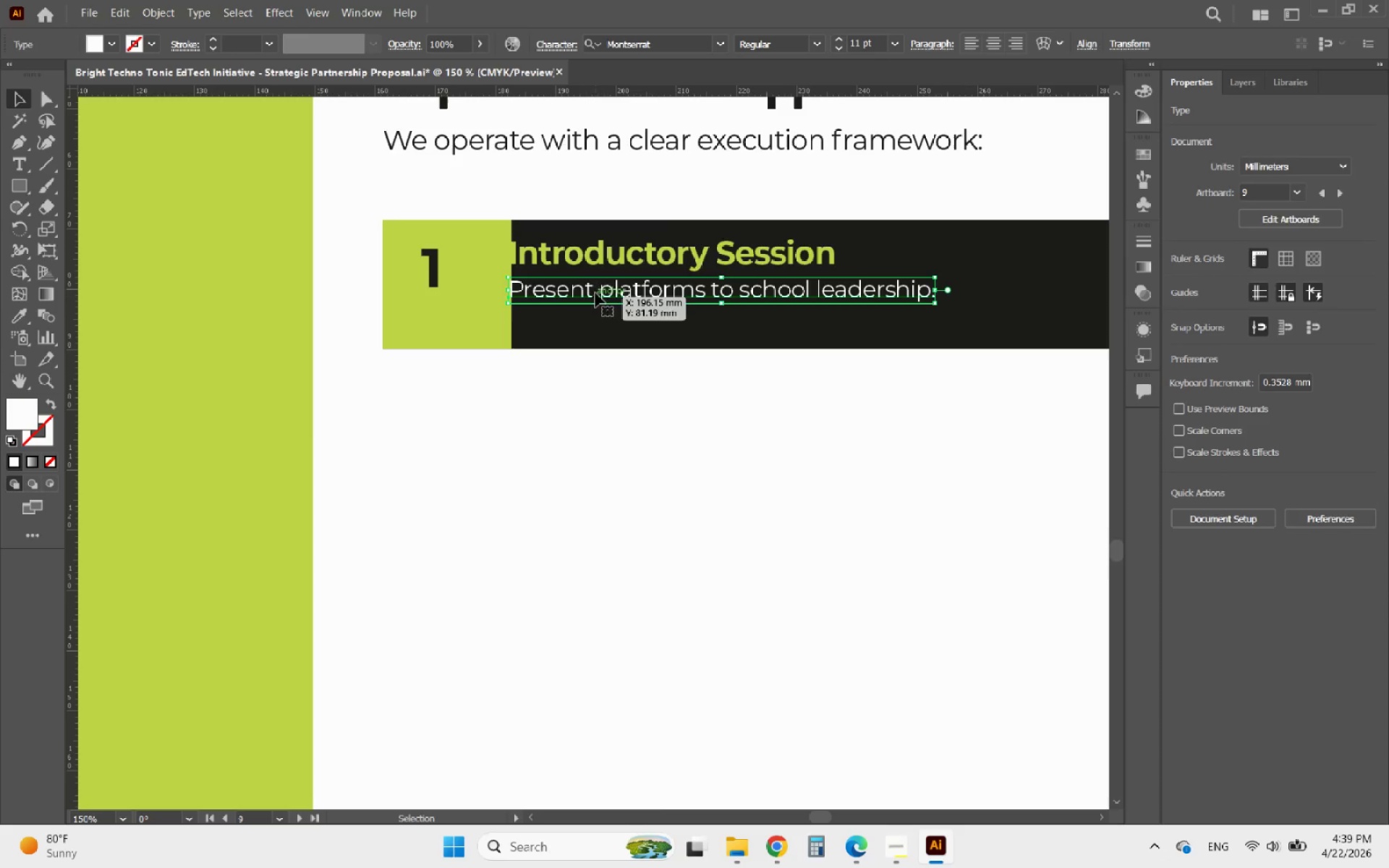 
hold_key(key=ShiftLeft, duration=0.67)
left_click([595, 263])
 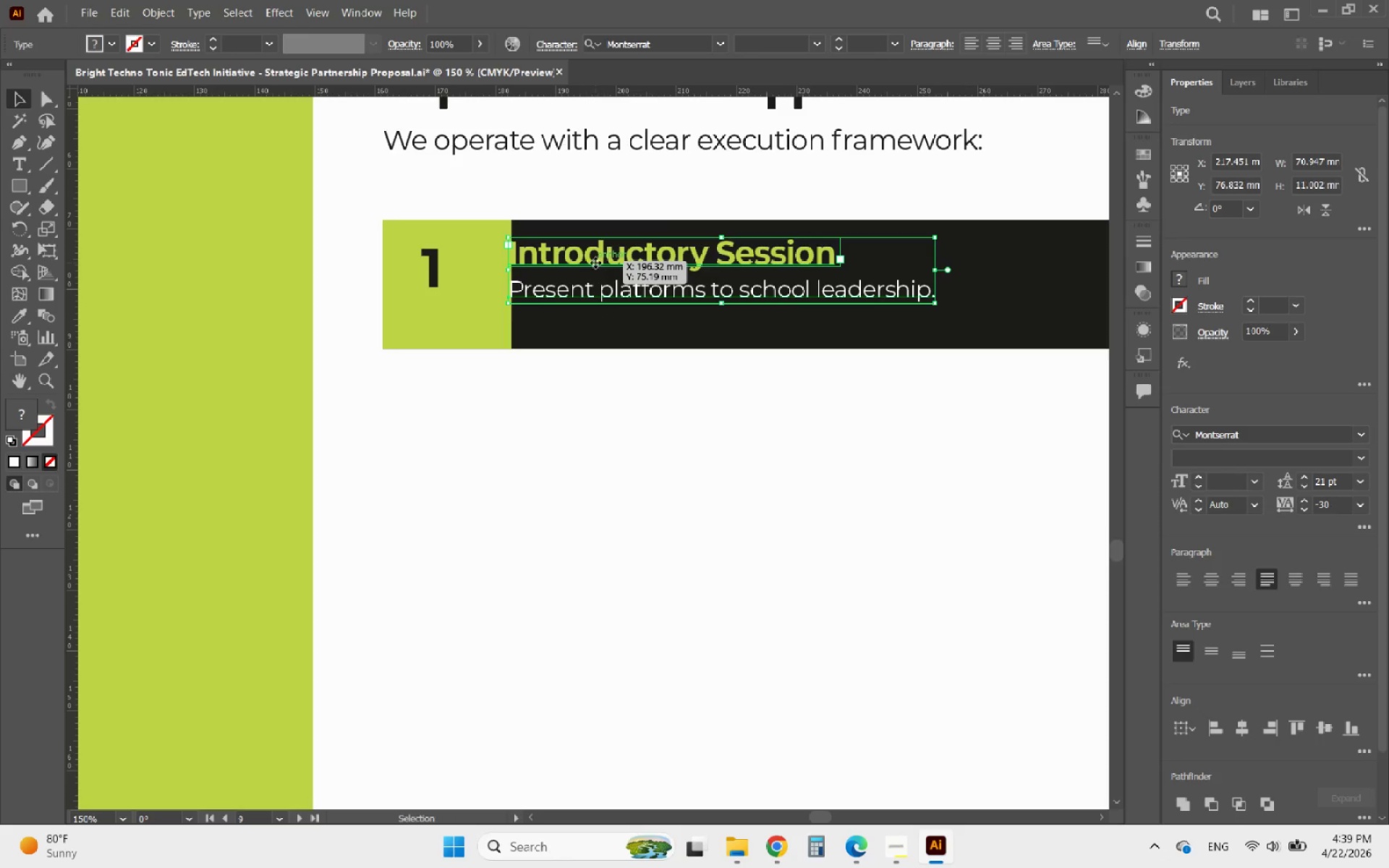 
left_click_drag(start_coordinate=[595, 262], to_coordinate=[637, 275])
 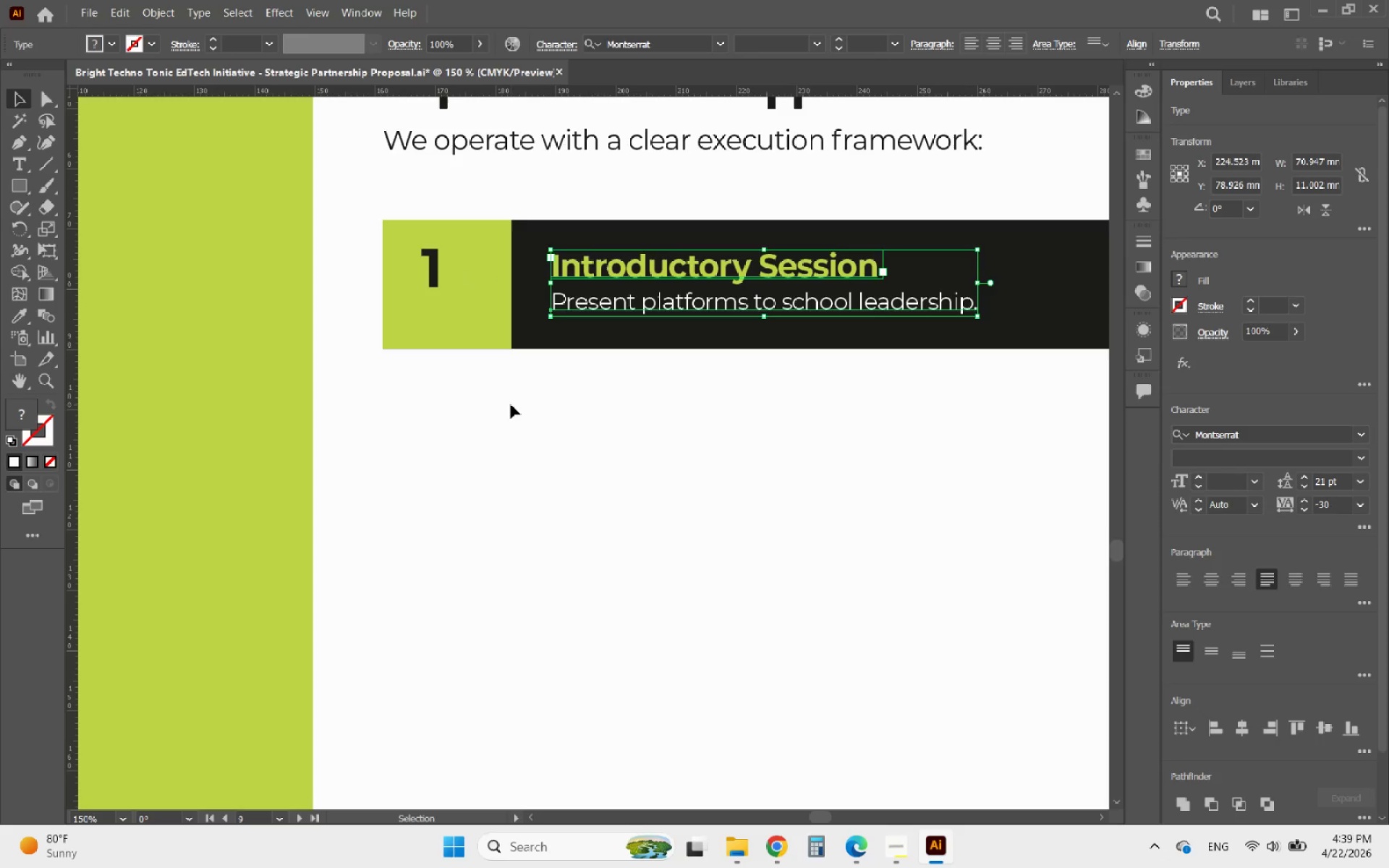 
left_click([511, 404])
 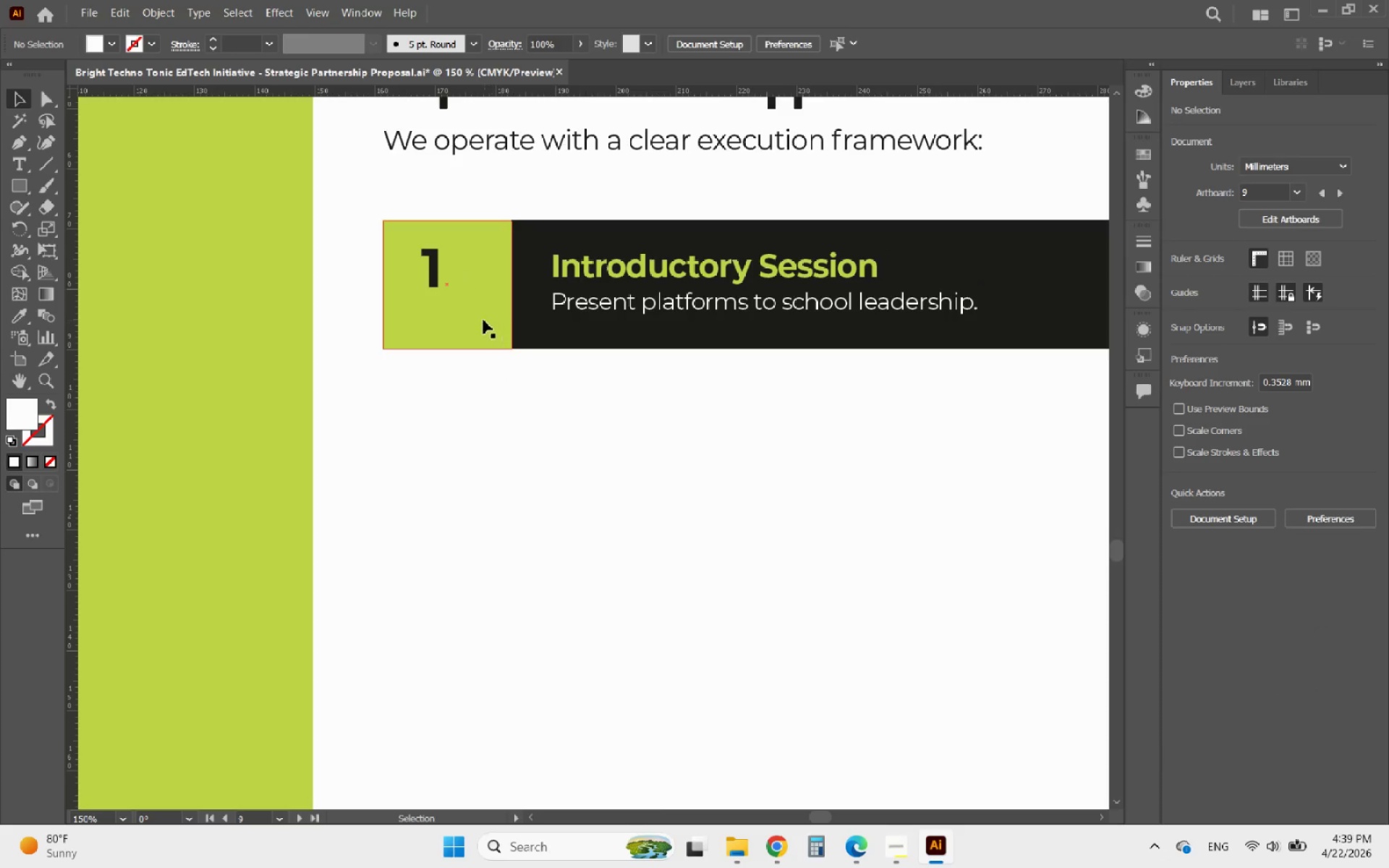 
left_click([483, 320])
 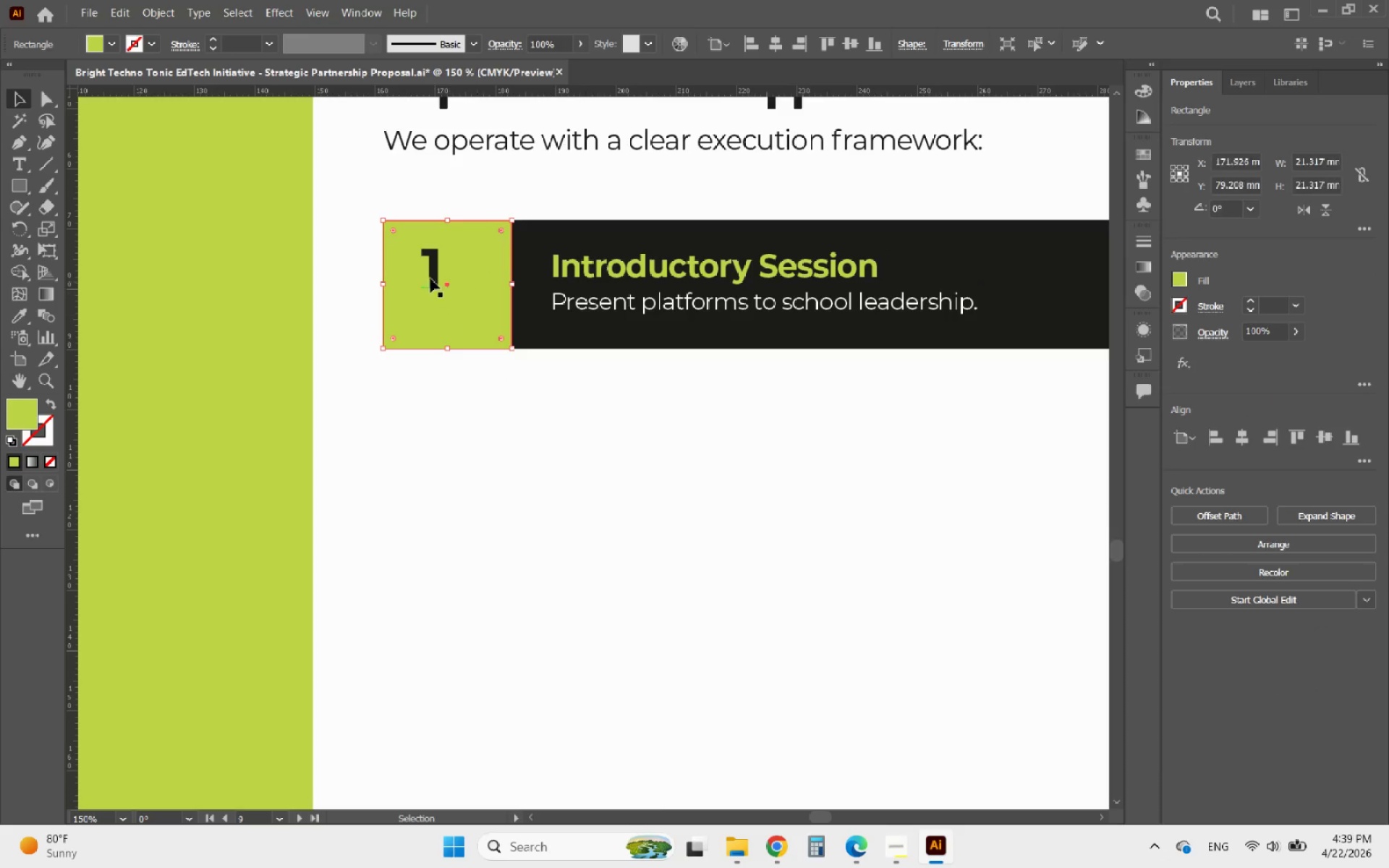 
left_click([428, 276])
 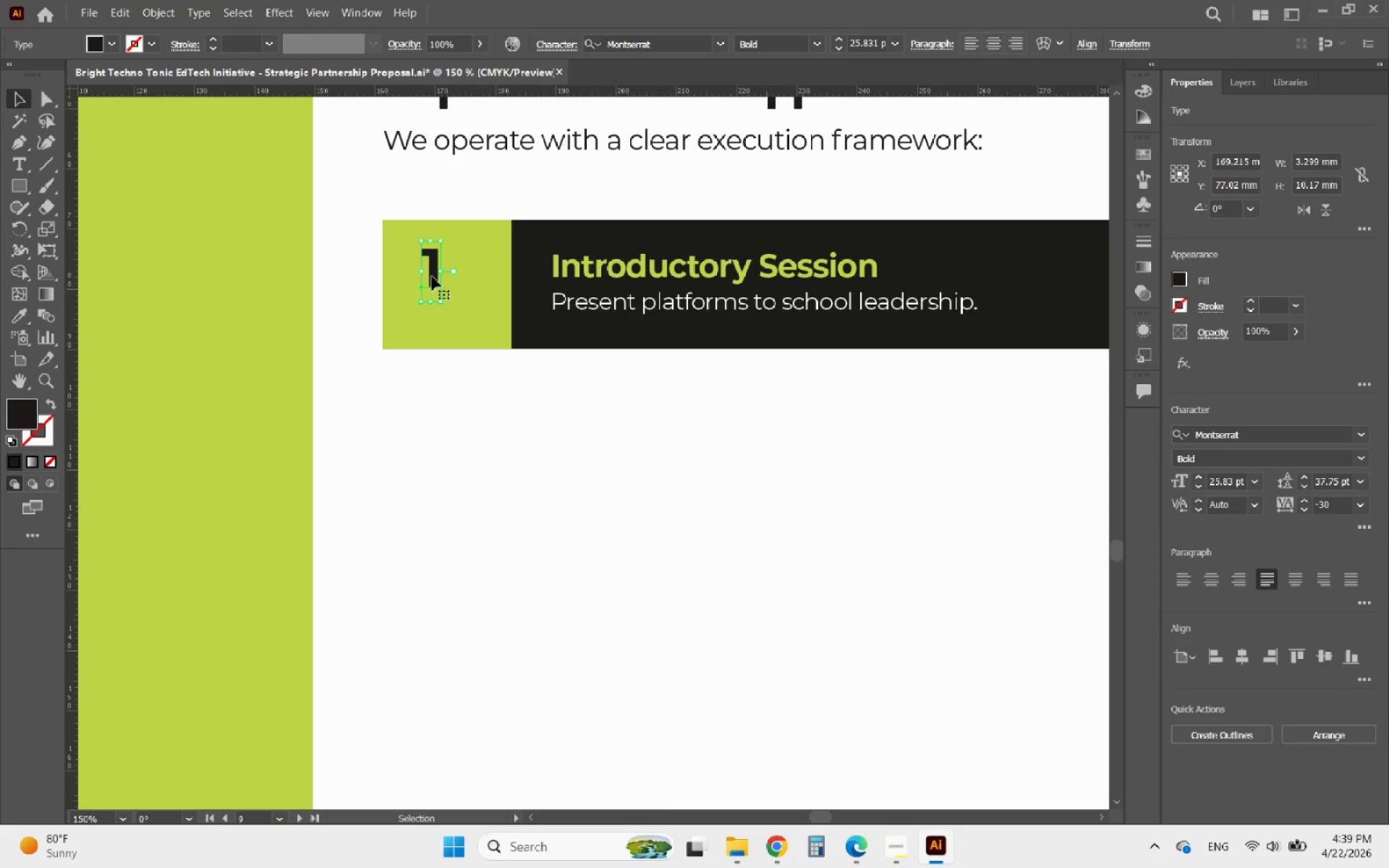 
hold_key(key=ShiftLeft, duration=5.03)
left_click_drag(start_coordinate=[441, 304], to_coordinate=[473, 343])
 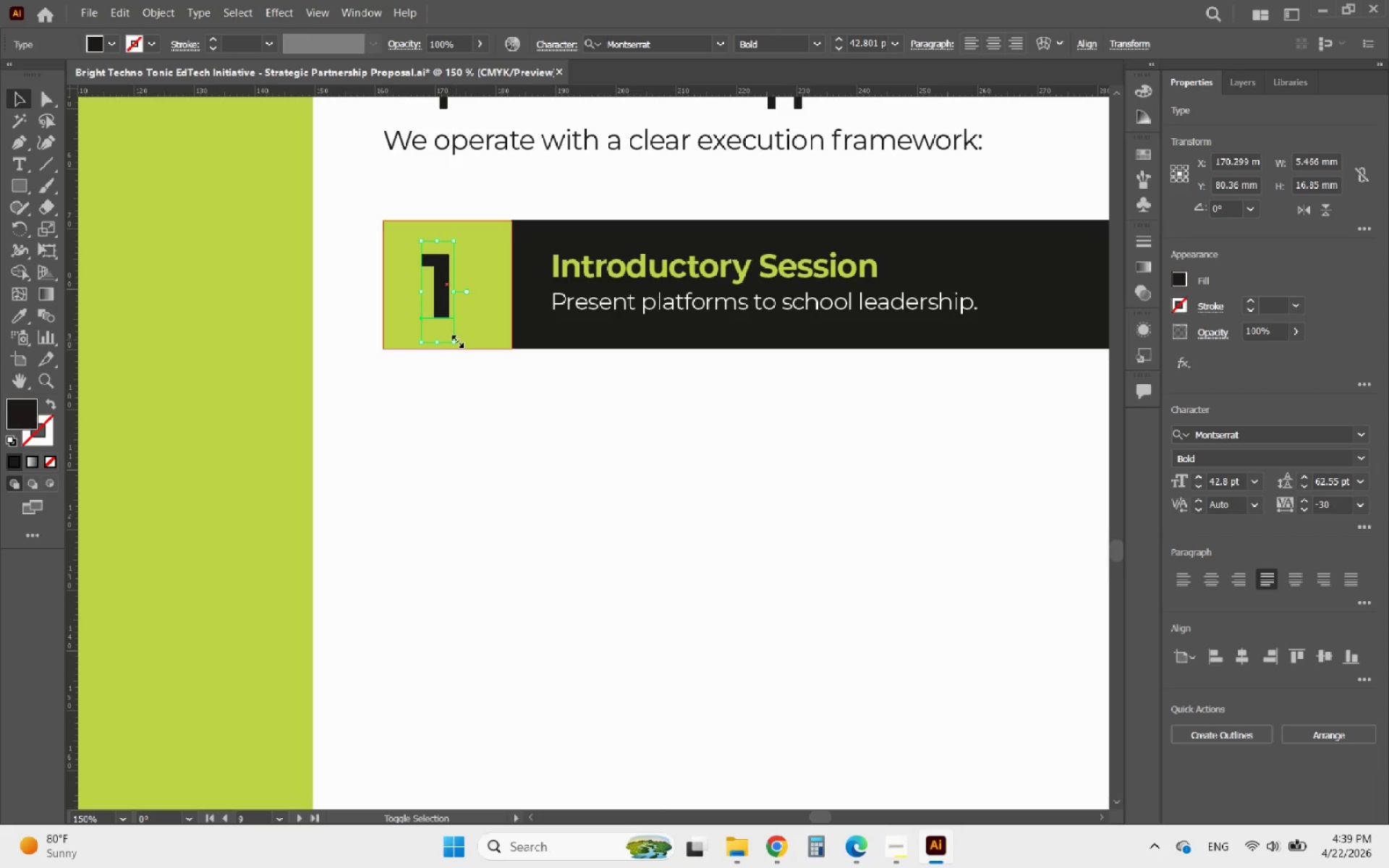 
left_click_drag(start_coordinate=[456, 339], to_coordinate=[449, 331])
 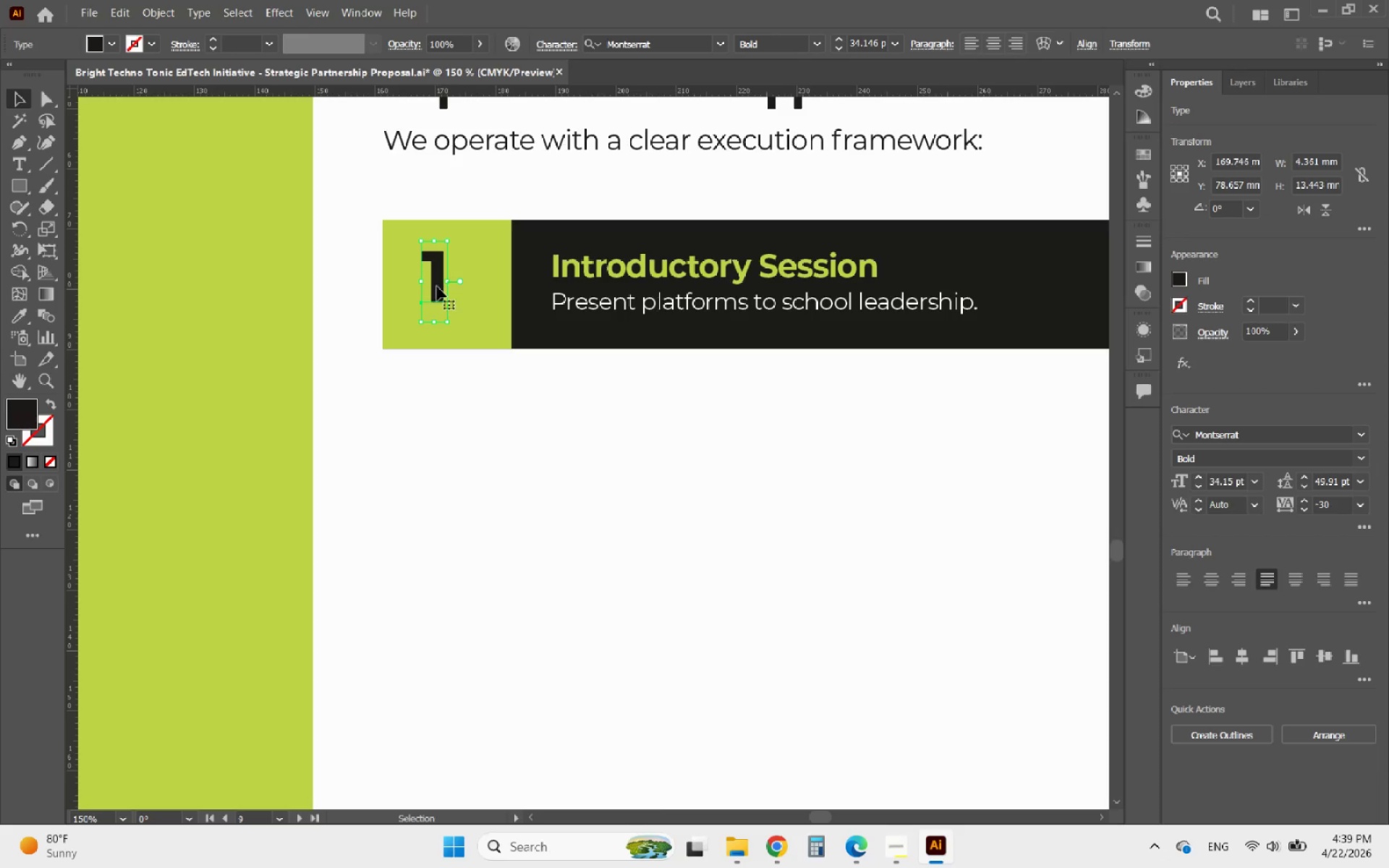 
left_click_drag(start_coordinate=[437, 286], to_coordinate=[450, 295])
 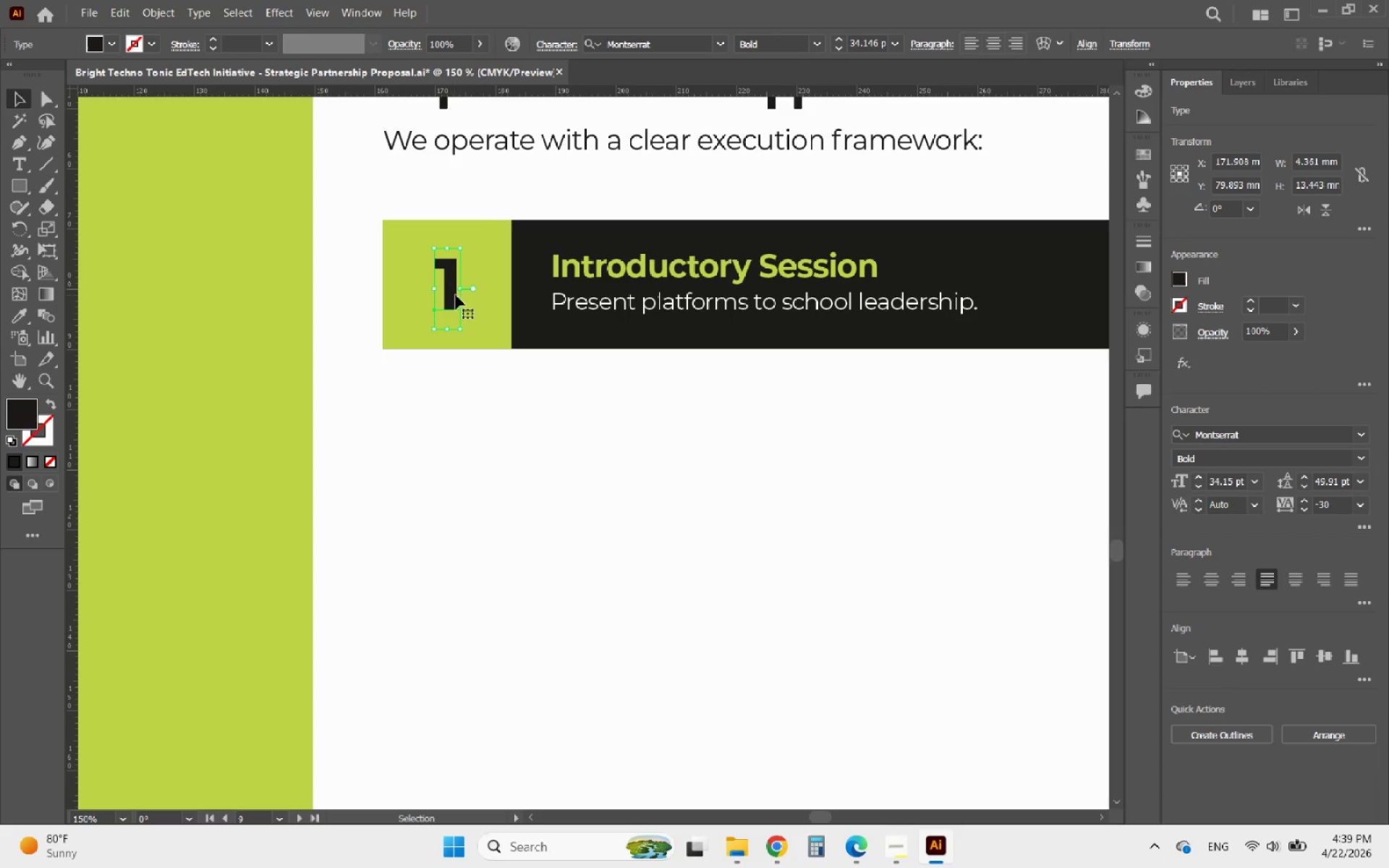 
hold_key(key=AltLeft, duration=0.44)
 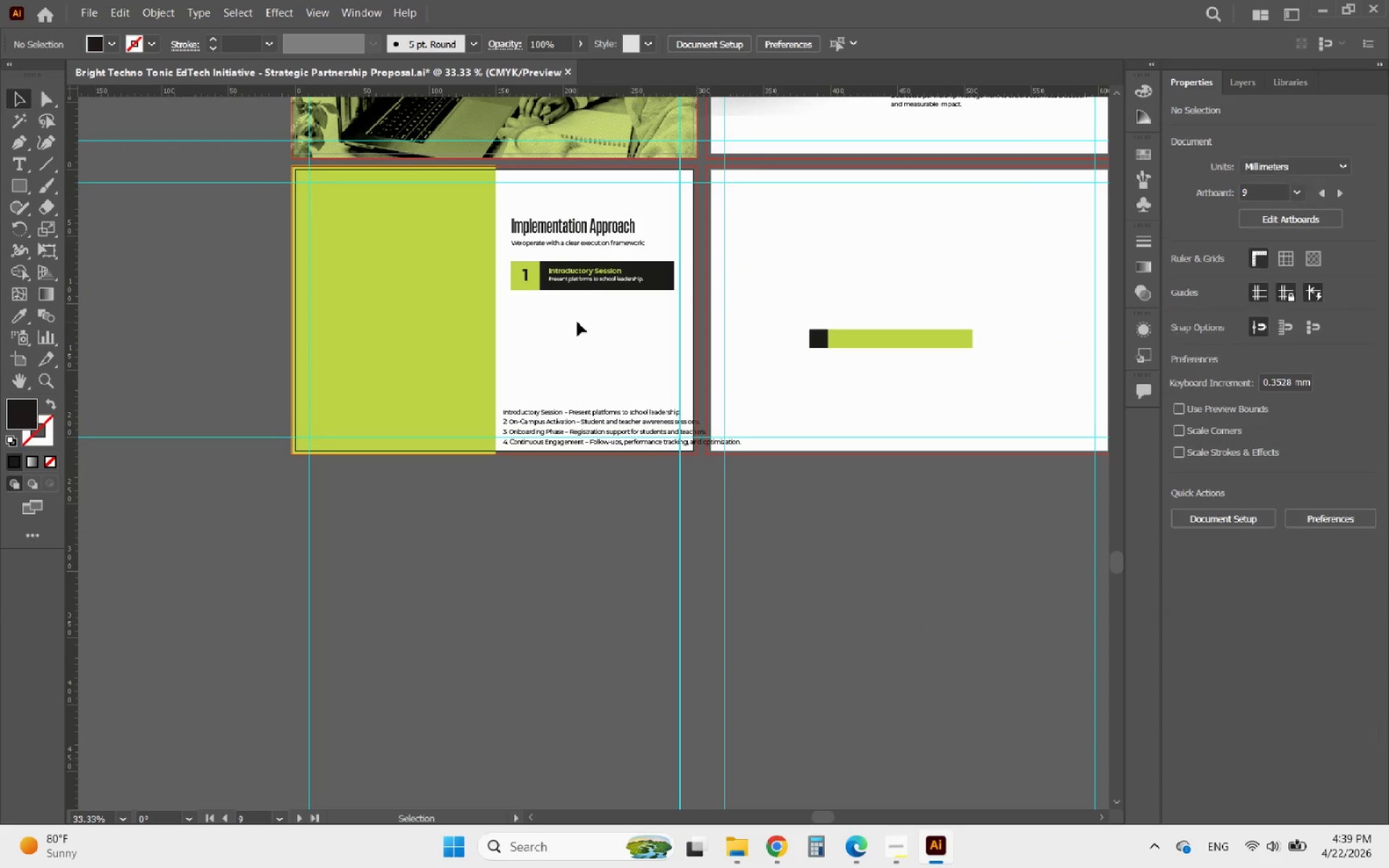 
left_click([577, 322])
 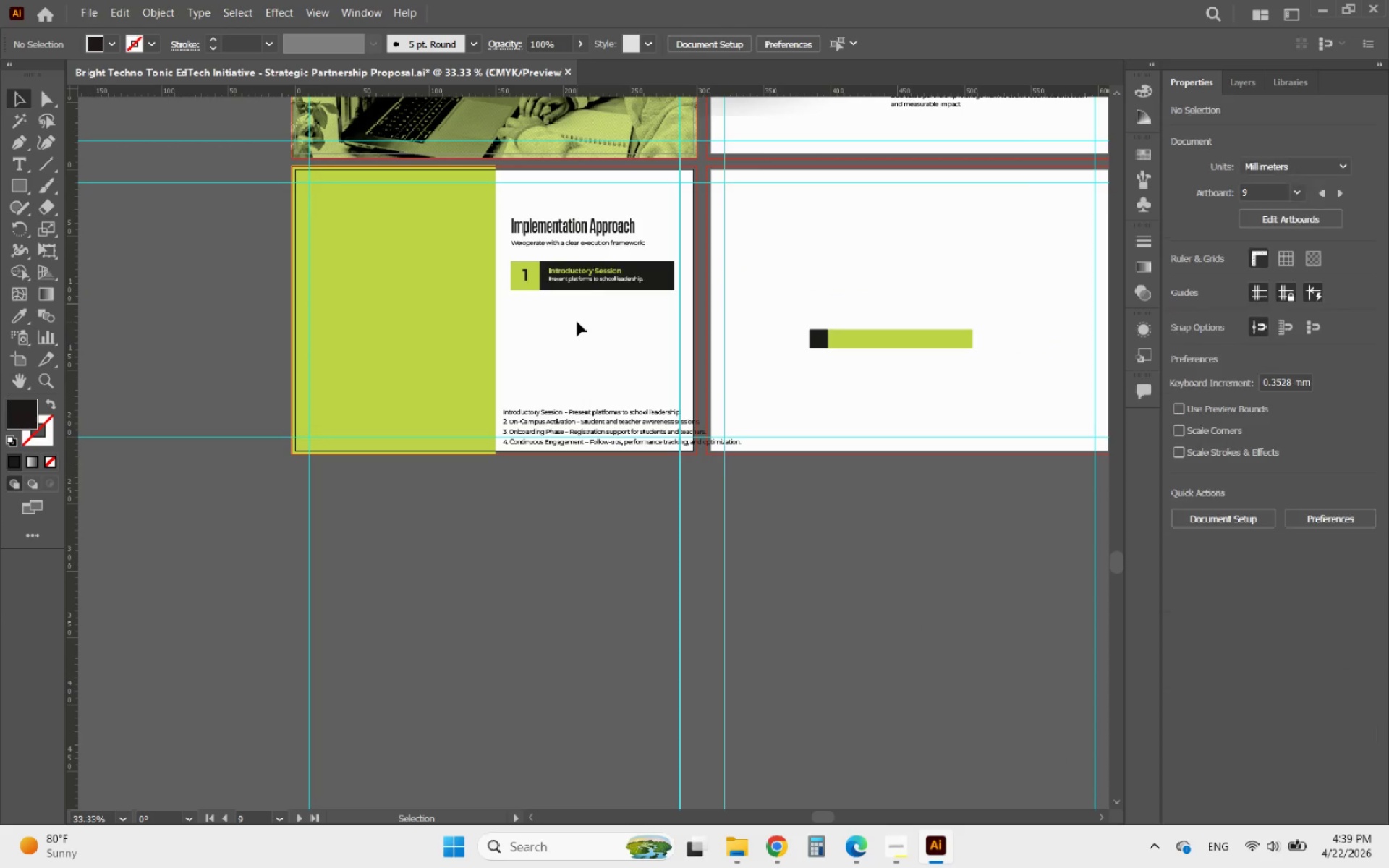 
scroll: coordinate [550, 276], scroll_direction: down, amount: 4.0
 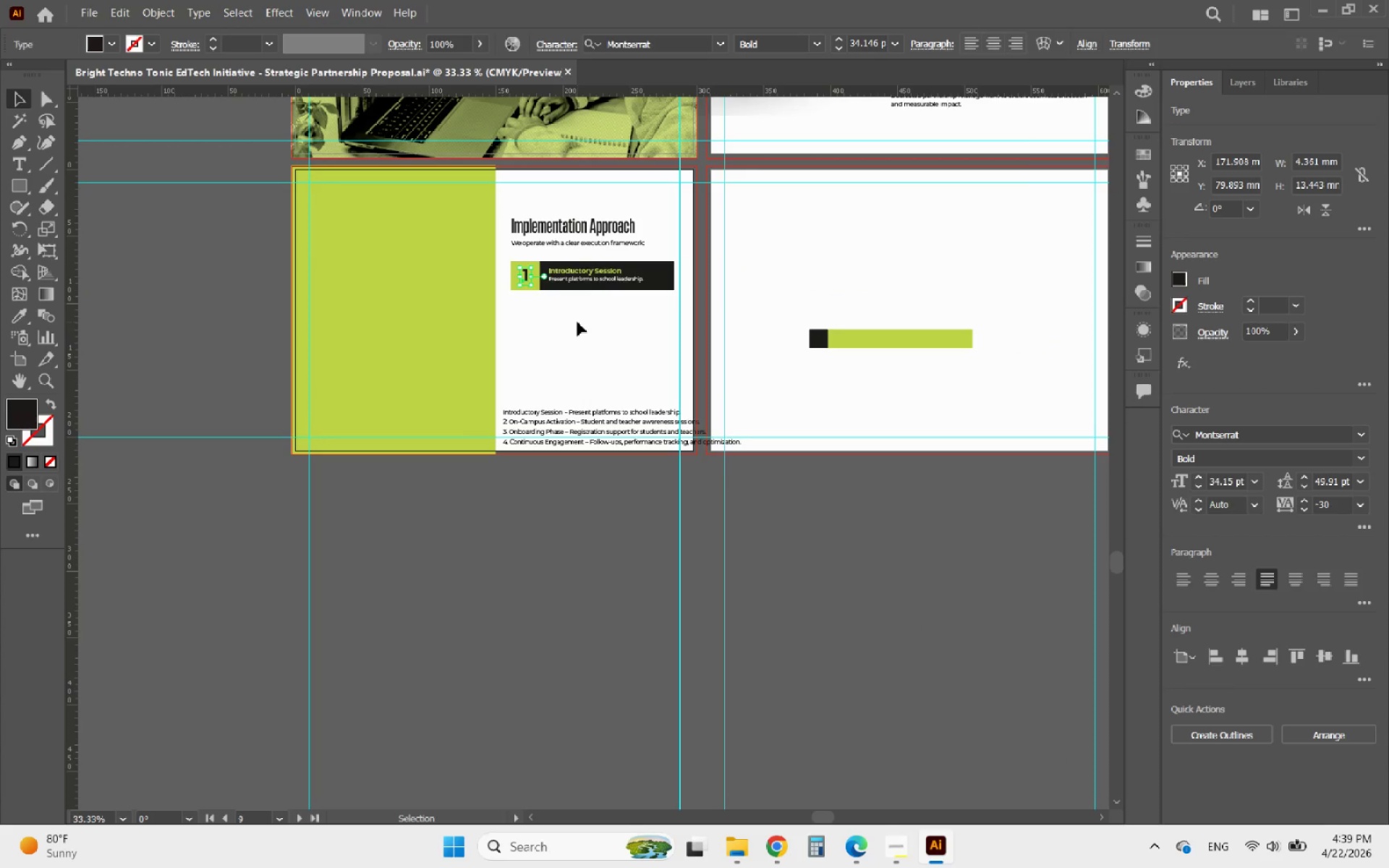 
hold_key(key=AltLeft, duration=0.72)
scroll: coordinate [629, 263], scroll_direction: up, amount: 3.0
 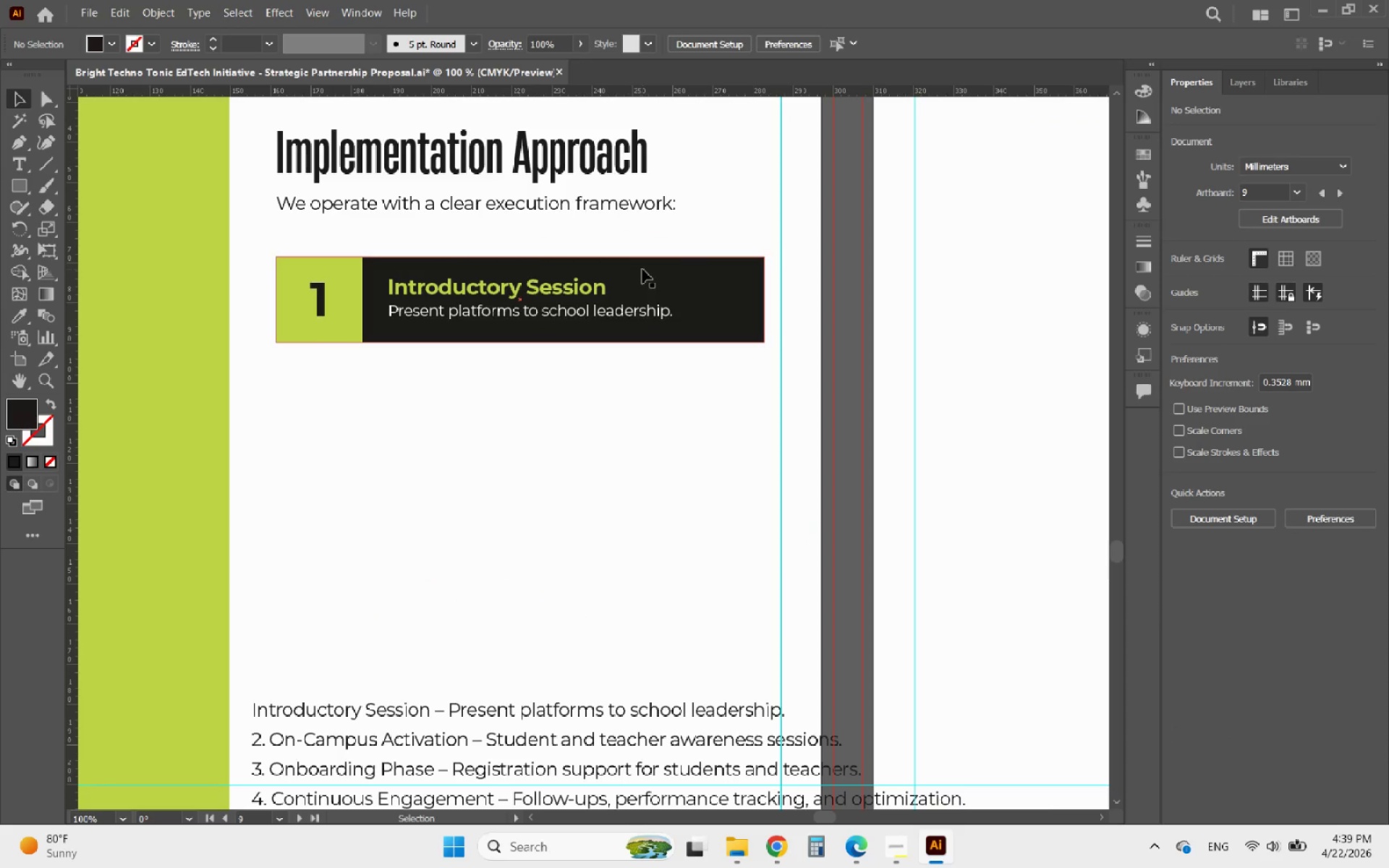 
hold_key(key=AltLeft, duration=0.88)
scroll: coordinate [671, 277], scroll_direction: down, amount: 2.0
 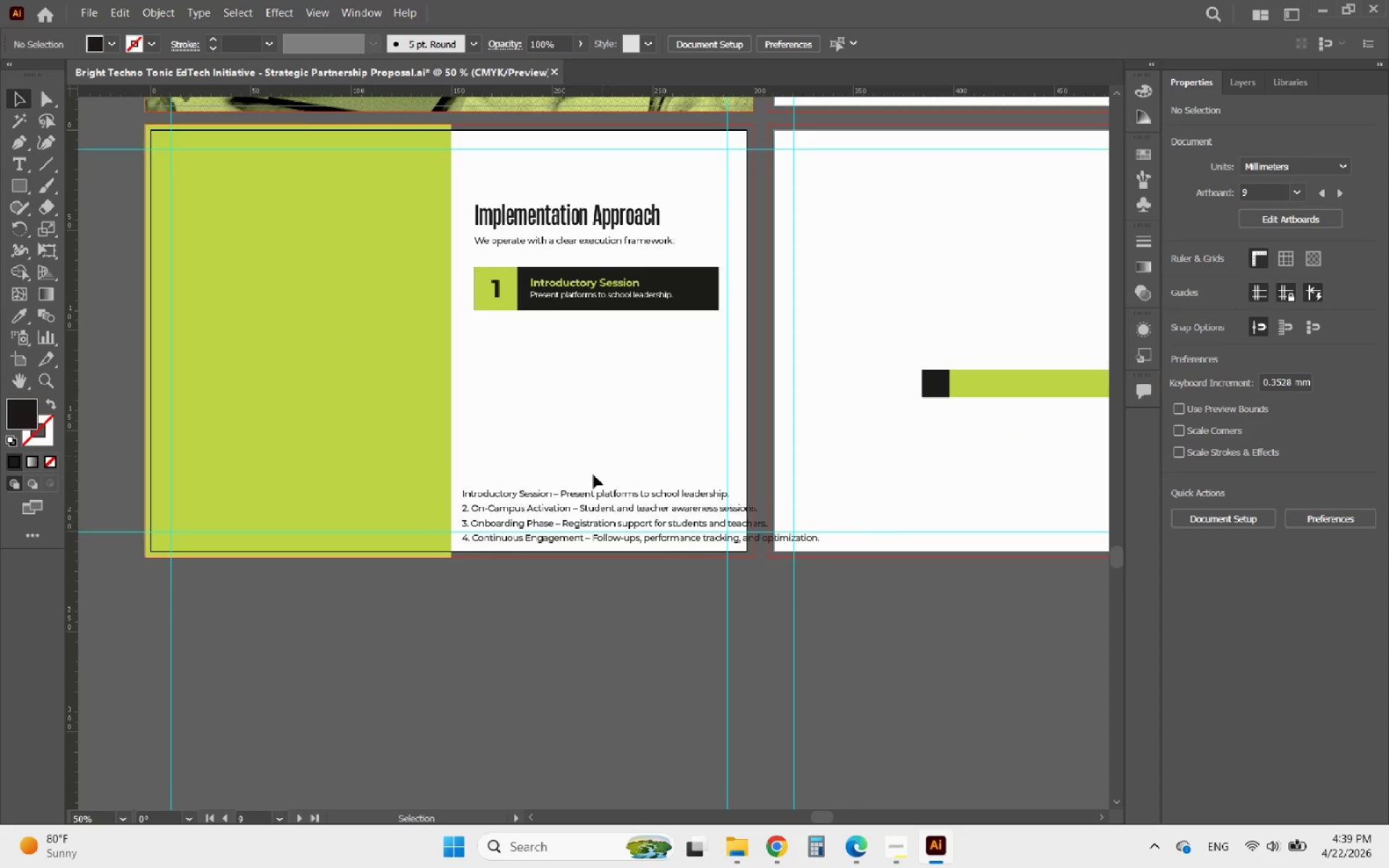 
hold_key(key=AltLeft, duration=0.47)
scroll: coordinate [574, 488], scroll_direction: up, amount: 1.0
 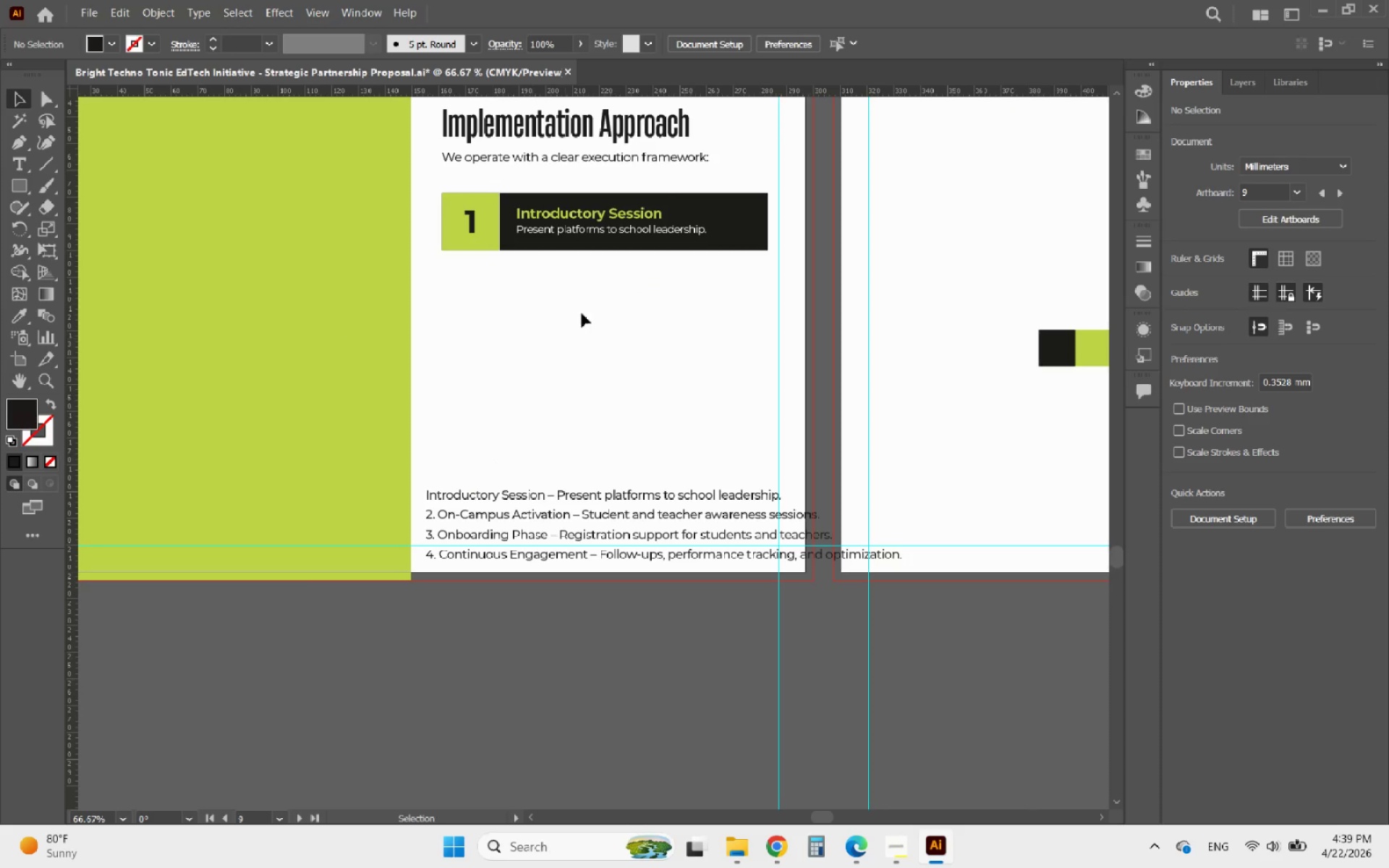 
left_click_drag(start_coordinate=[592, 293], to_coordinate=[456, 200])
 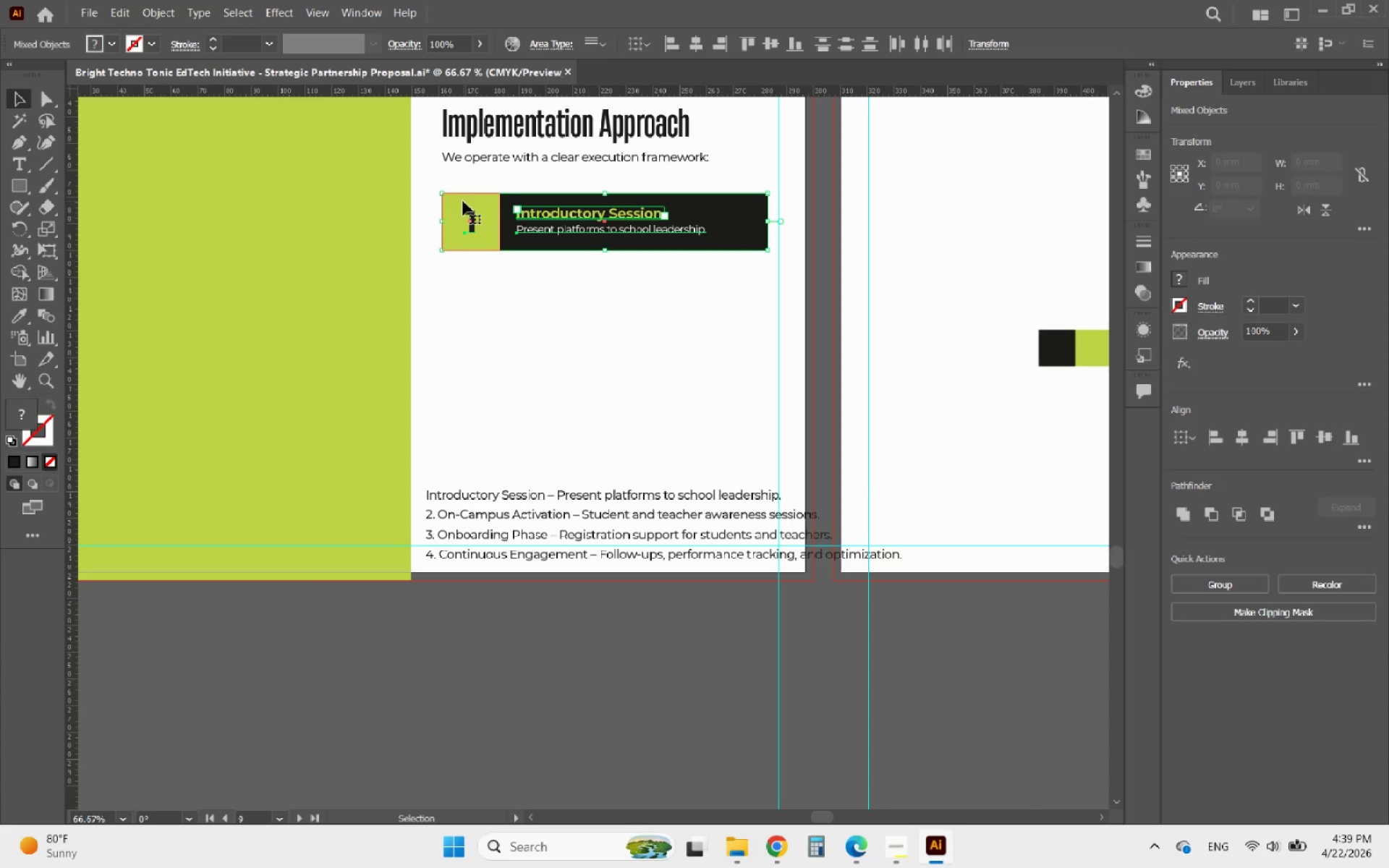 
hold_key(key=AltLeft, duration=3.0)
left_click_drag(start_coordinate=[464, 202], to_coordinate=[490, 274])
 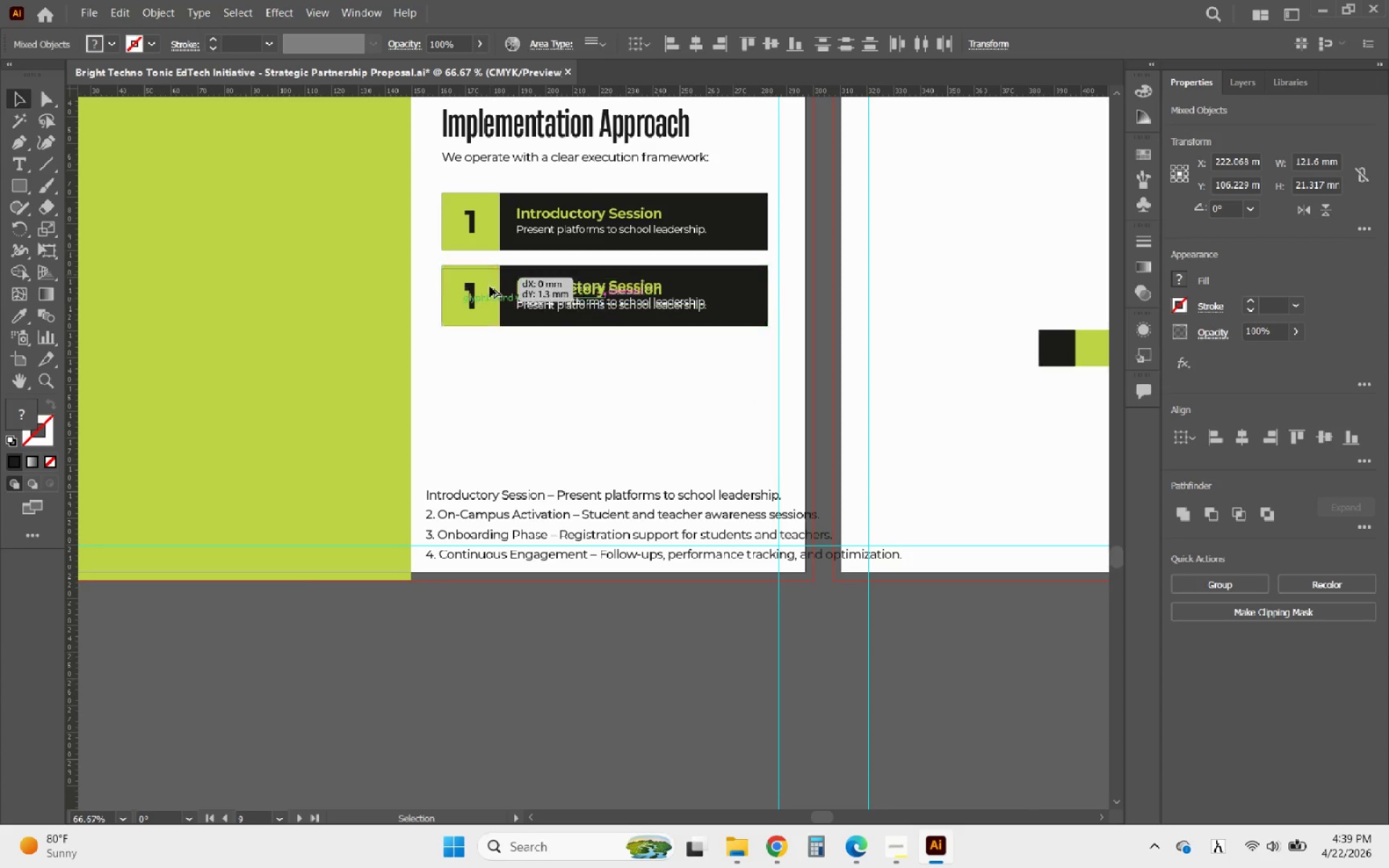 
hold_key(key=ShiftLeft, duration=2.55)
 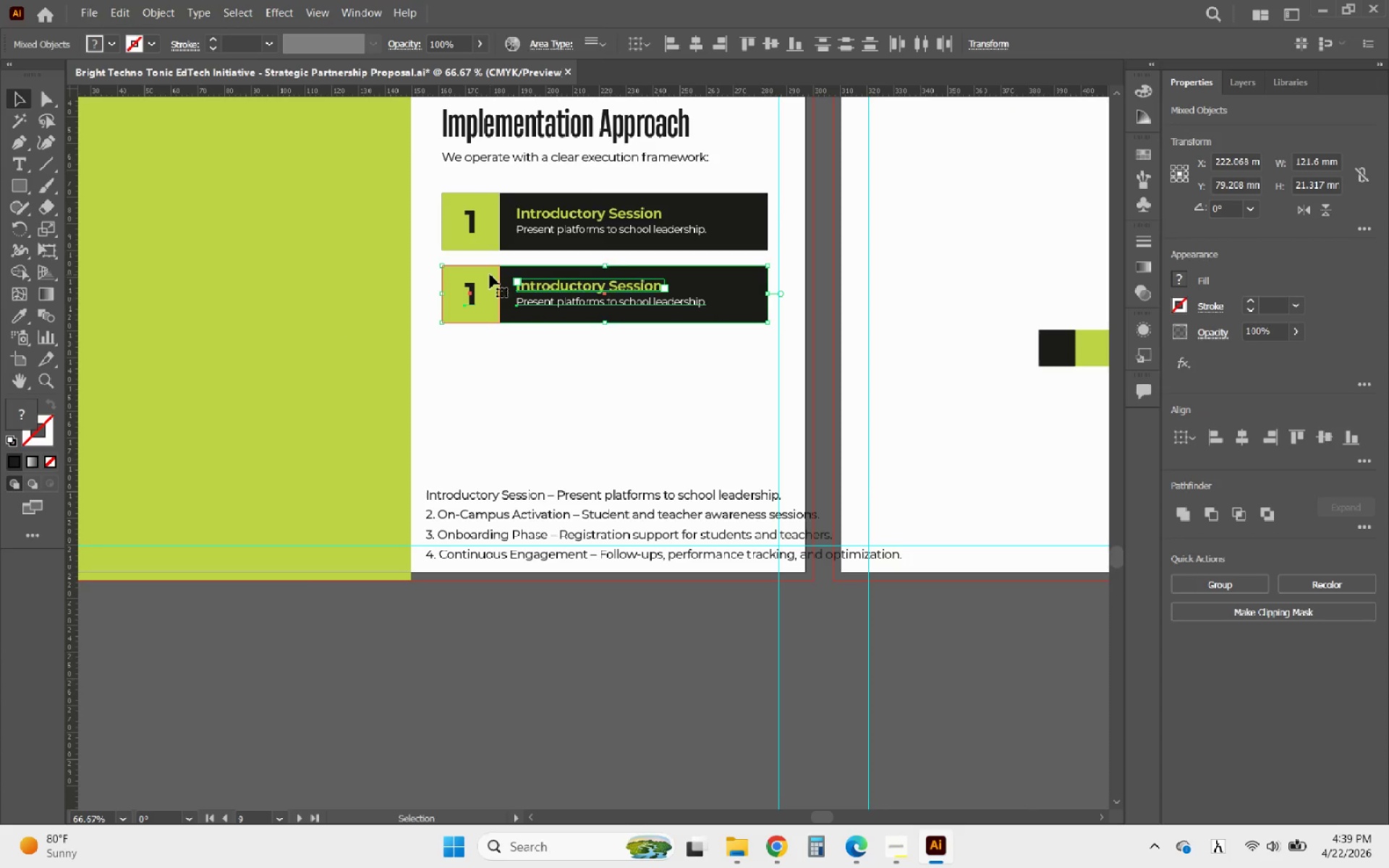 
hold_key(key=AltLeft, duration=3.34)
left_click_drag(start_coordinate=[490, 274], to_coordinate=[483, 346])
 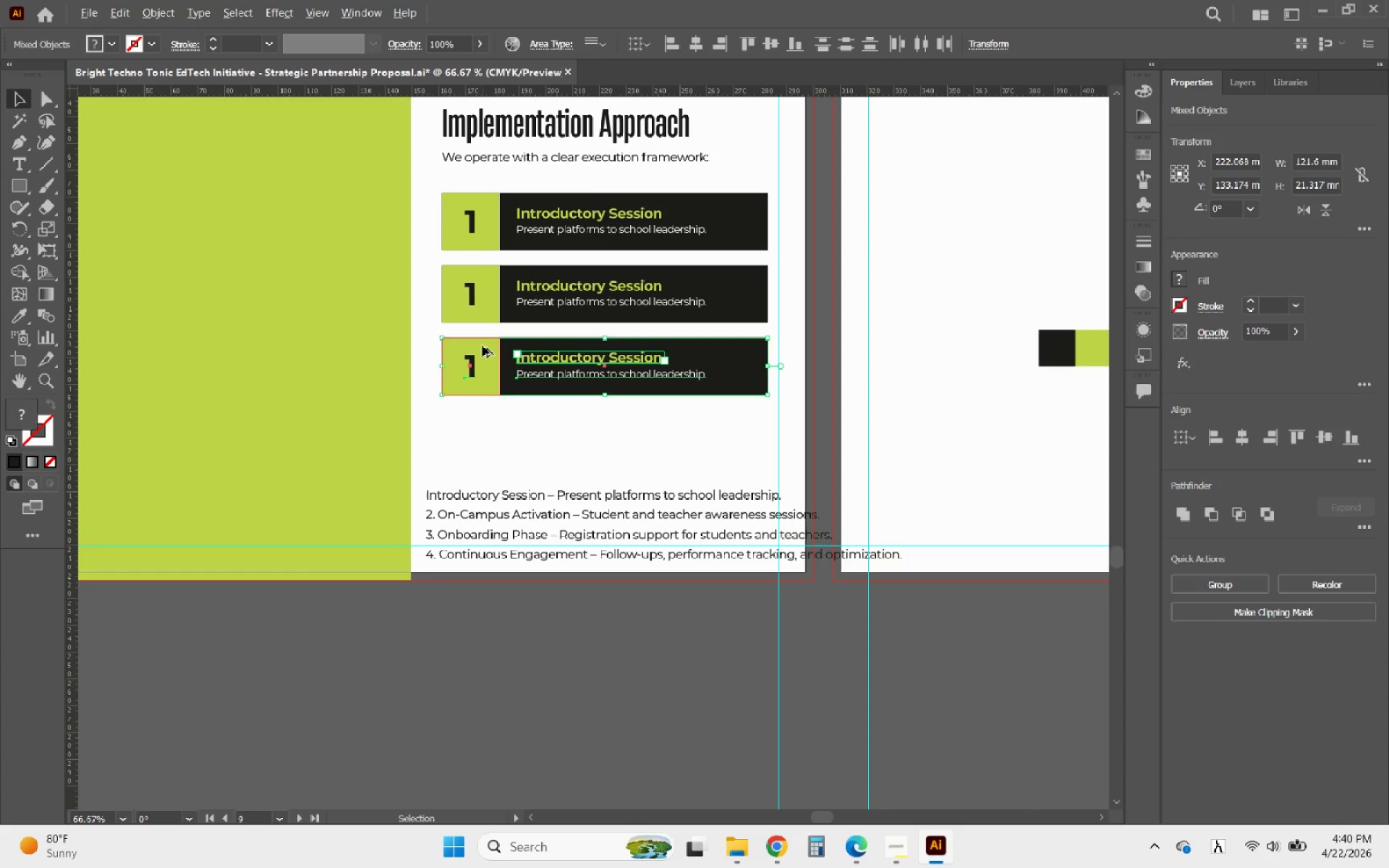 
hold_key(key=ShiftLeft, duration=3.05)
 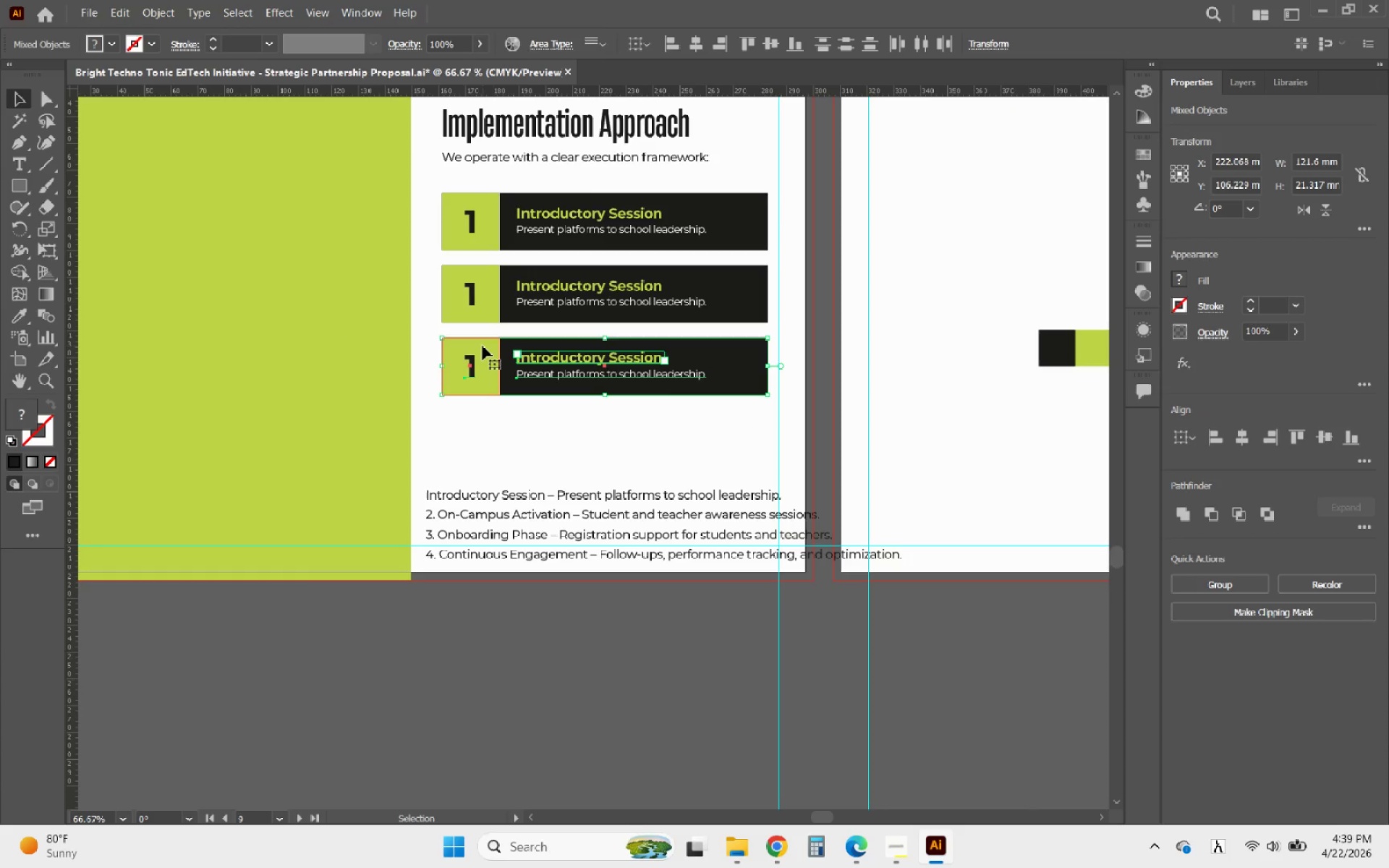 
hold_key(key=AltLeft, duration=1.75)
left_click_drag(start_coordinate=[483, 346], to_coordinate=[472, 412])
 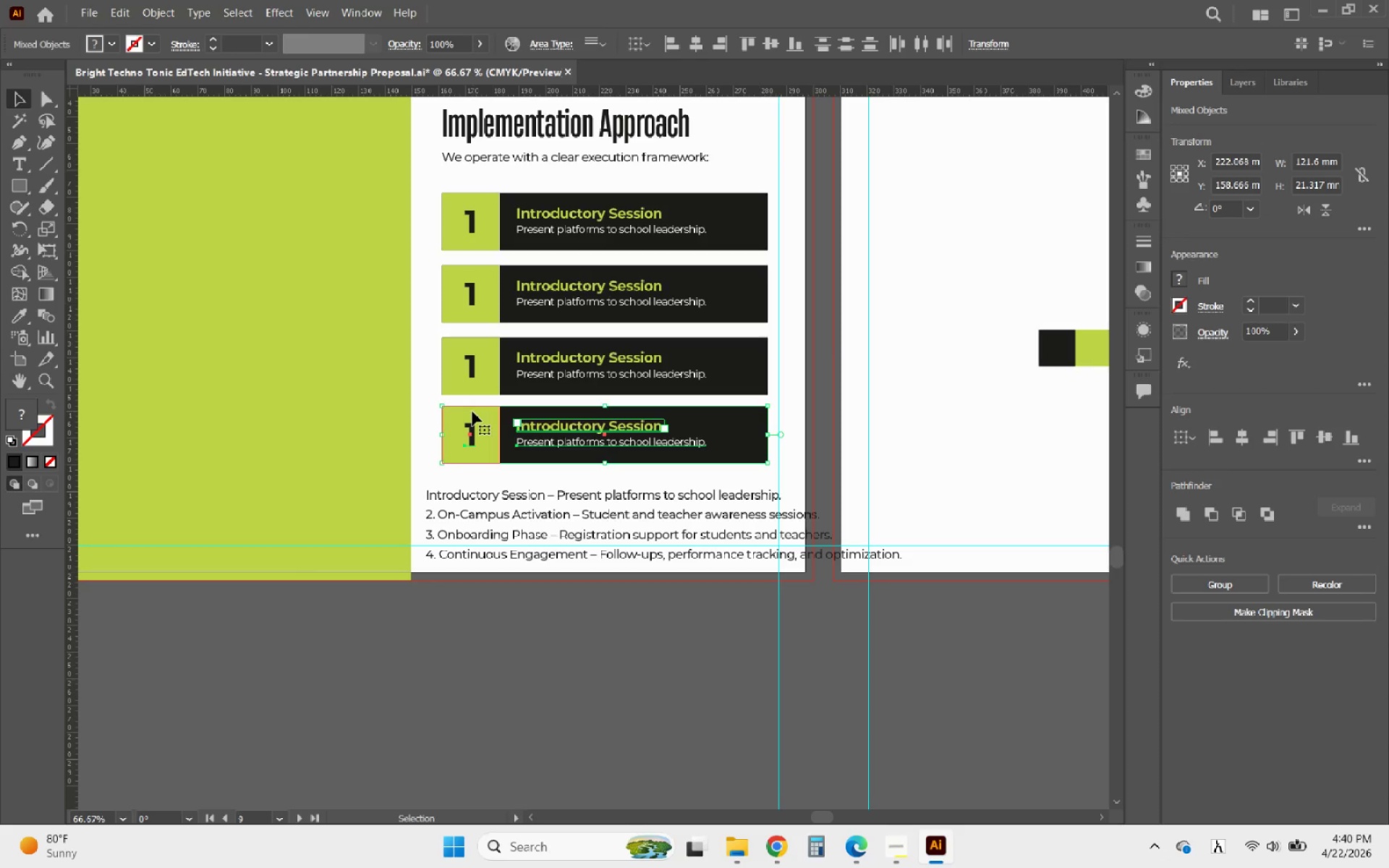 
hold_key(key=ShiftLeft, duration=1.34)
 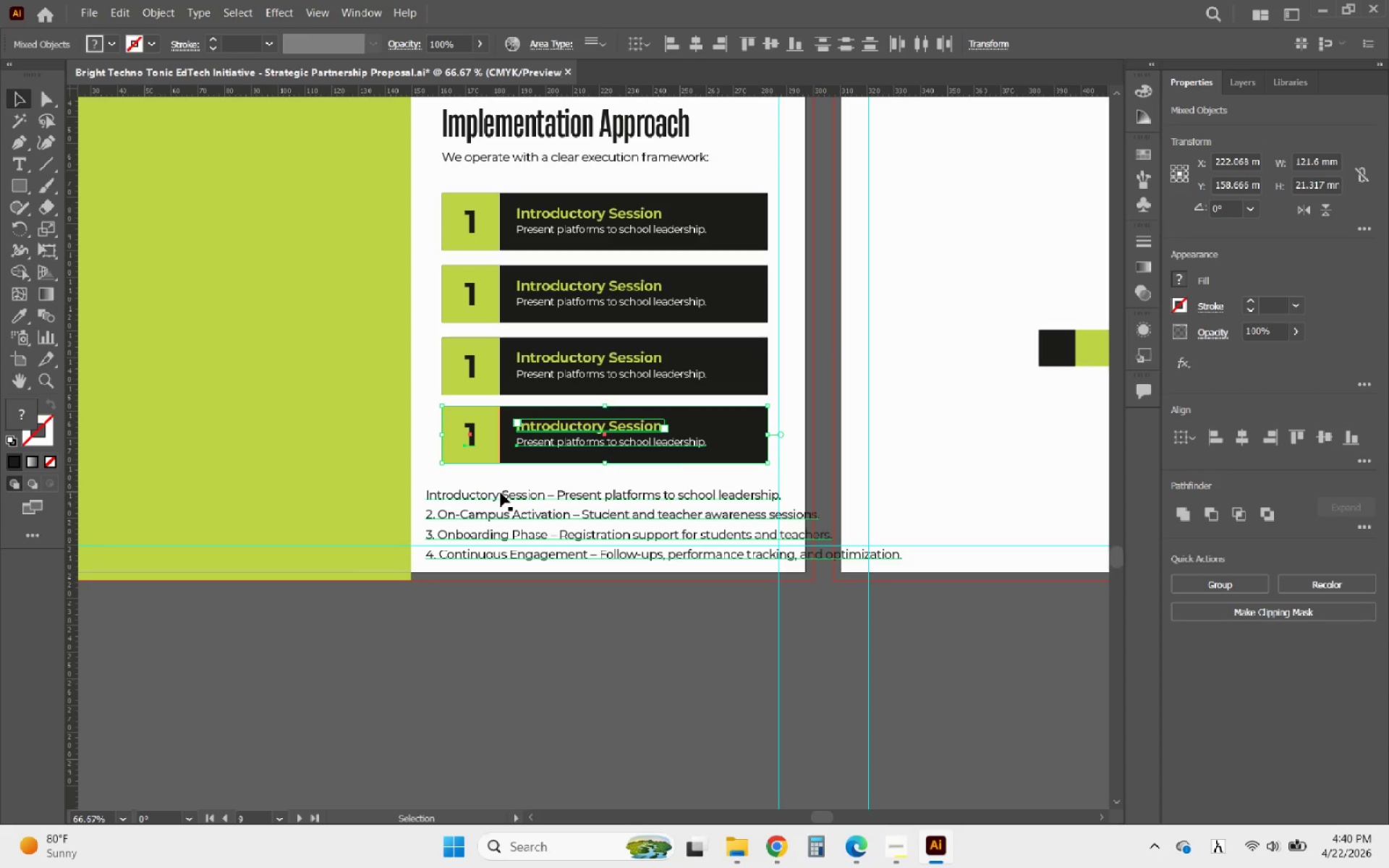 
left_click([428, 462])
 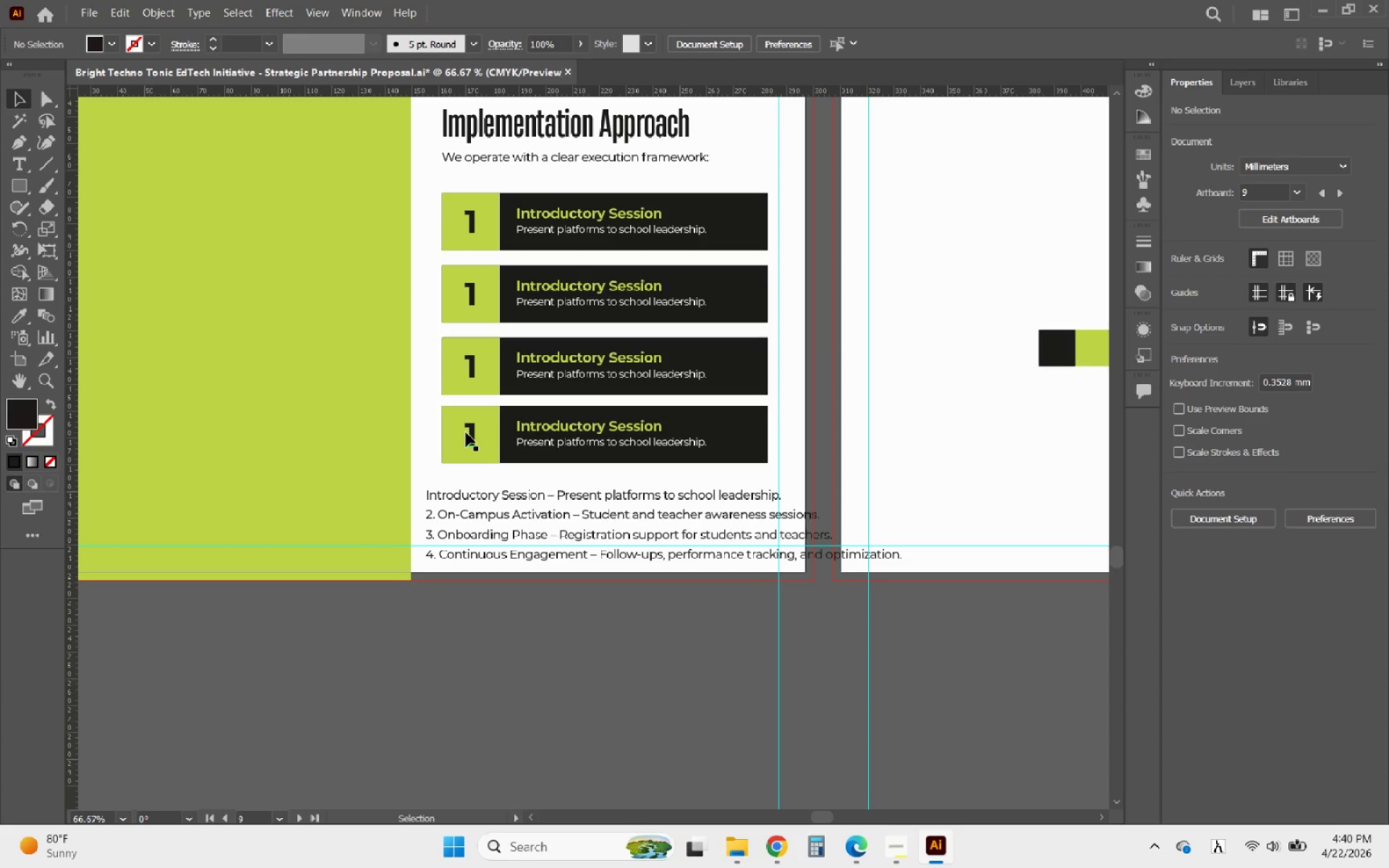 
double_click([466, 433])
 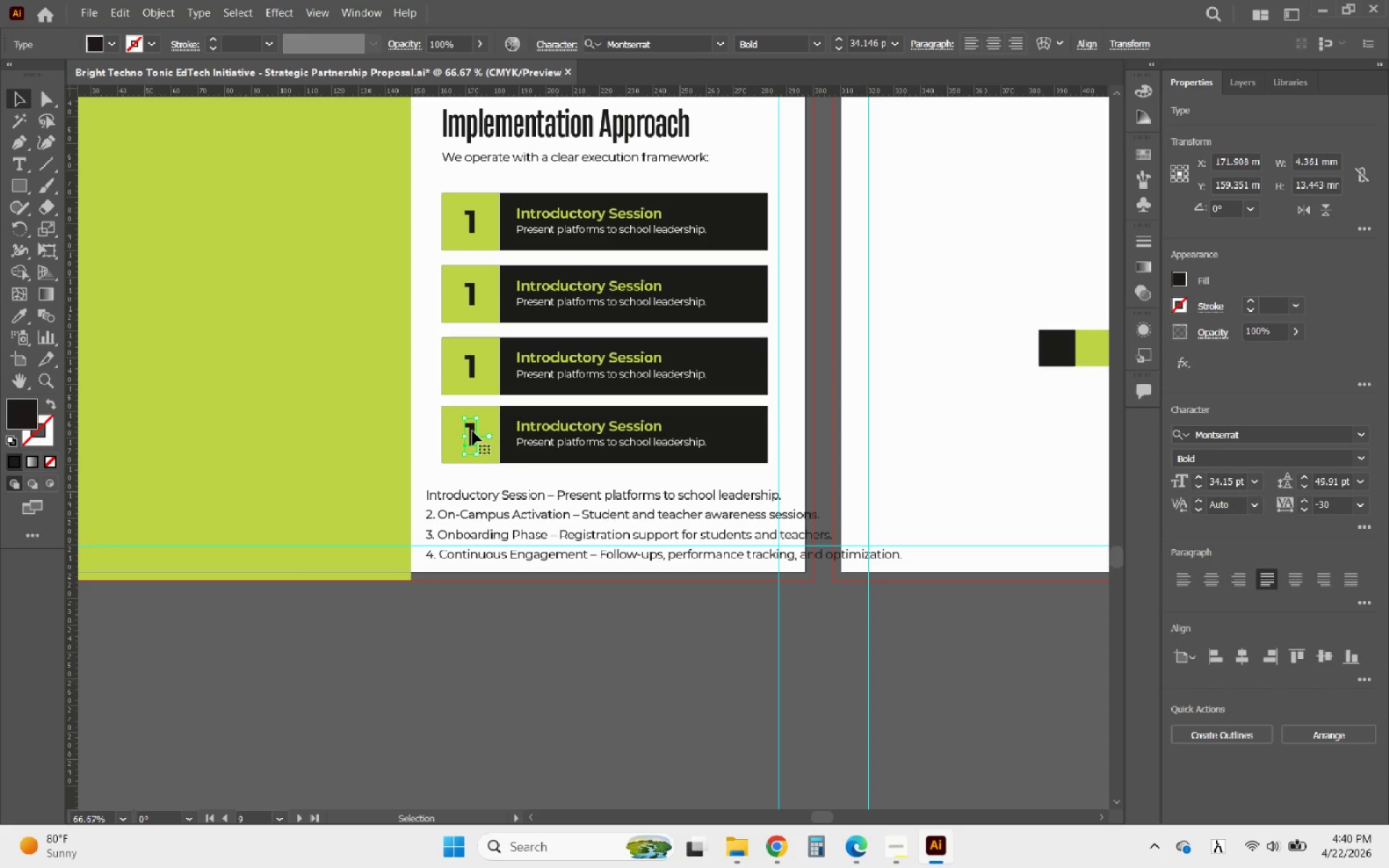 
double_click([472, 431])
 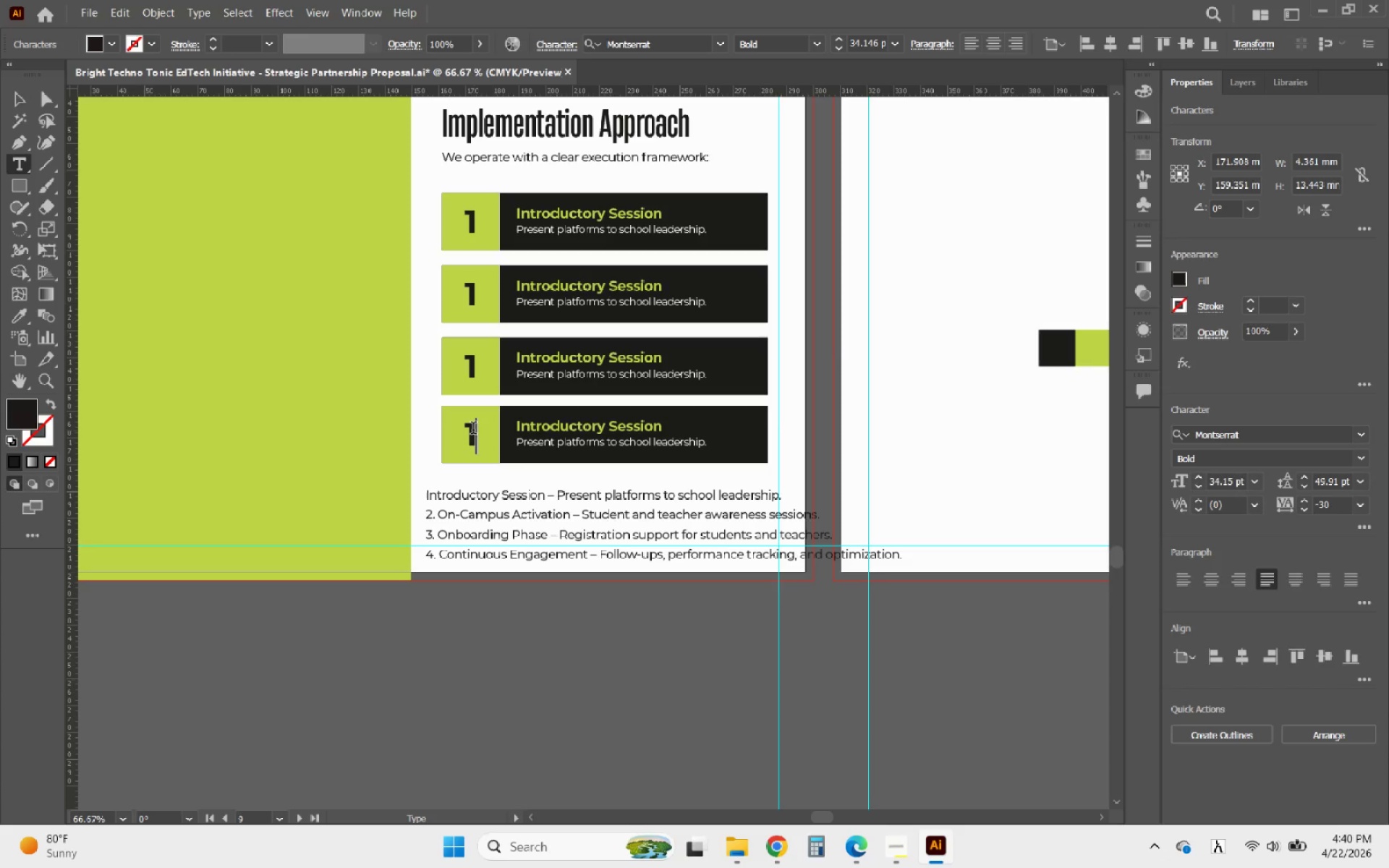 
left_click_drag(start_coordinate=[472, 430], to_coordinate=[466, 430])
 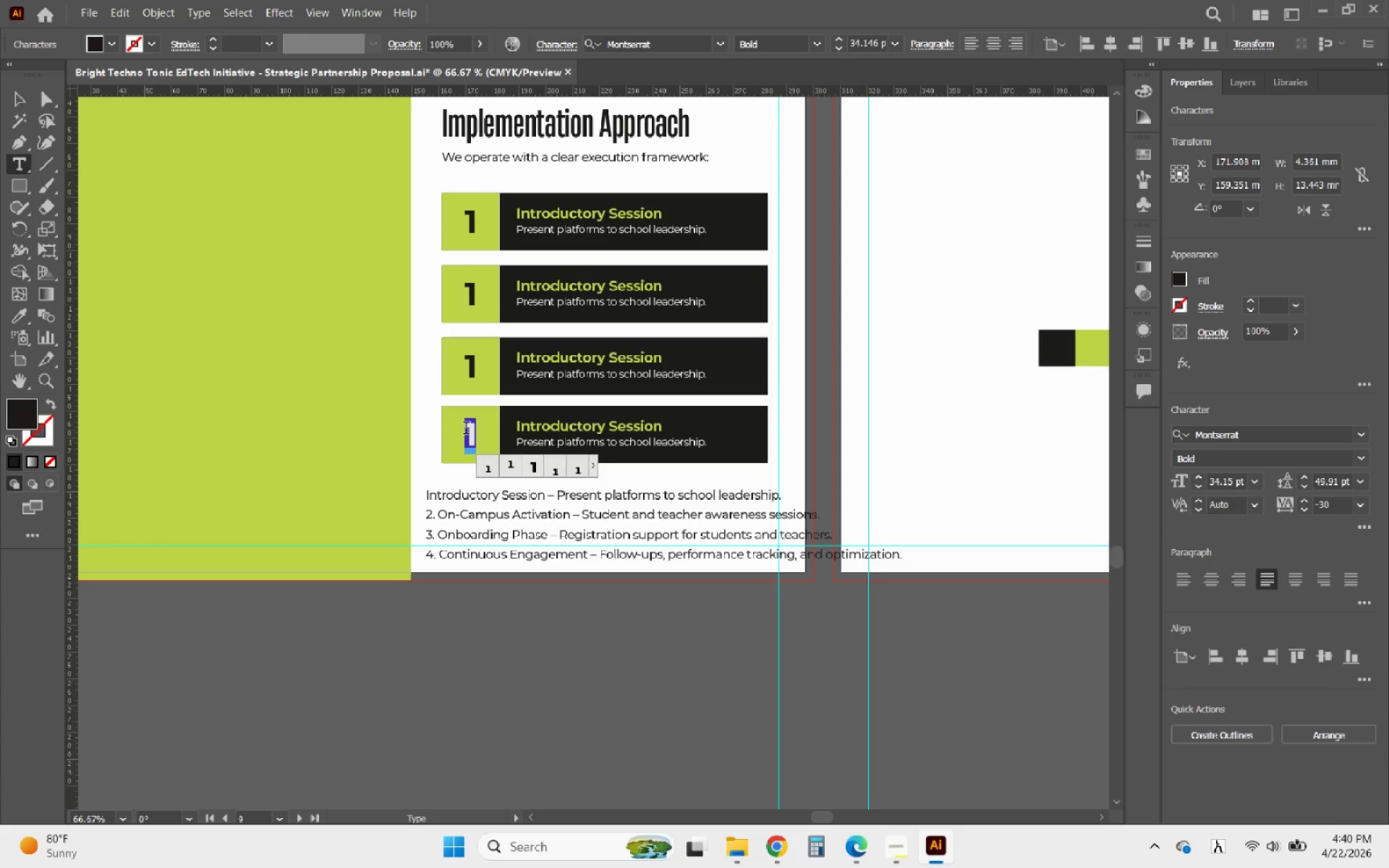 
key(4)
 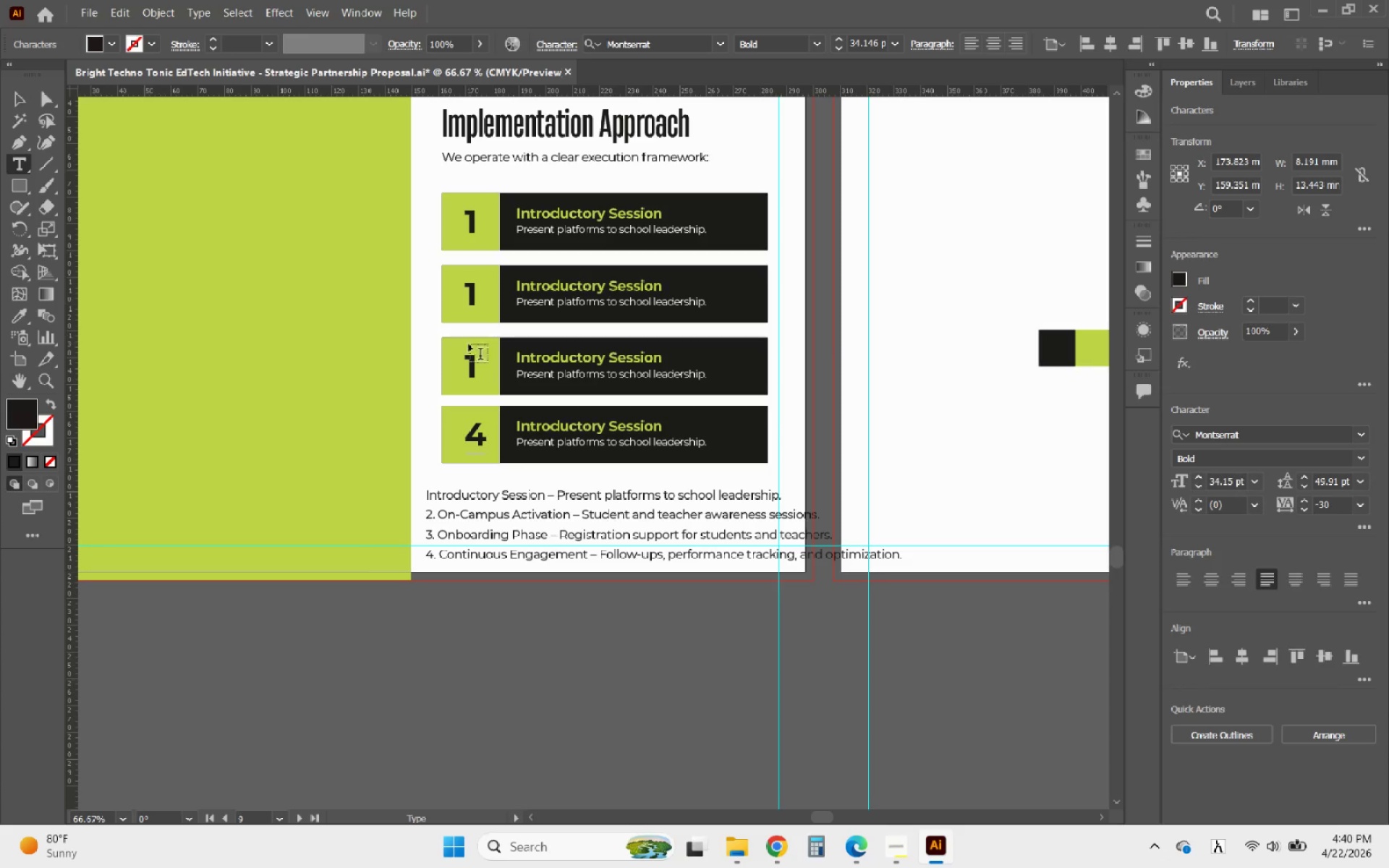 
left_click_drag(start_coordinate=[468, 355], to_coordinate=[478, 357])
 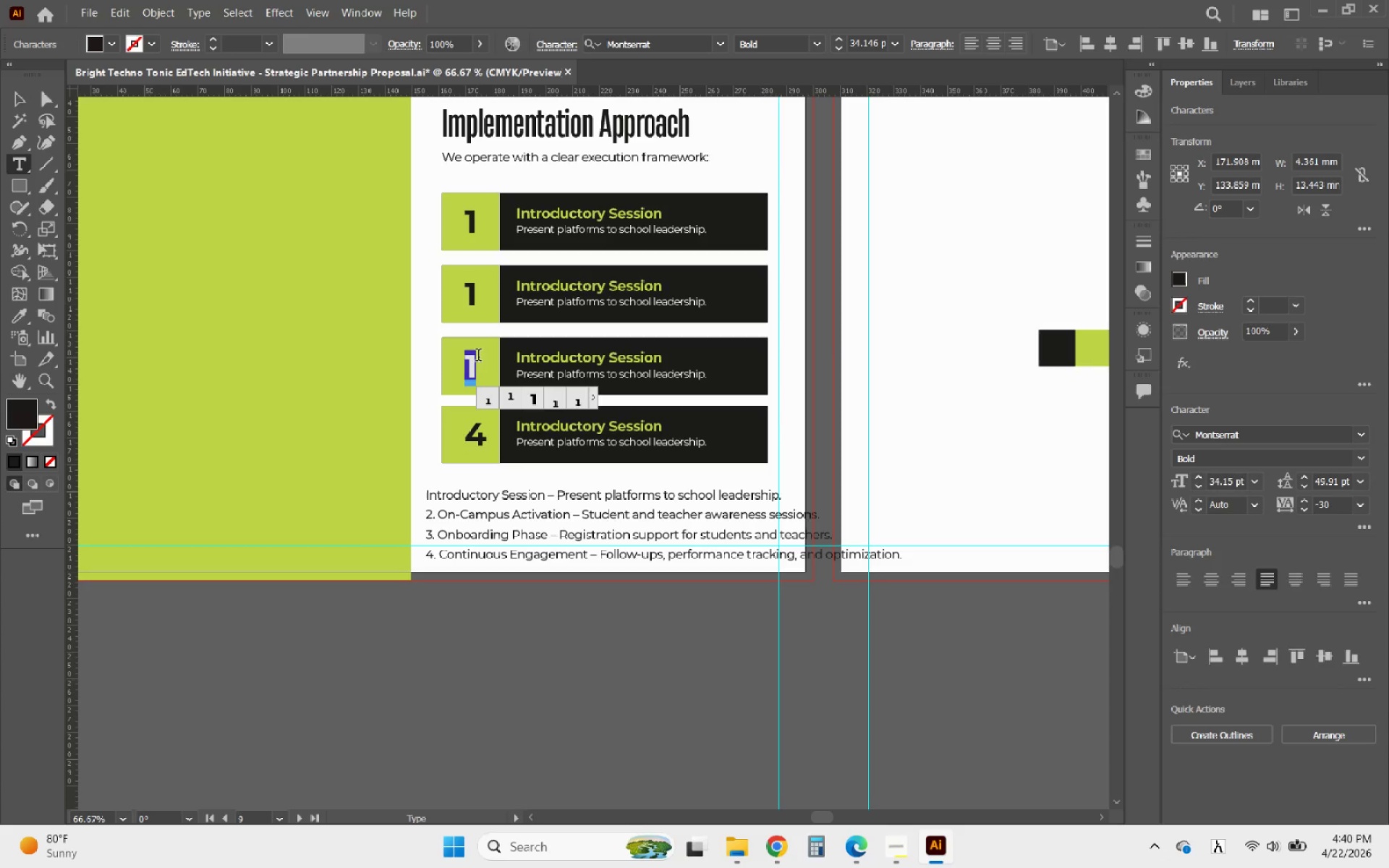 
key(3)
 